 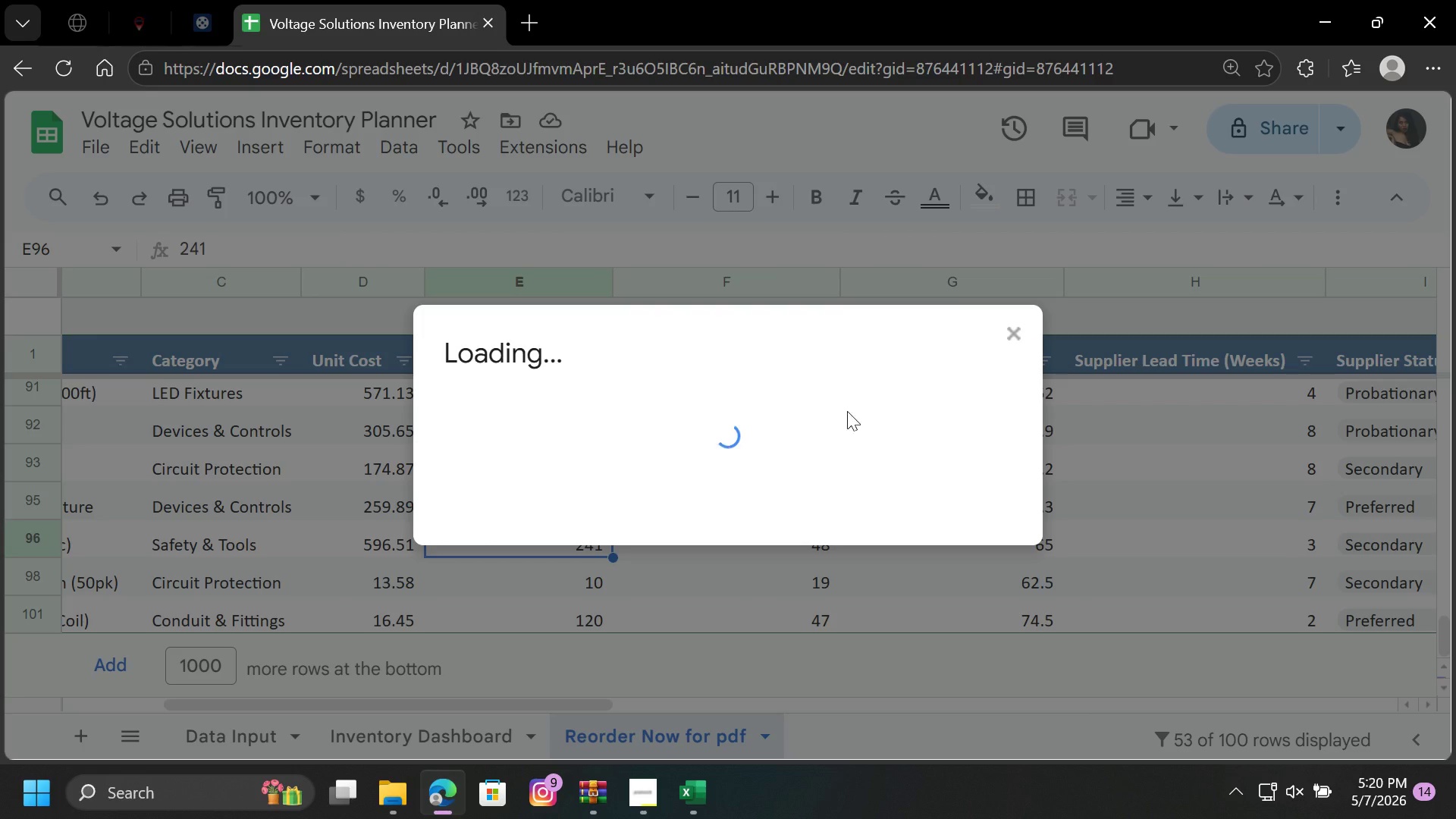 
left_click([623, 557])
 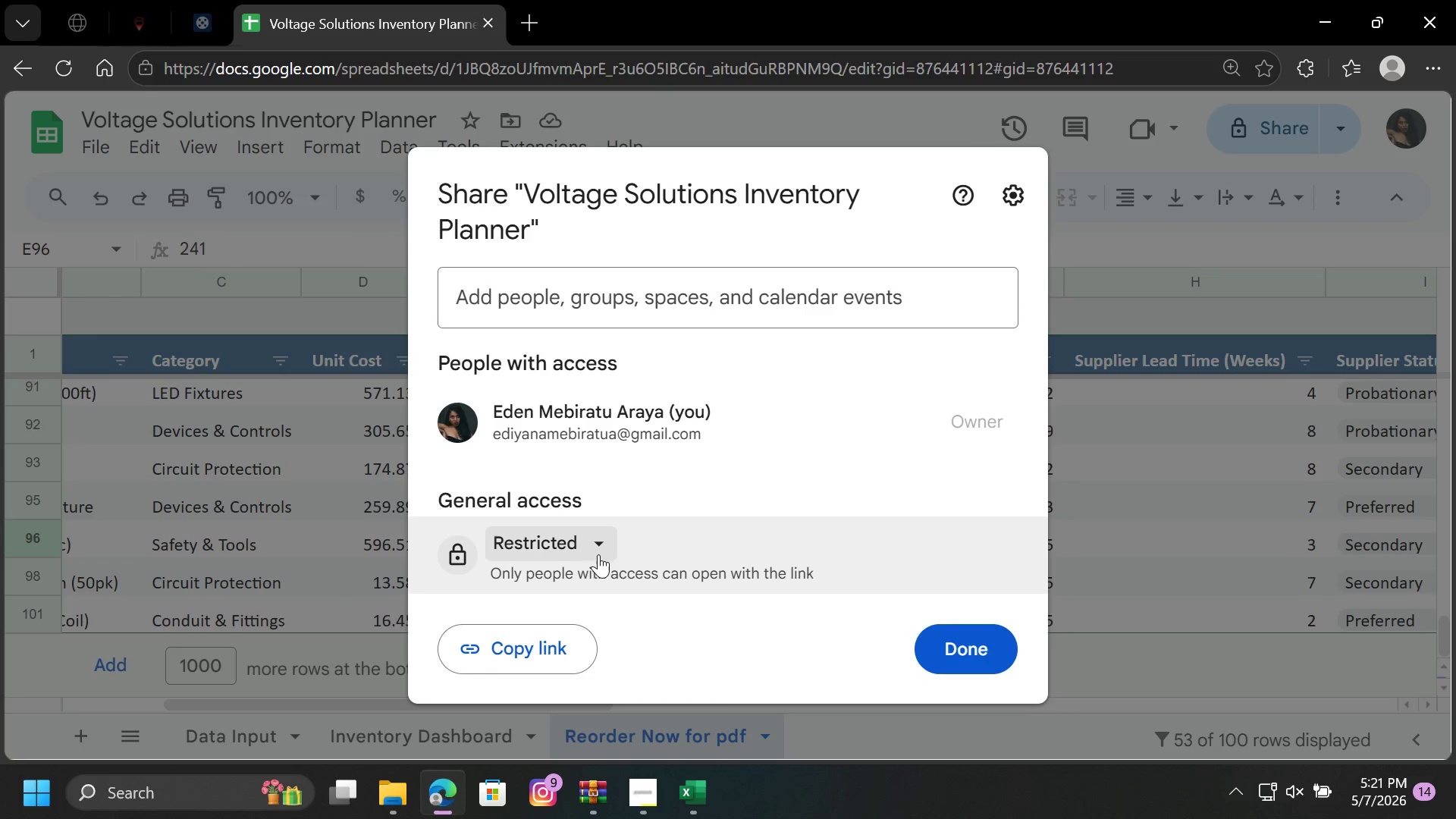 
left_click([598, 551])
 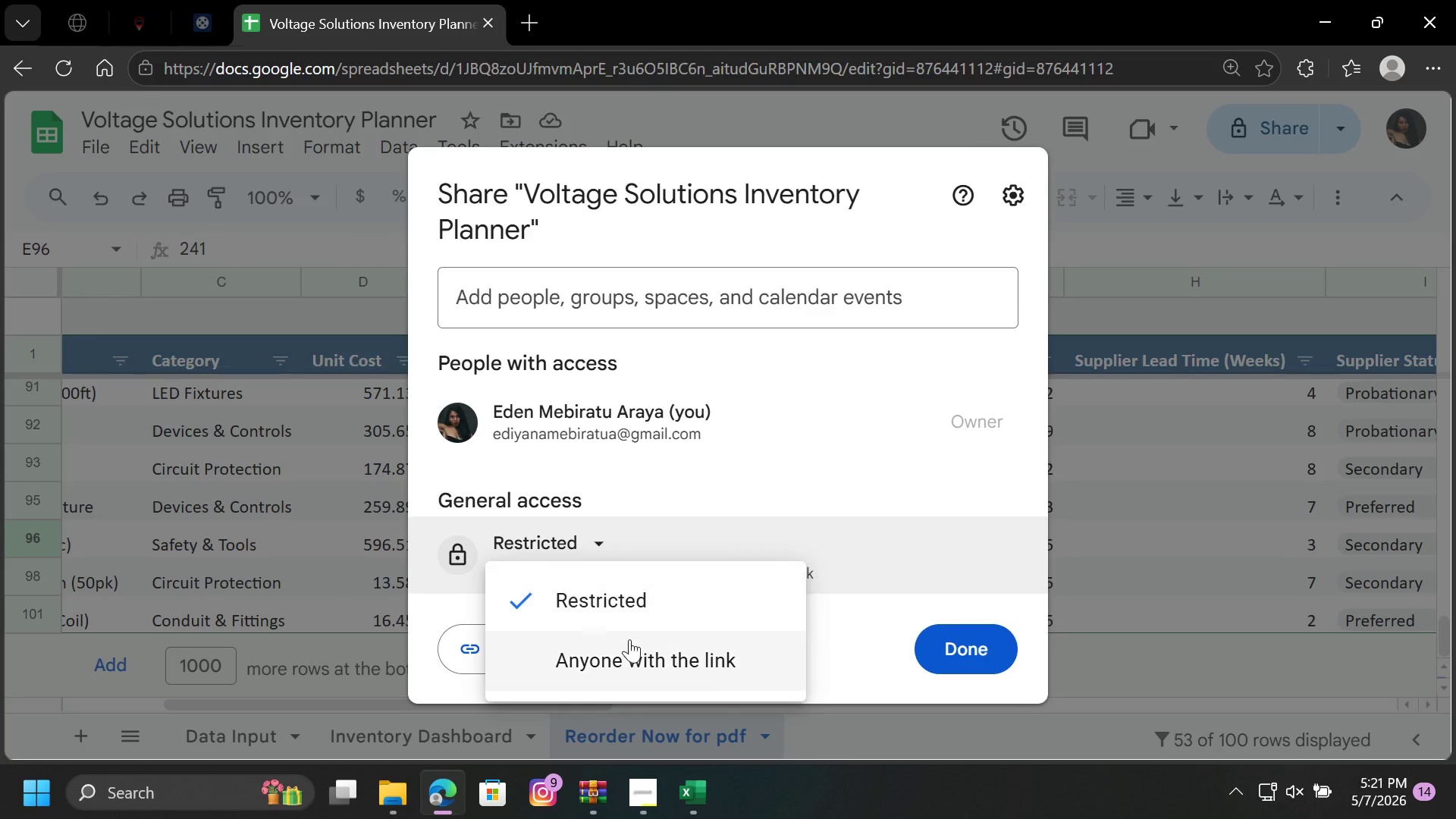 
left_click([629, 645])
 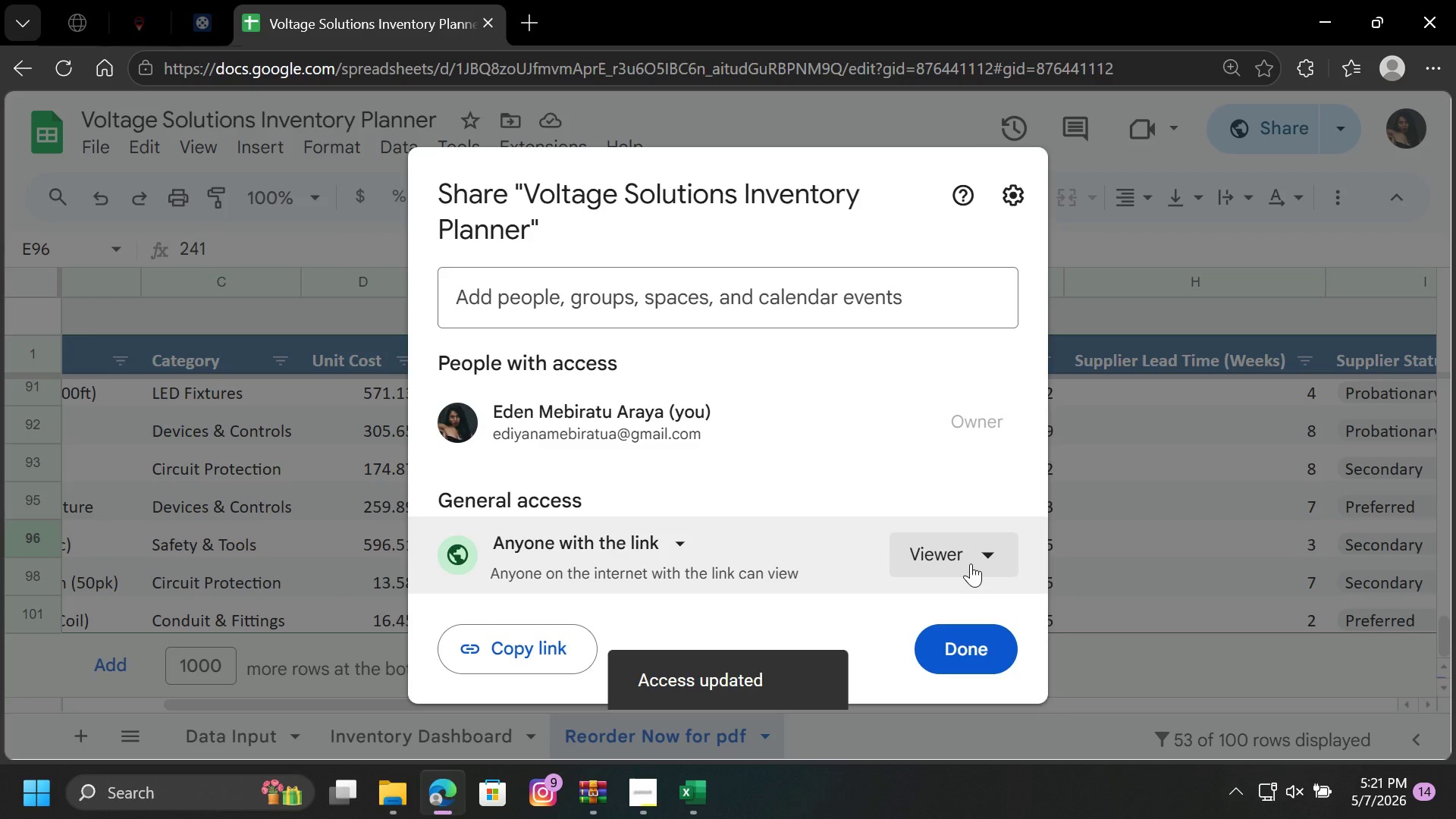 
left_click([980, 553])
 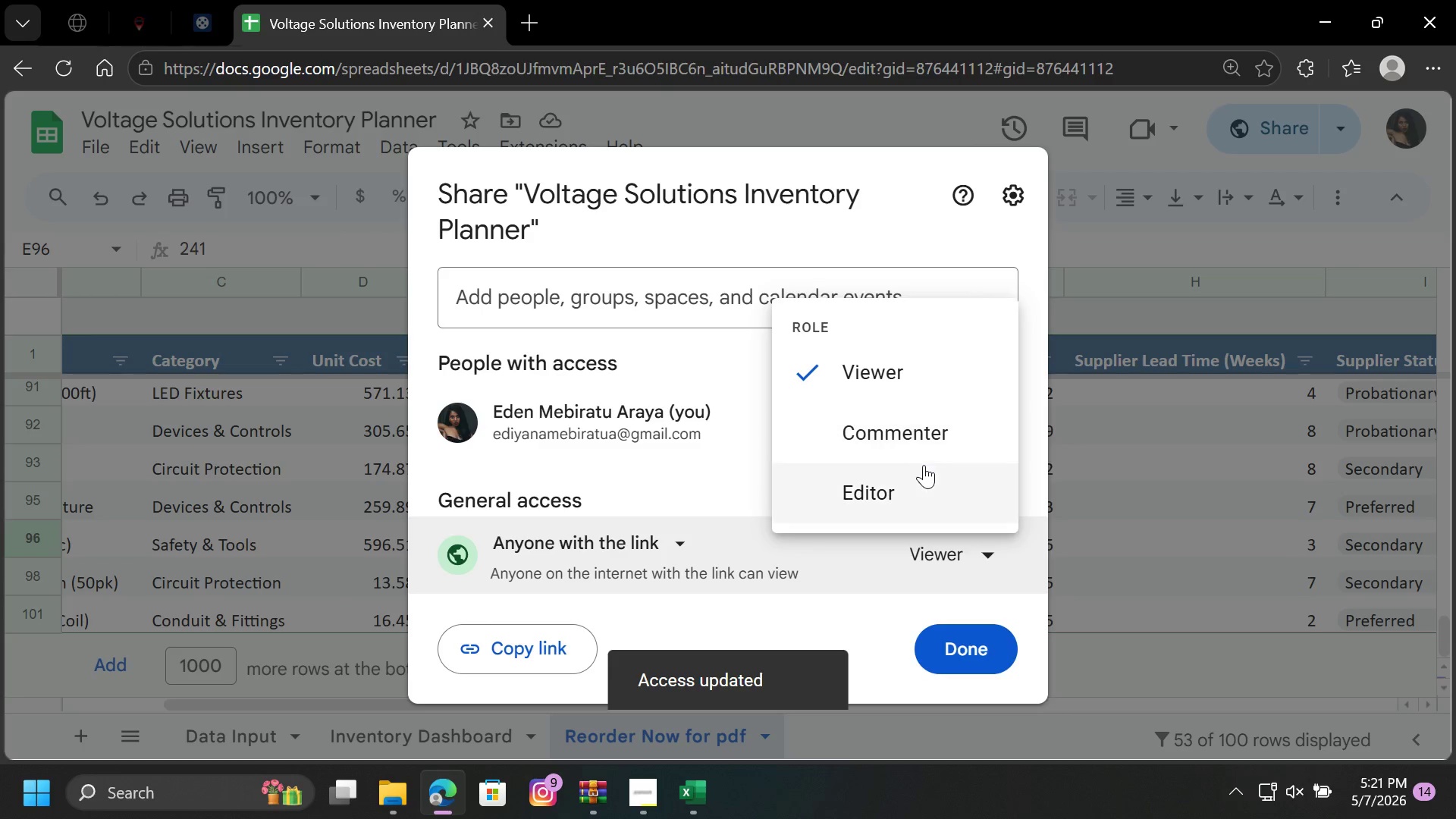 
left_click([914, 488])
 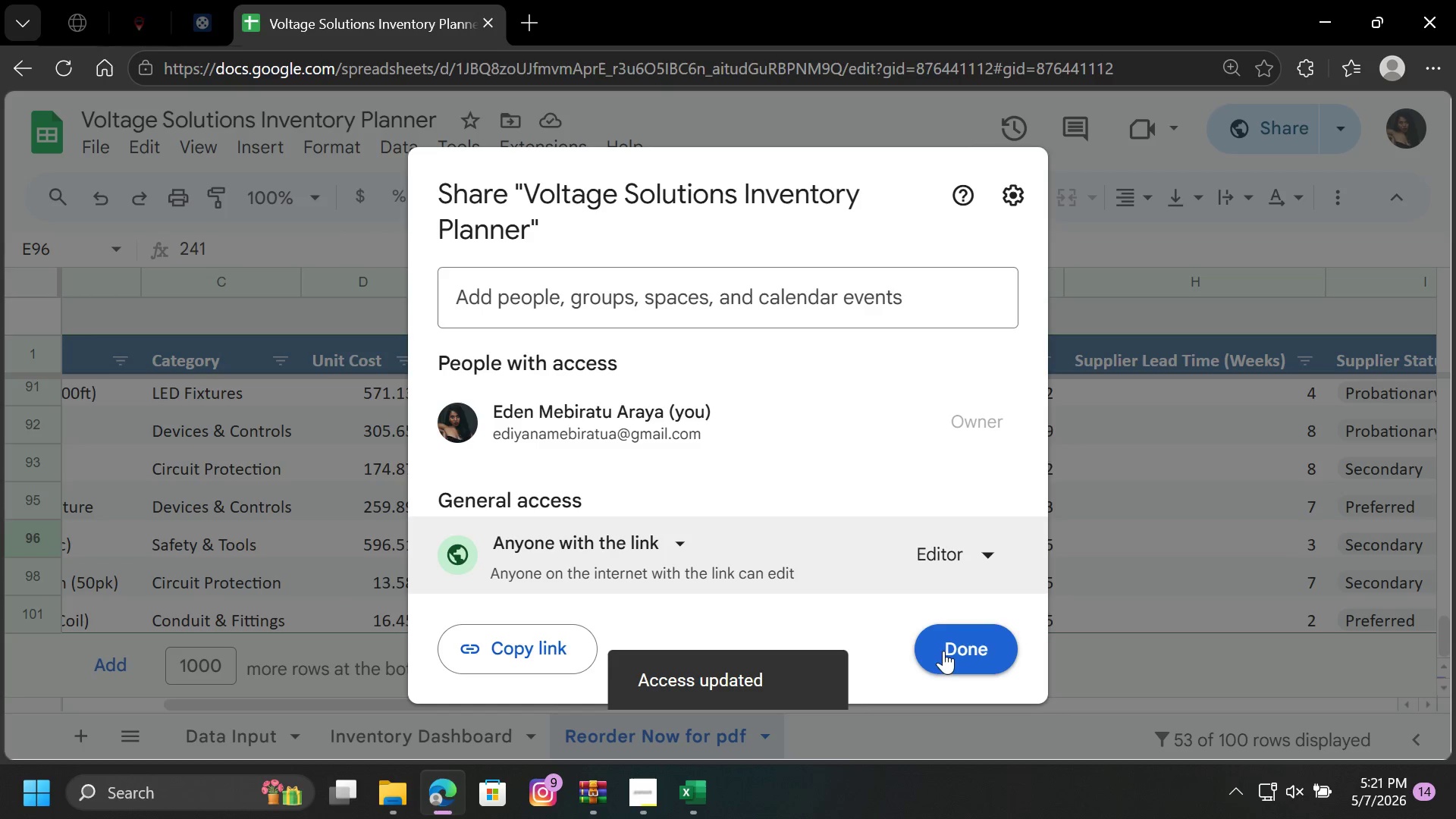 
left_click([354, 522])
 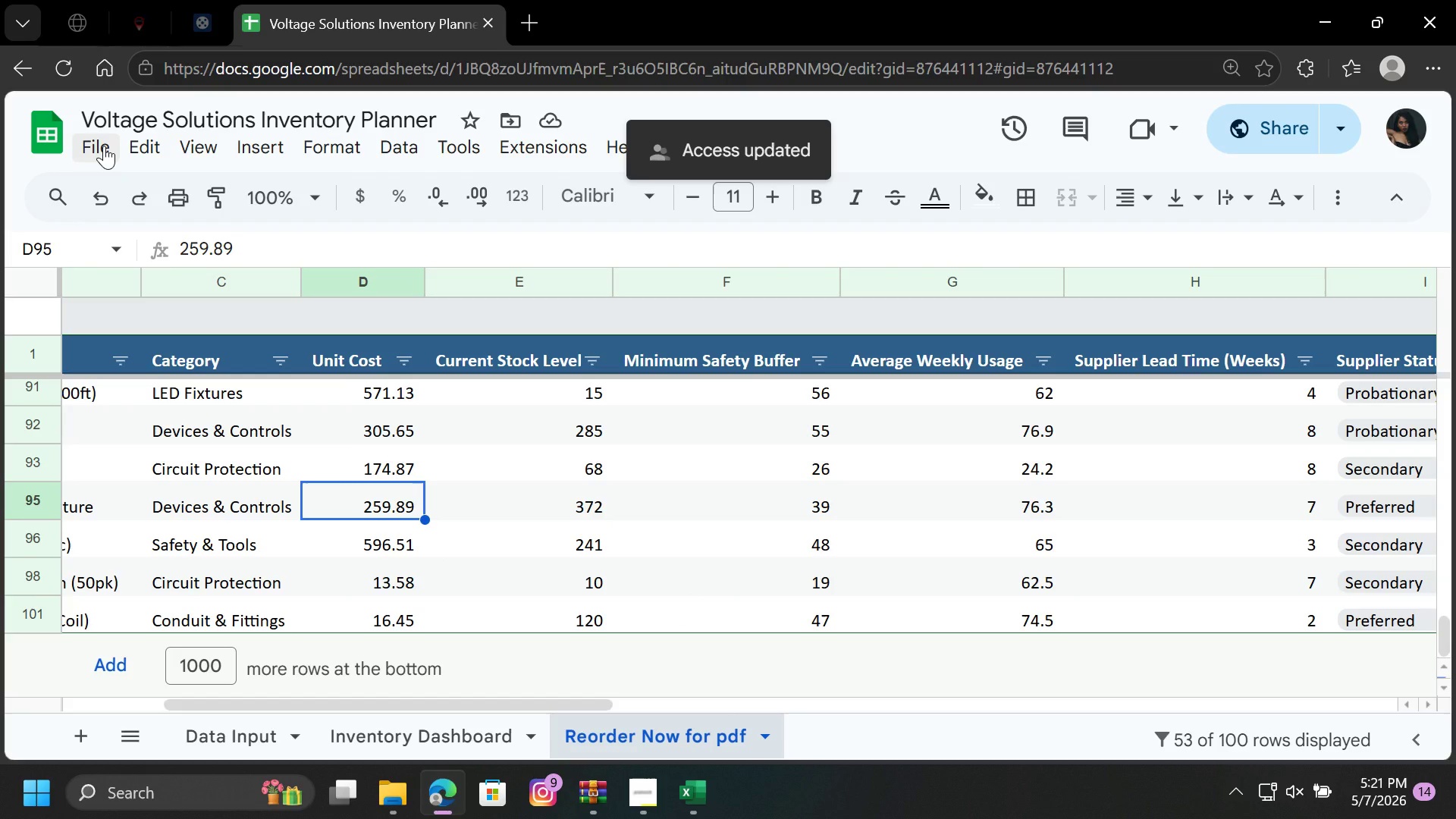 
left_click([104, 146])
 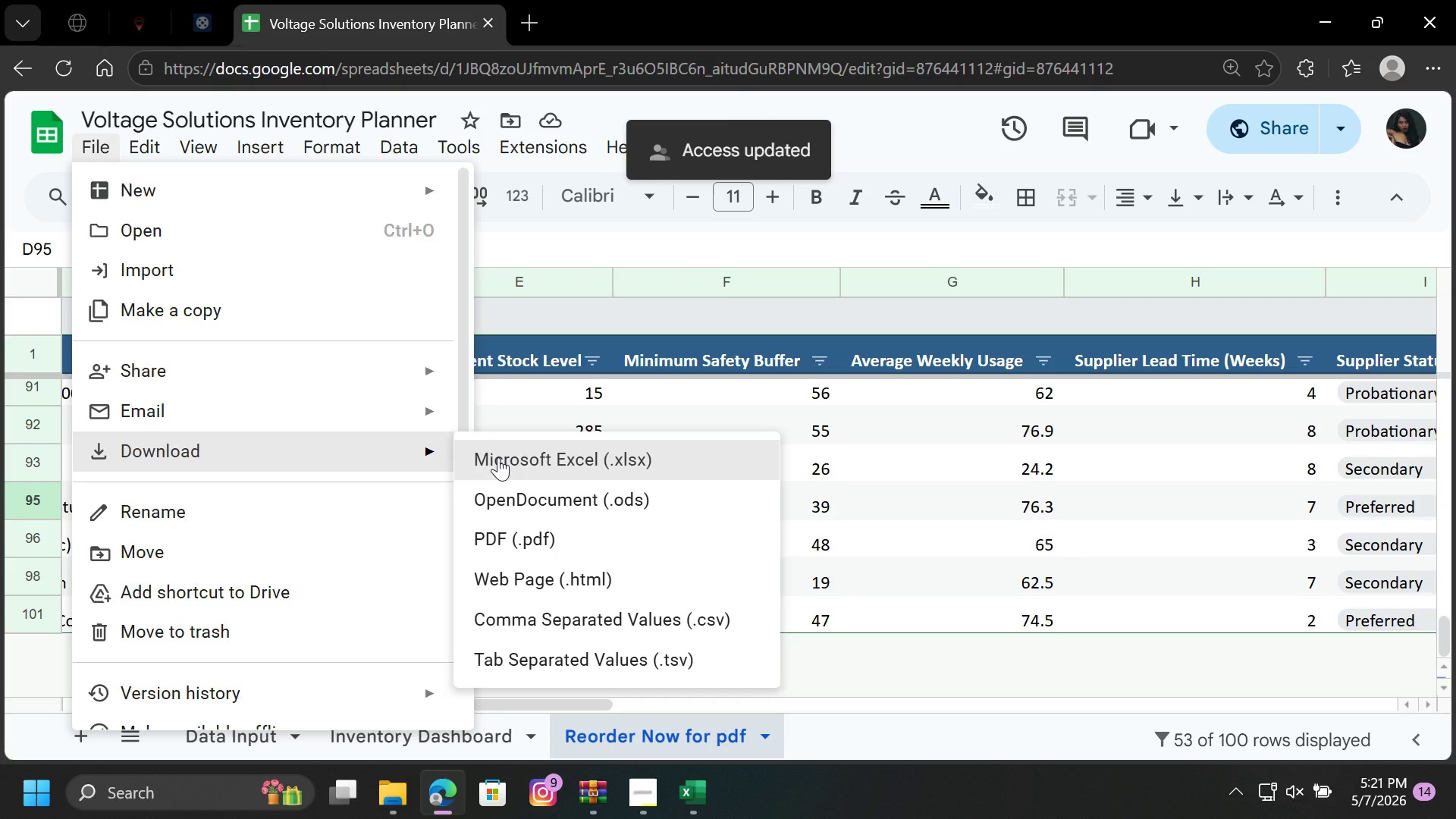 
left_click([498, 457])
 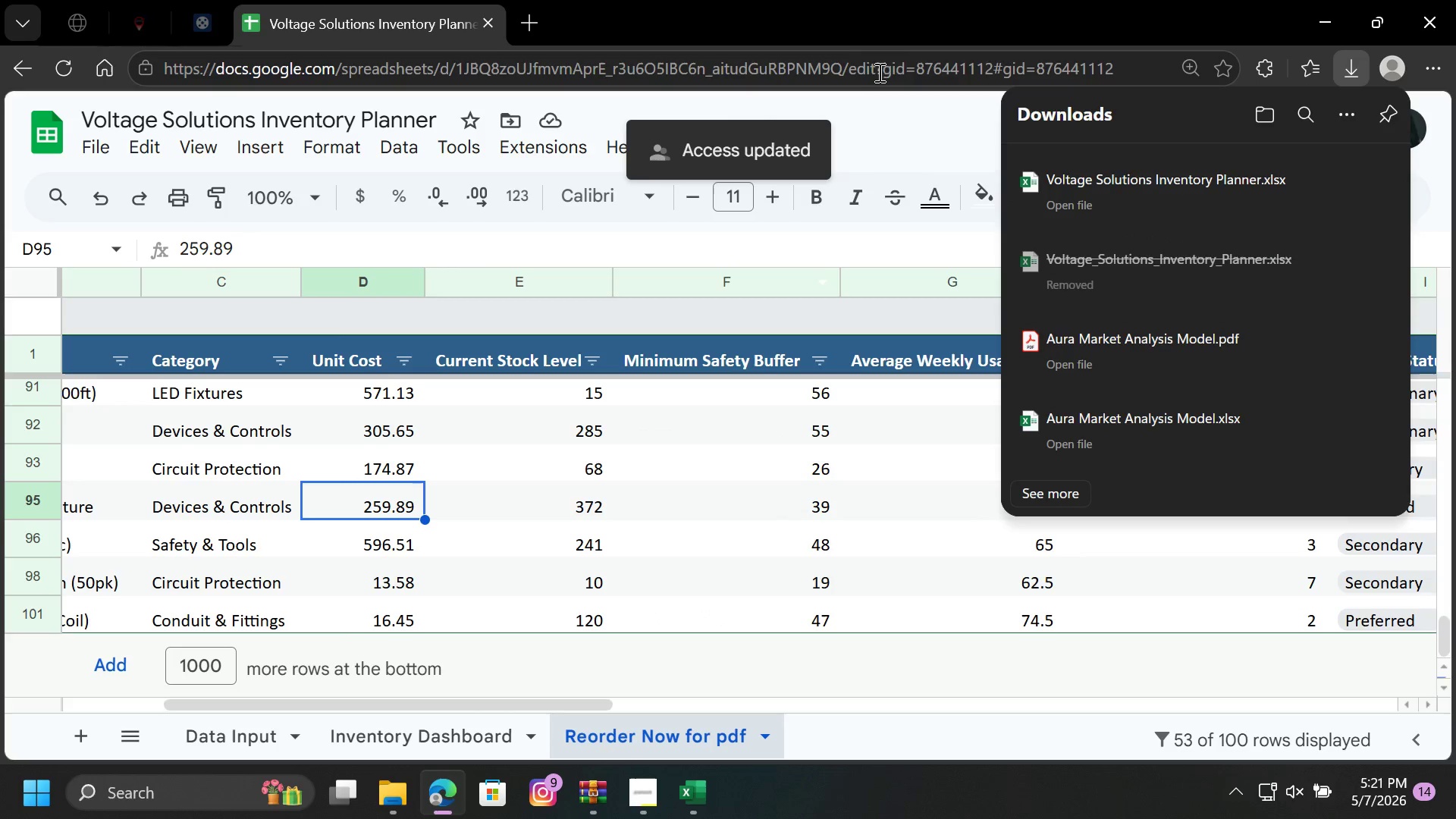 
double_click([1085, 191])
 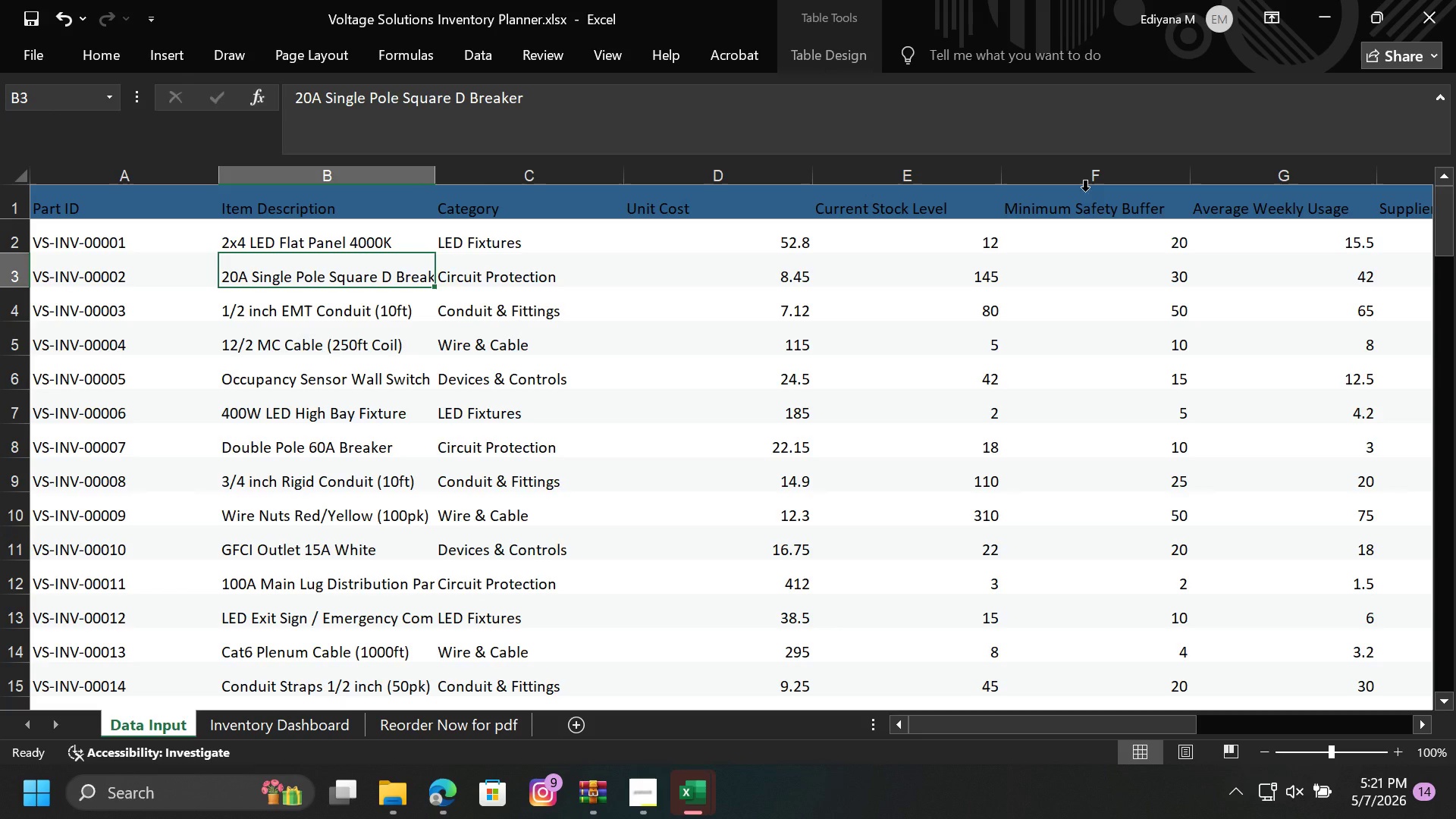 
left_click([598, 372])
 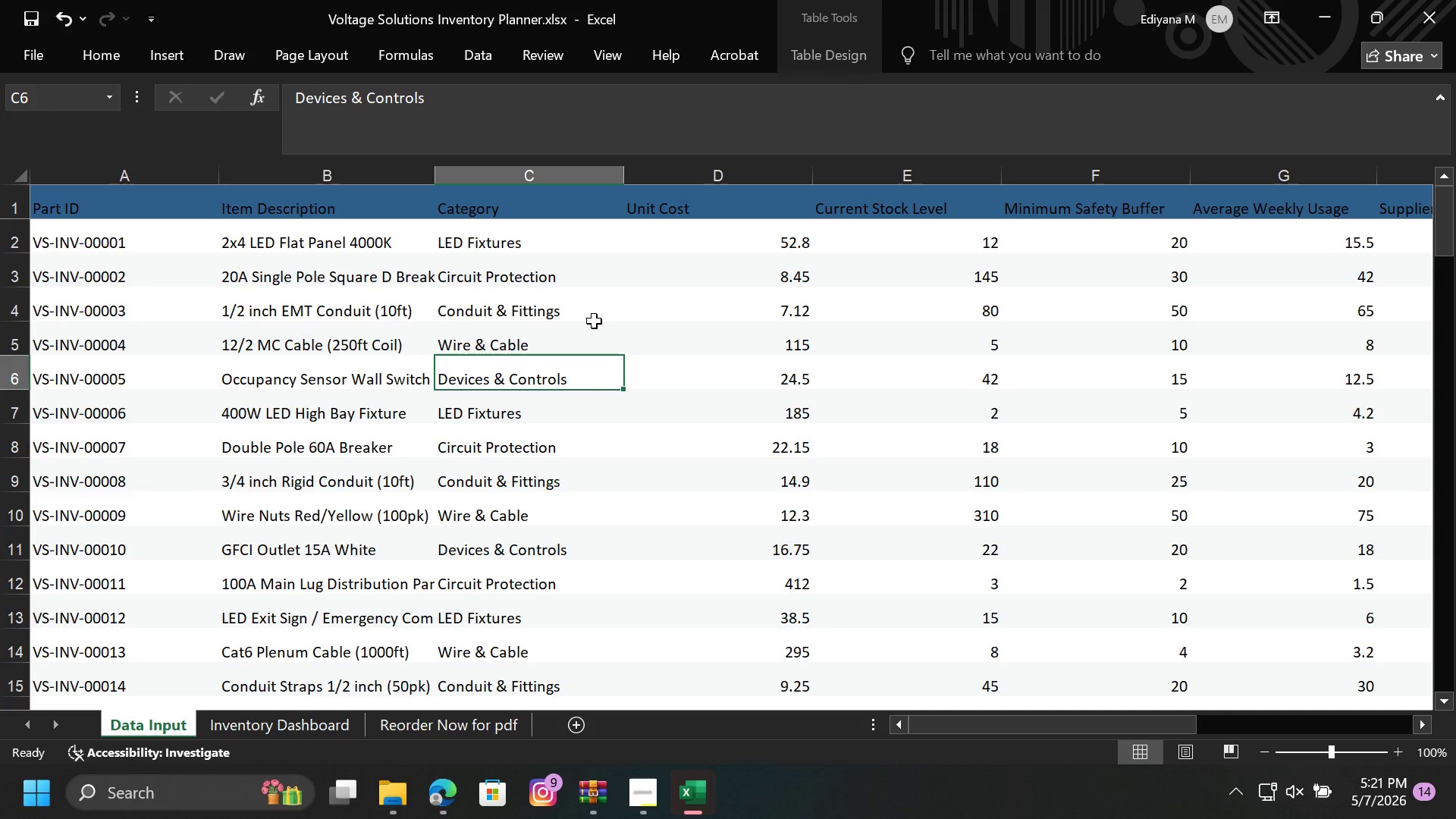 
double_click([594, 321])
 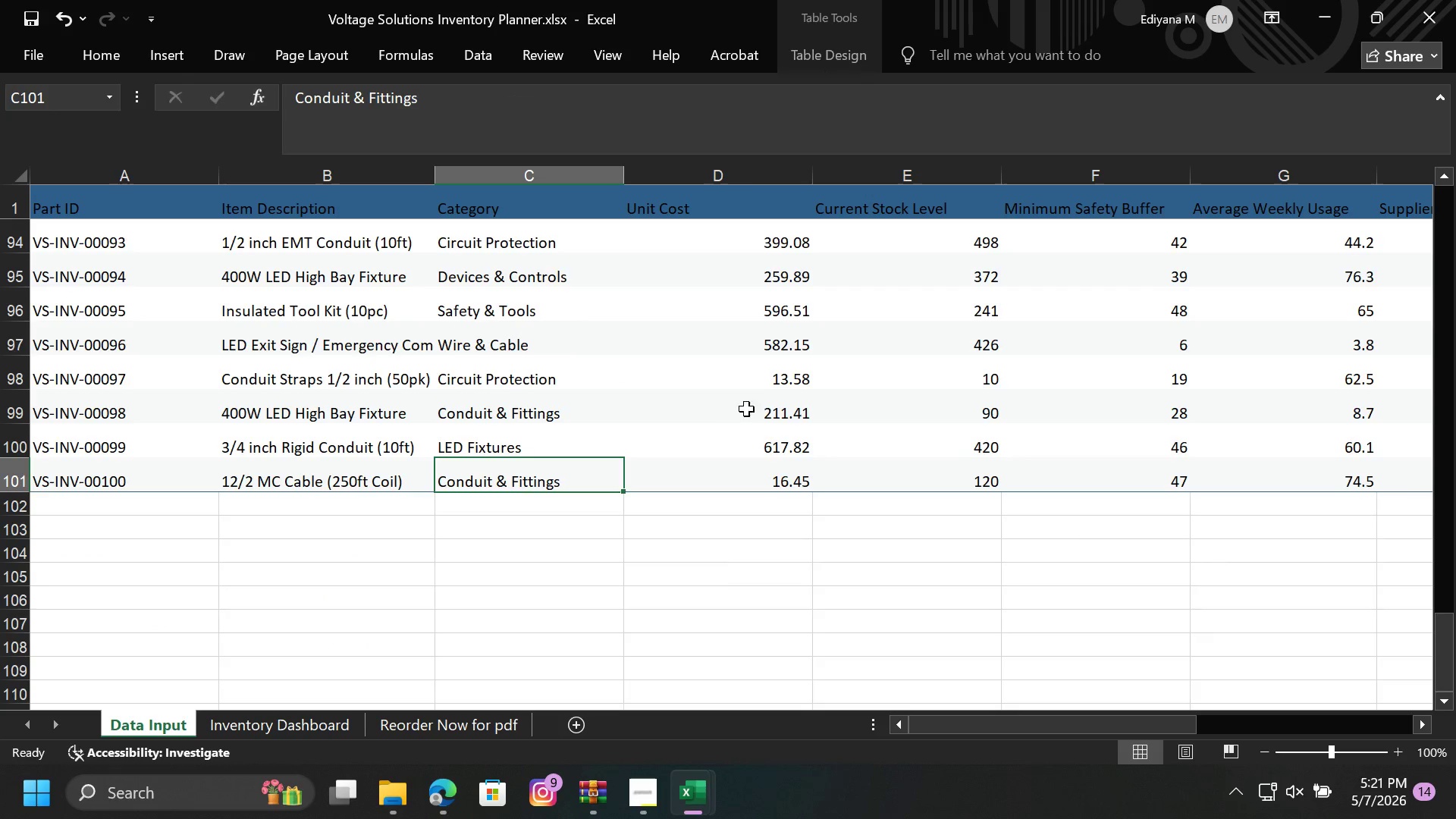 
scroll: coordinate [778, 370], scroll_direction: up, amount: 6.0
 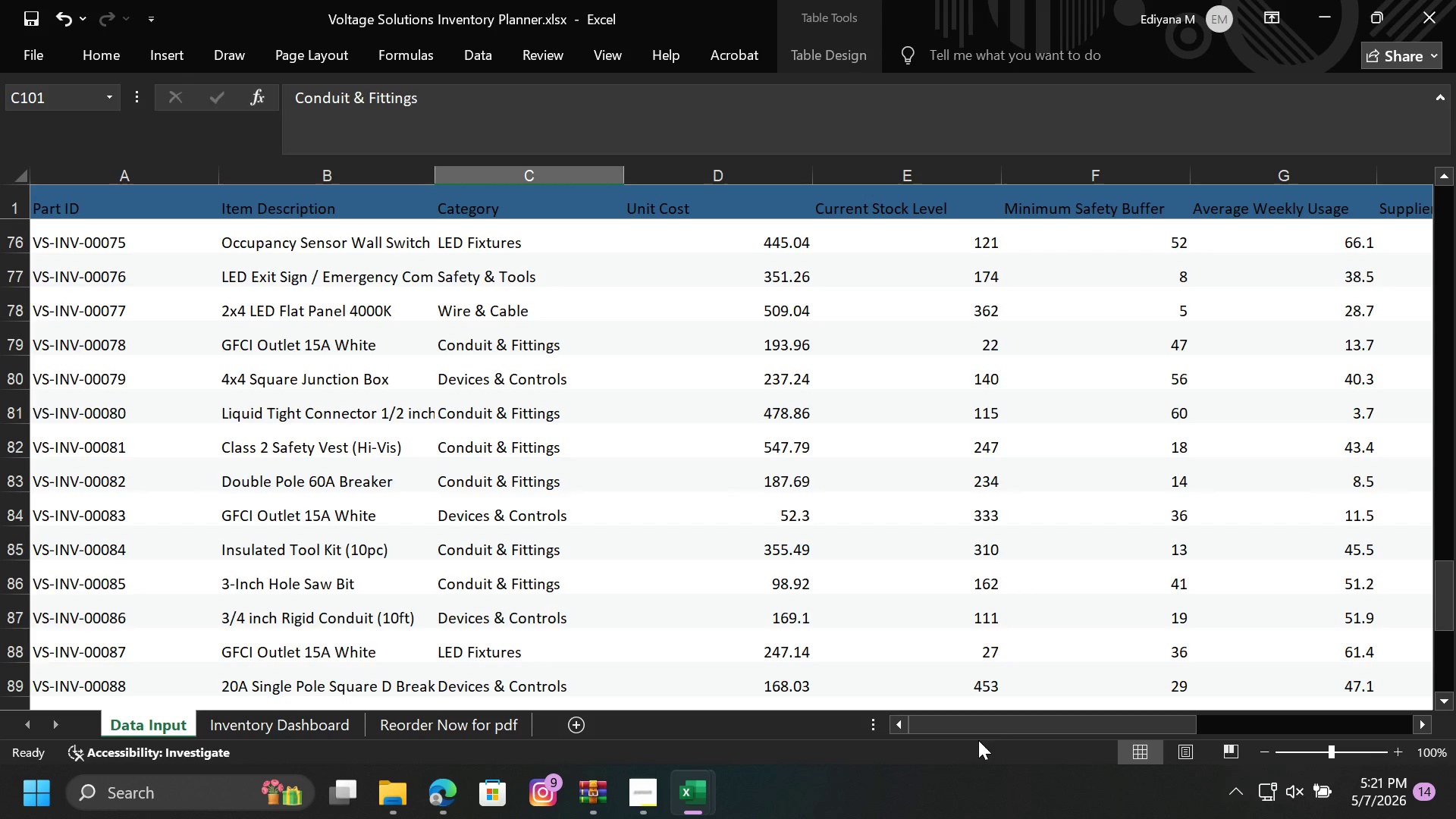 
left_click_drag(start_coordinate=[997, 717], to_coordinate=[1234, 717])
 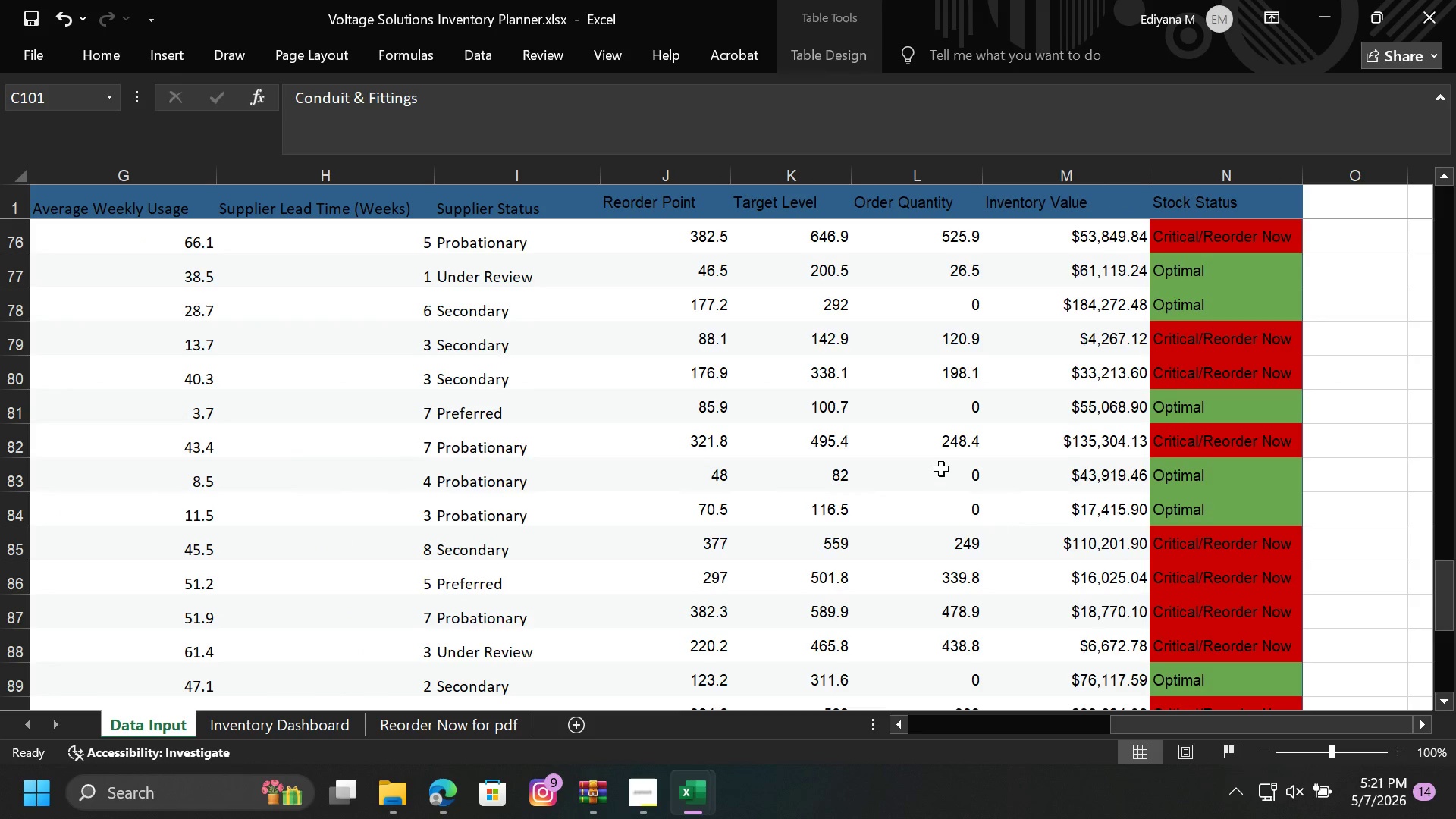 
scroll: coordinate [941, 478], scroll_direction: up, amount: 1.0
 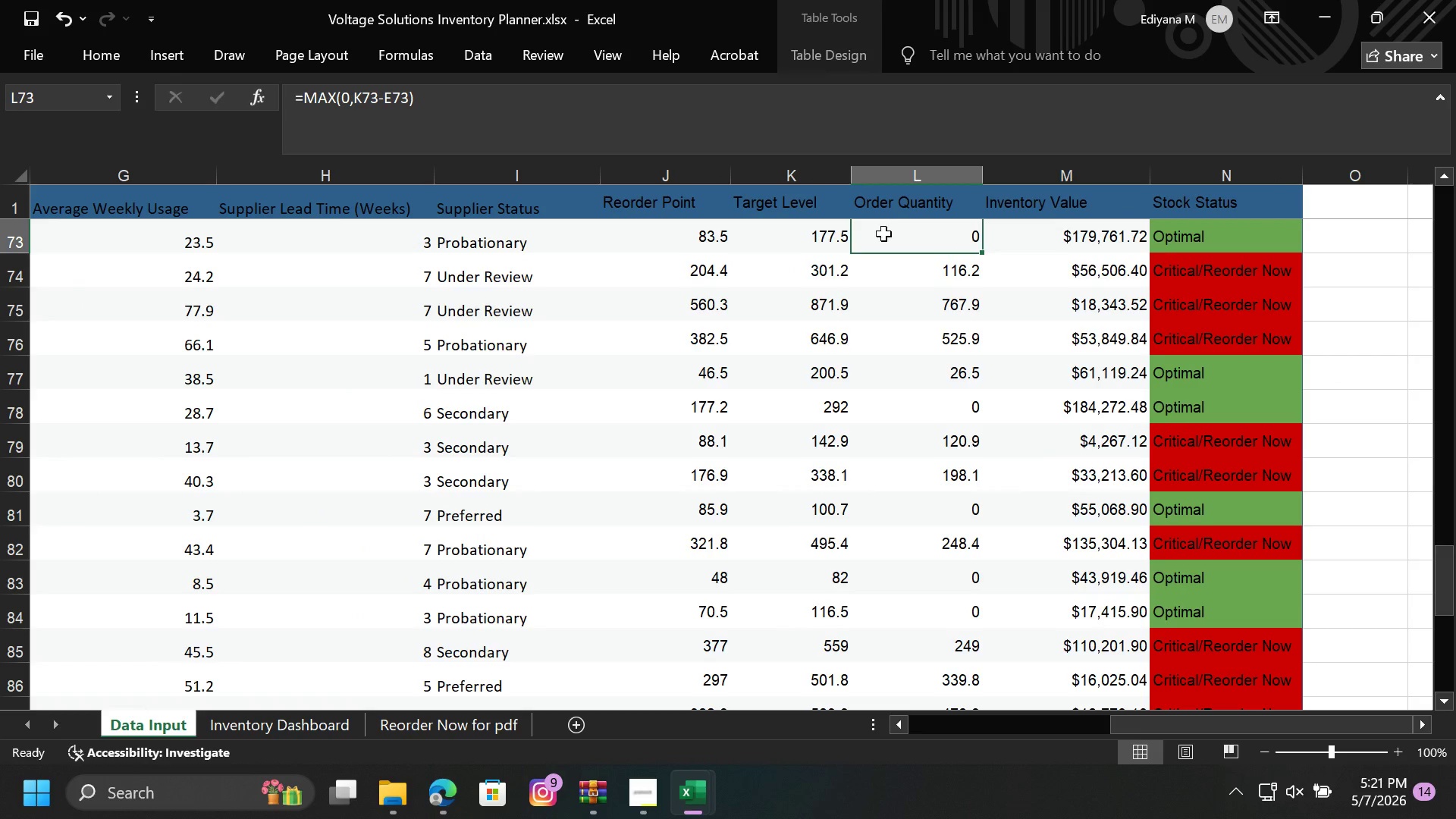 
double_click([733, 245])
 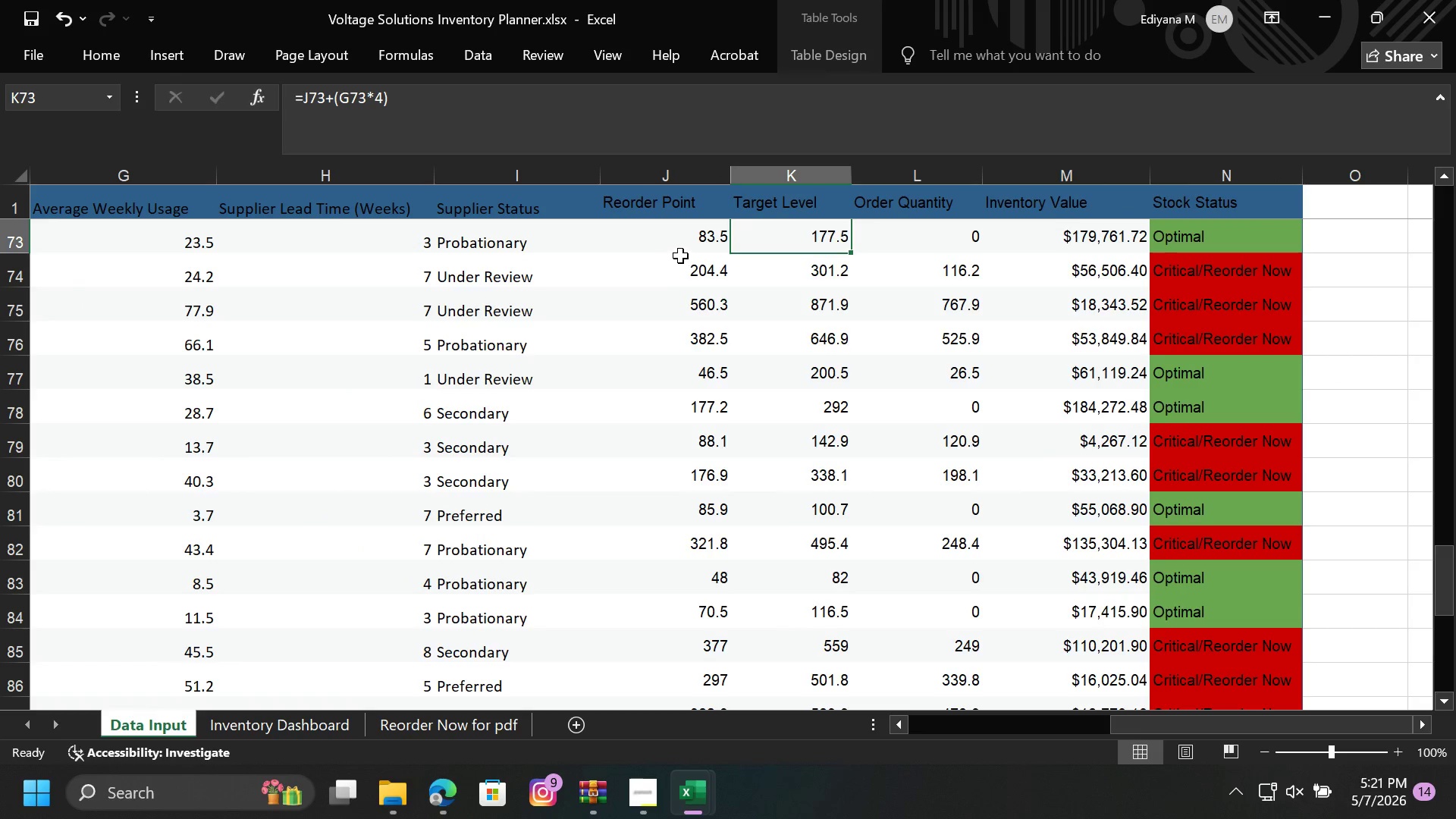 
left_click([686, 246])
 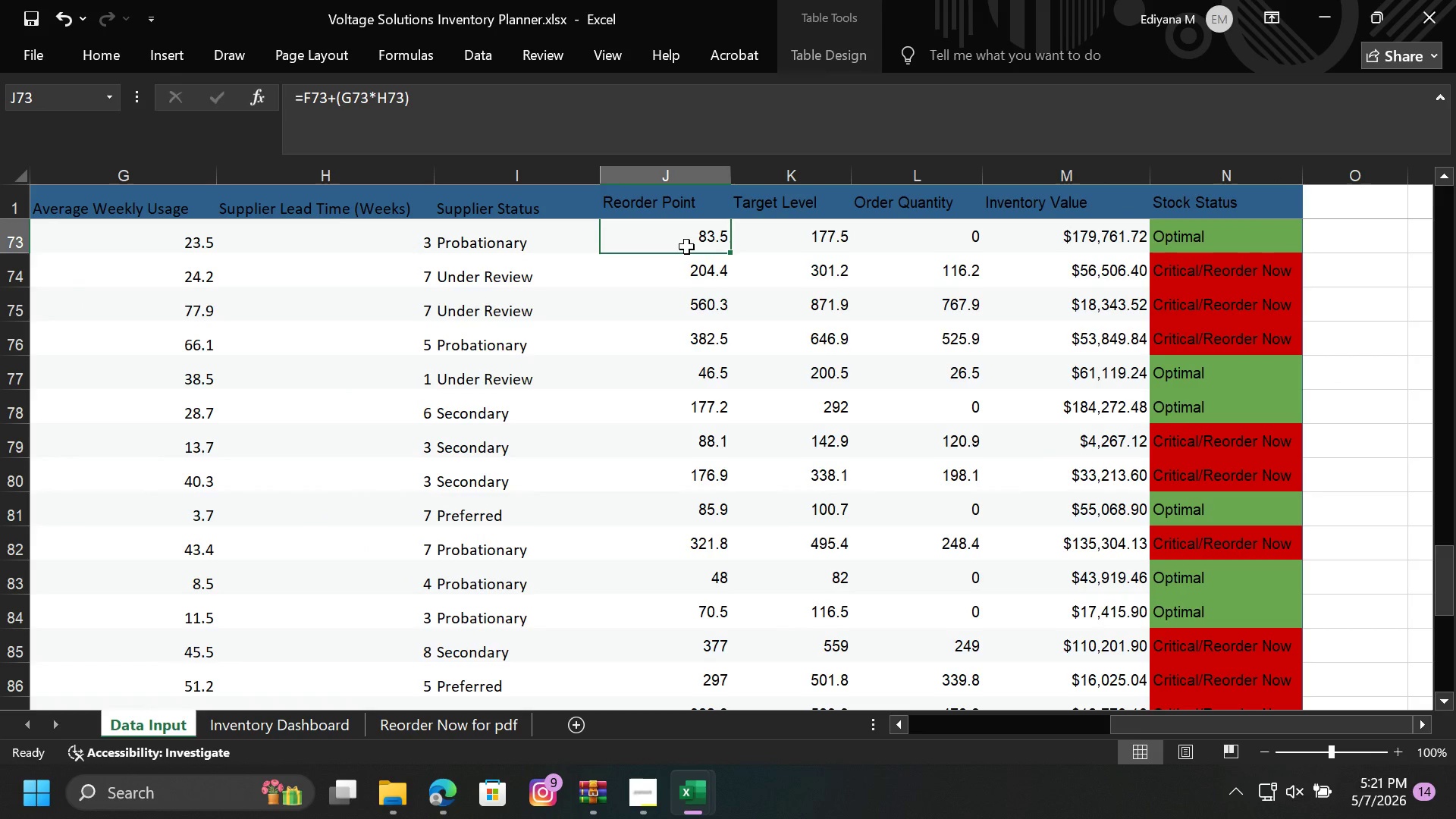 
double_click([686, 246])
 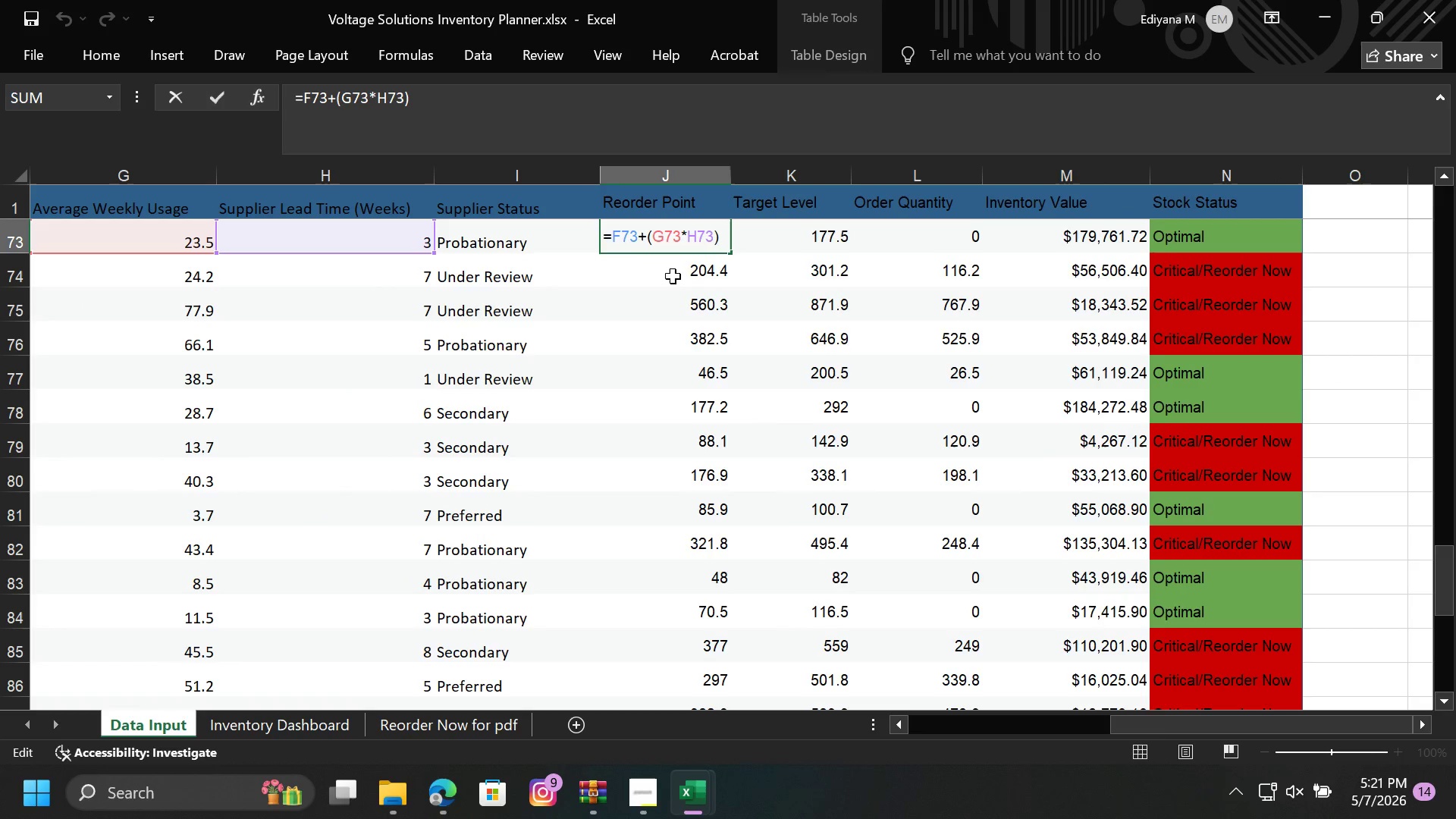 
left_click([657, 301])
 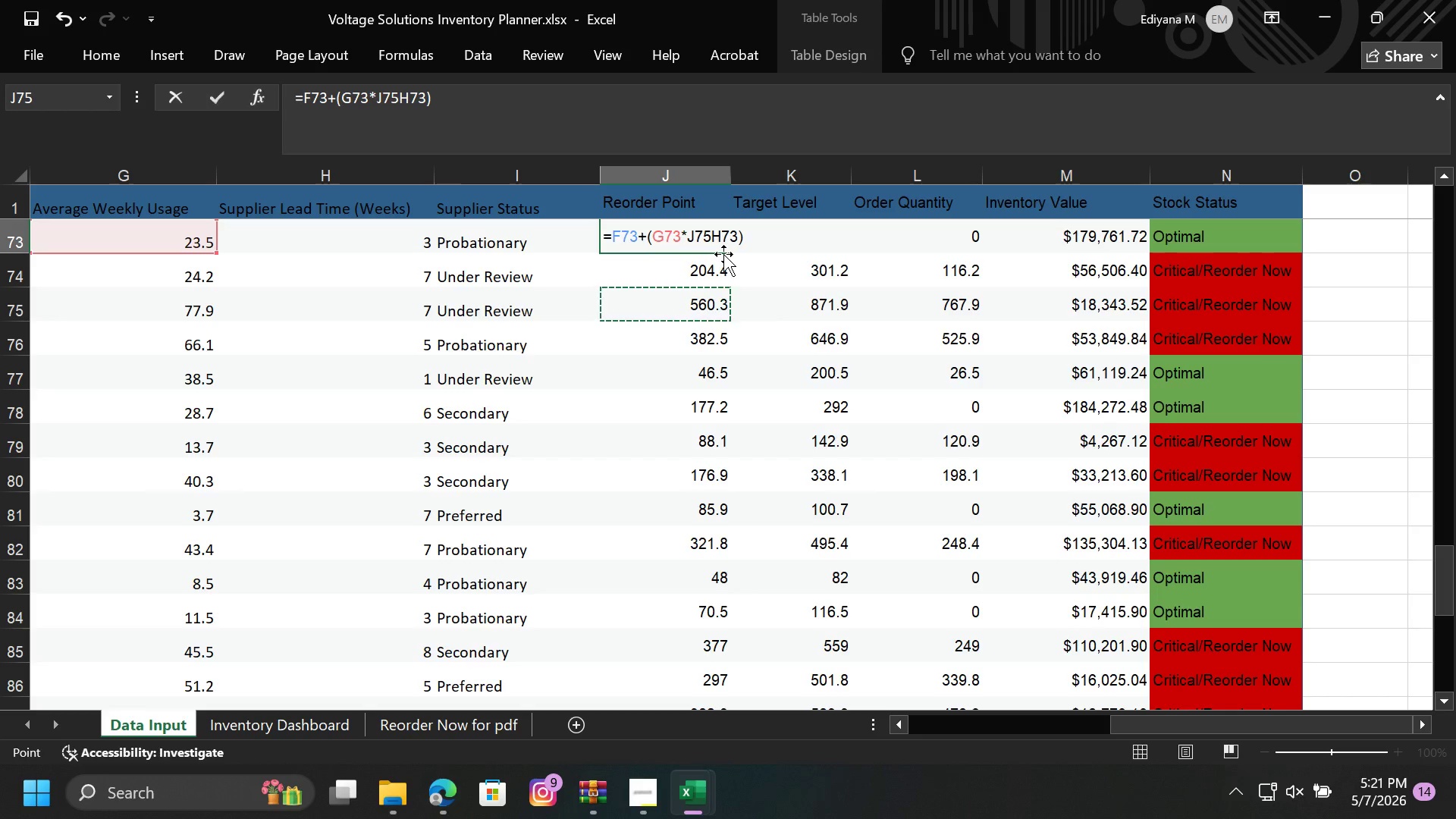 
key(Backspace)
 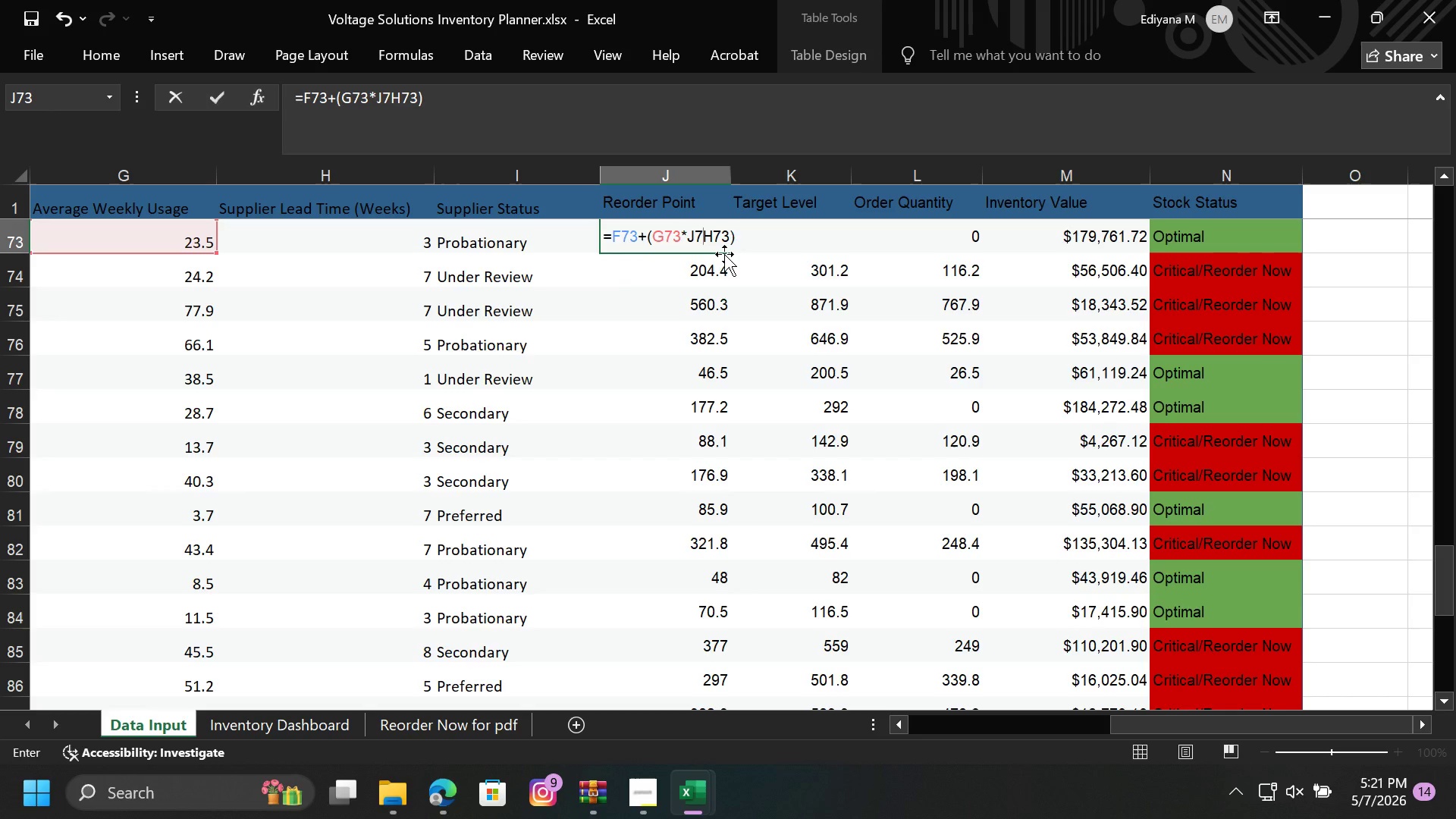 
key(Backspace)
 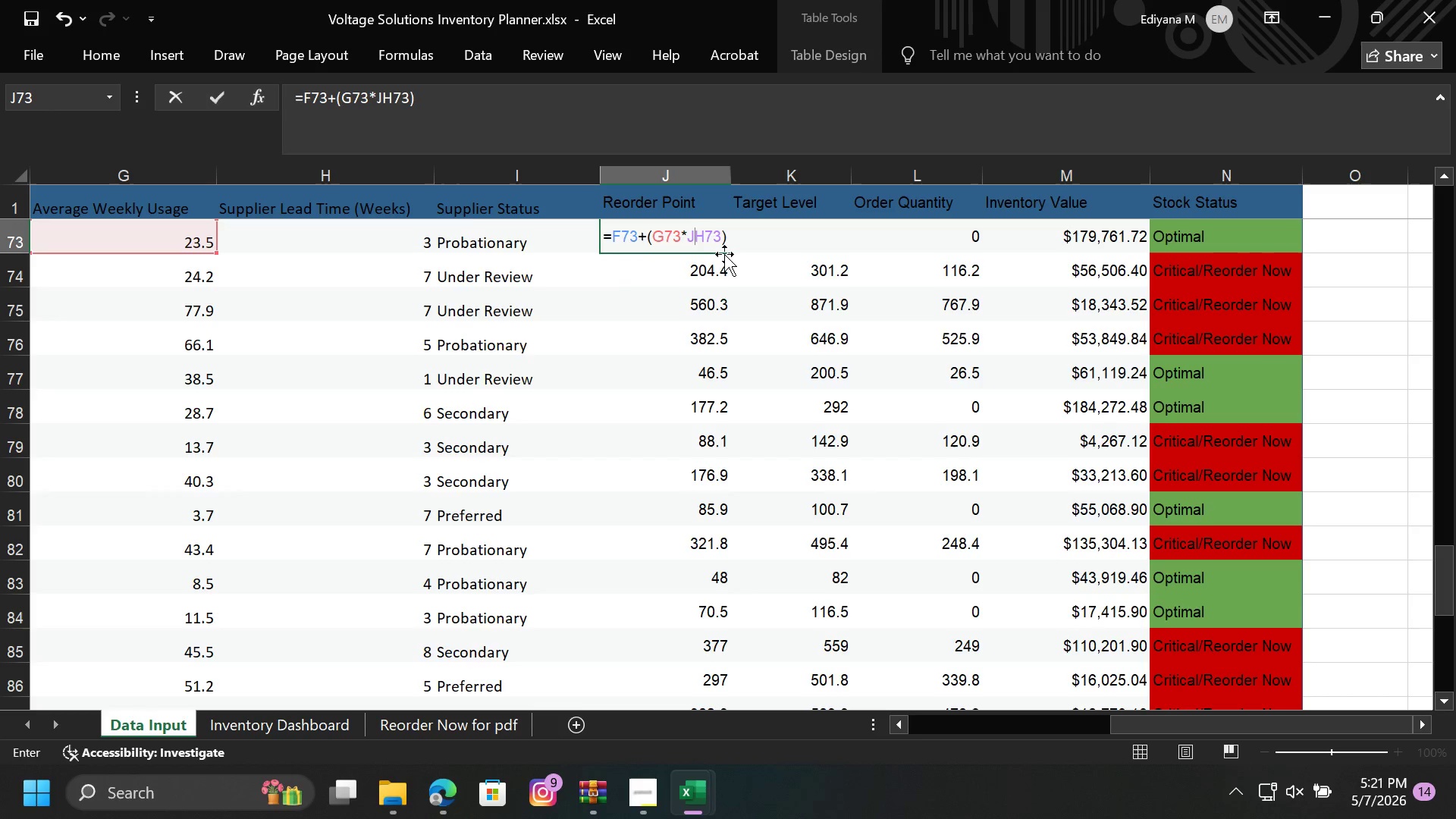 
key(Backspace)
 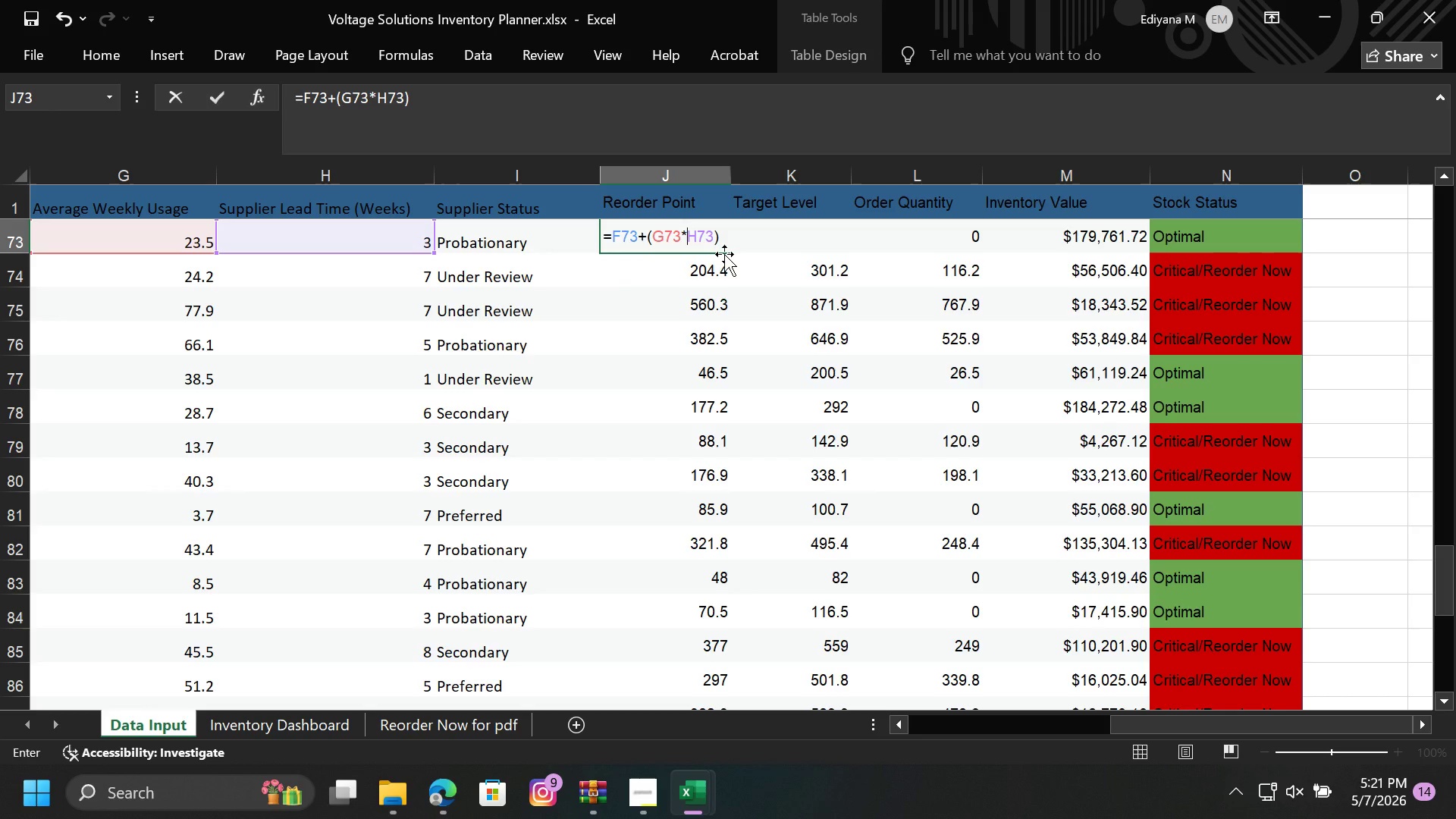 
key(Enter)
 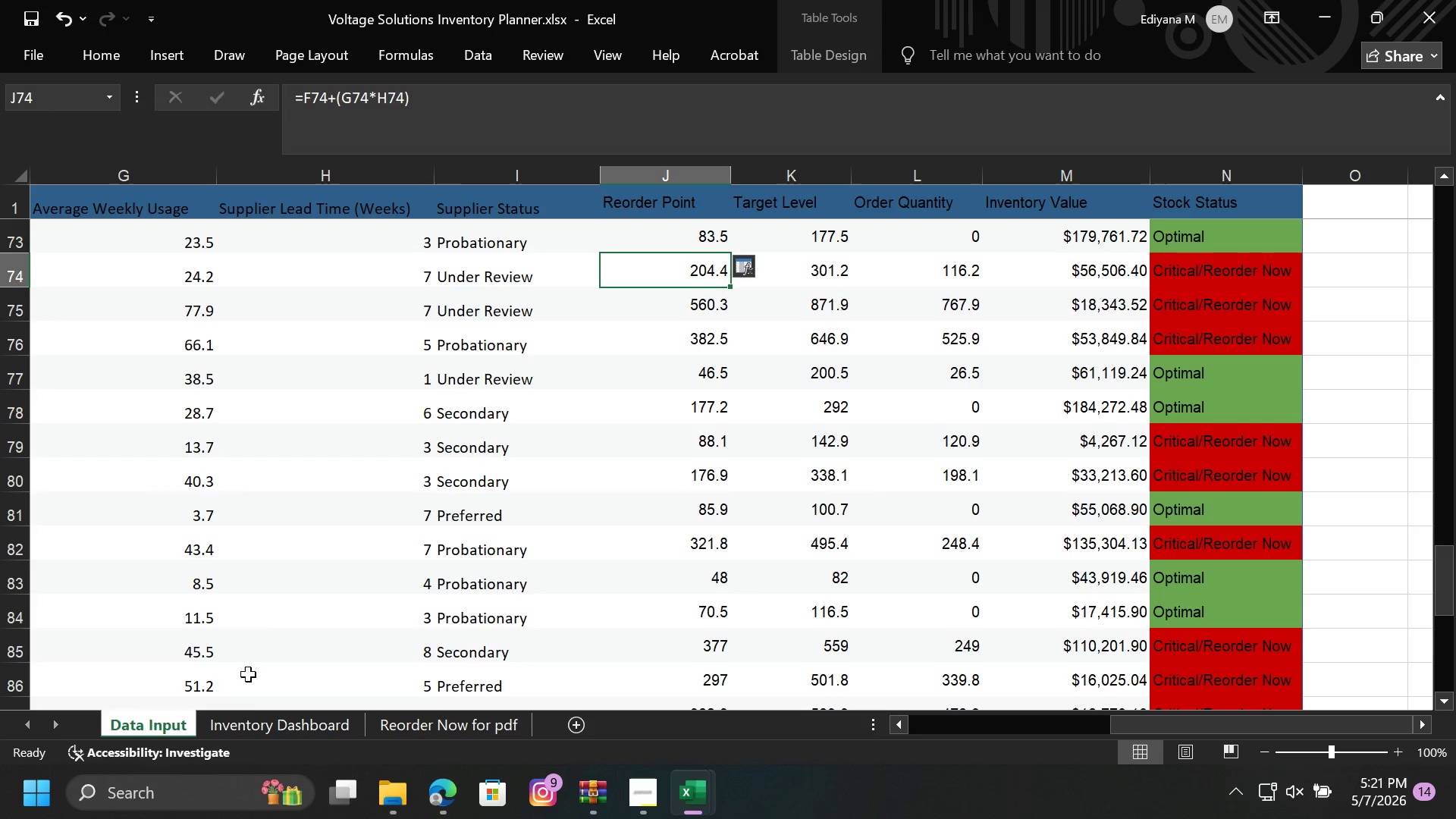 
left_click([249, 729])
 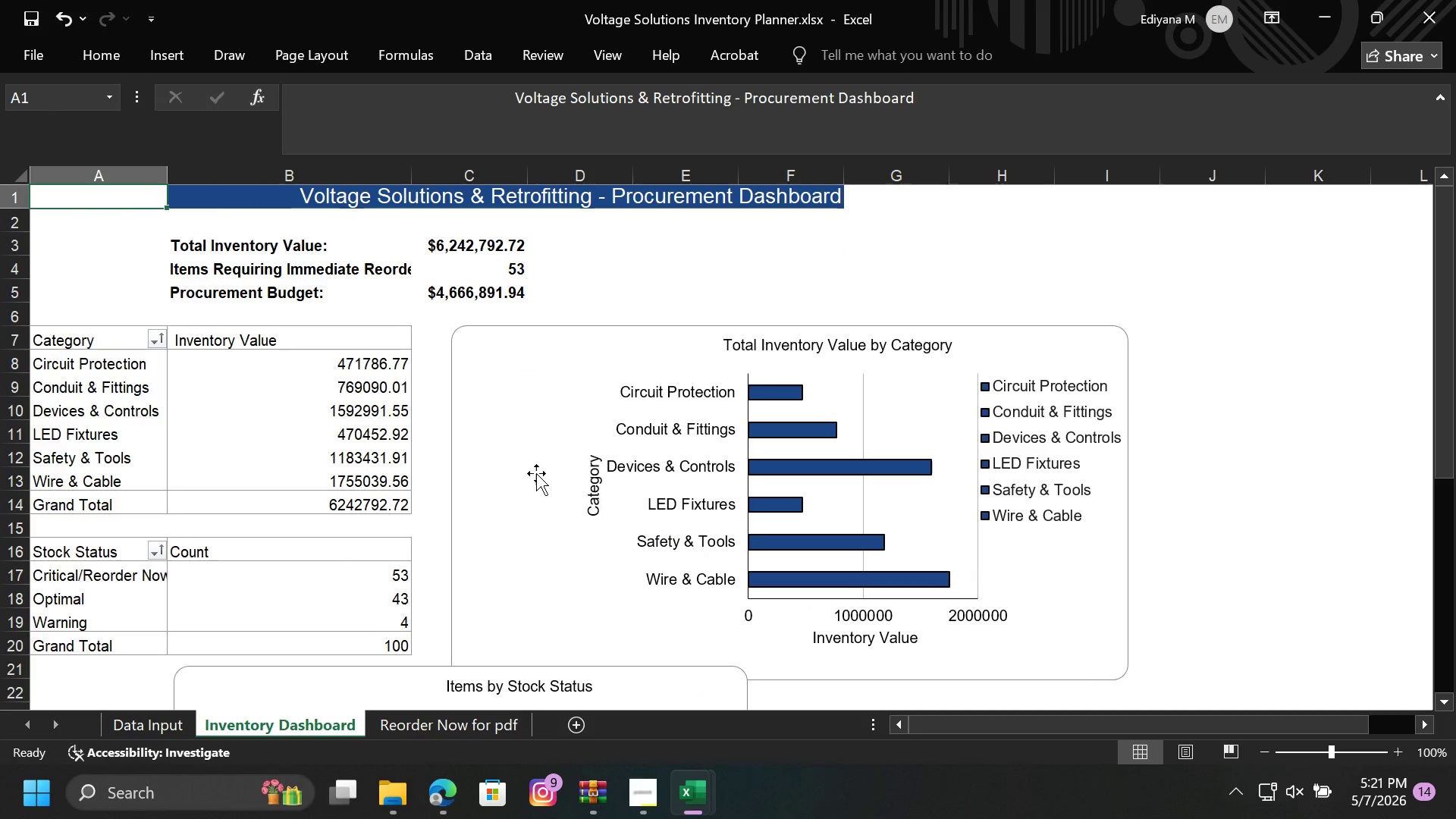 
scroll: coordinate [537, 472], scroll_direction: down, amount: 7.0
 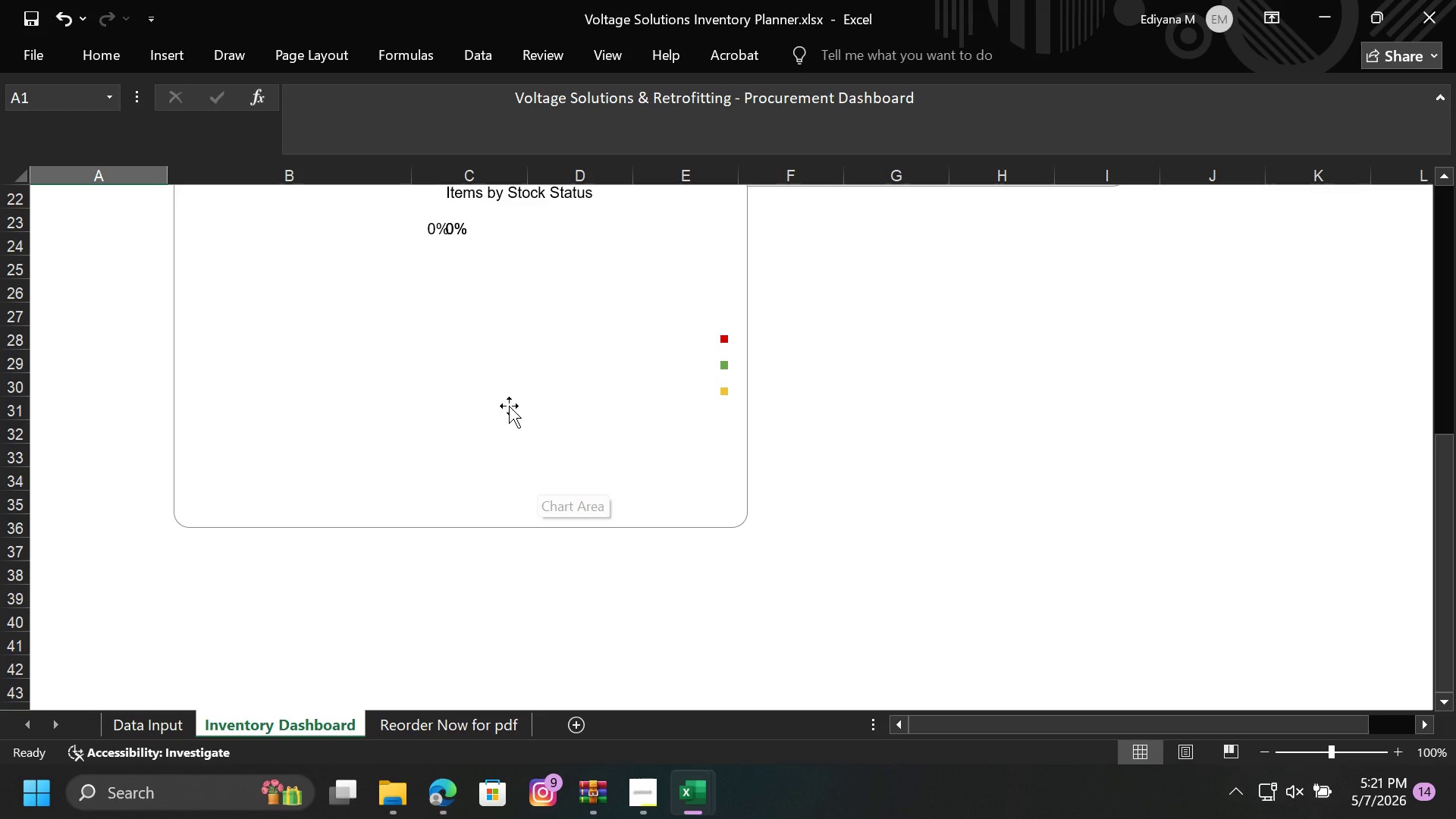 
left_click([488, 357])
 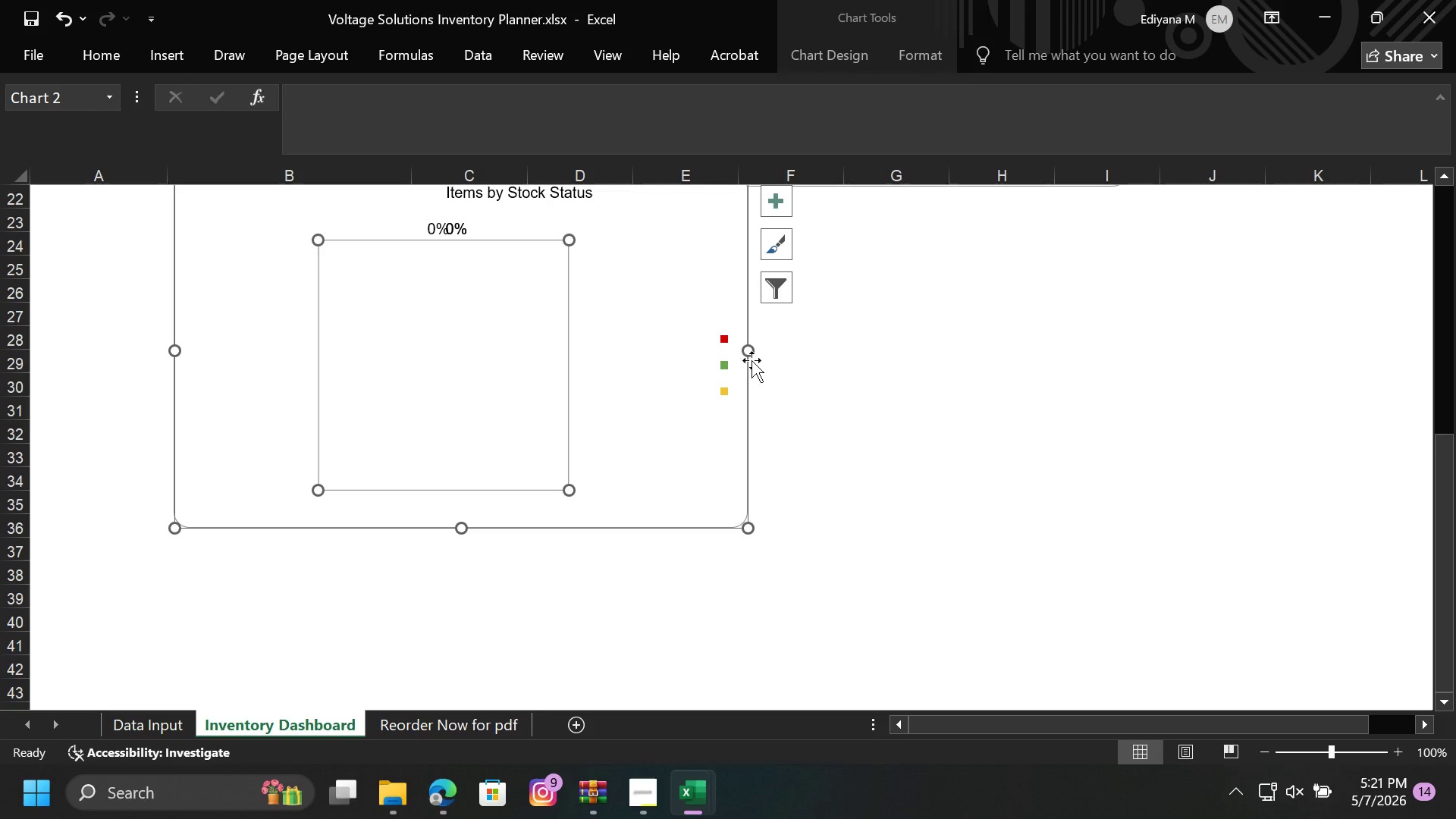 
left_click([889, 365])
 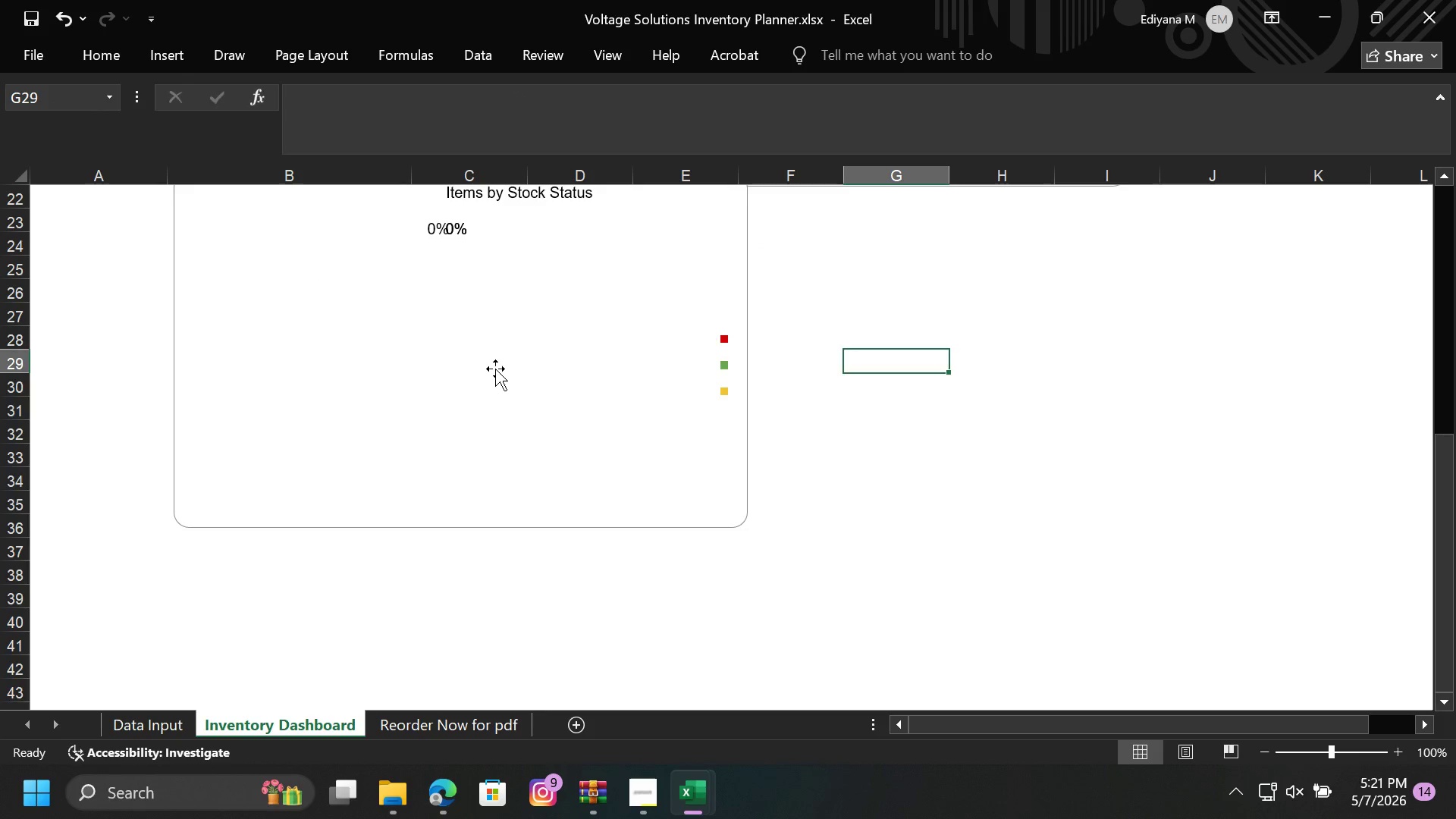 
scroll: coordinate [550, 345], scroll_direction: up, amount: 6.0
 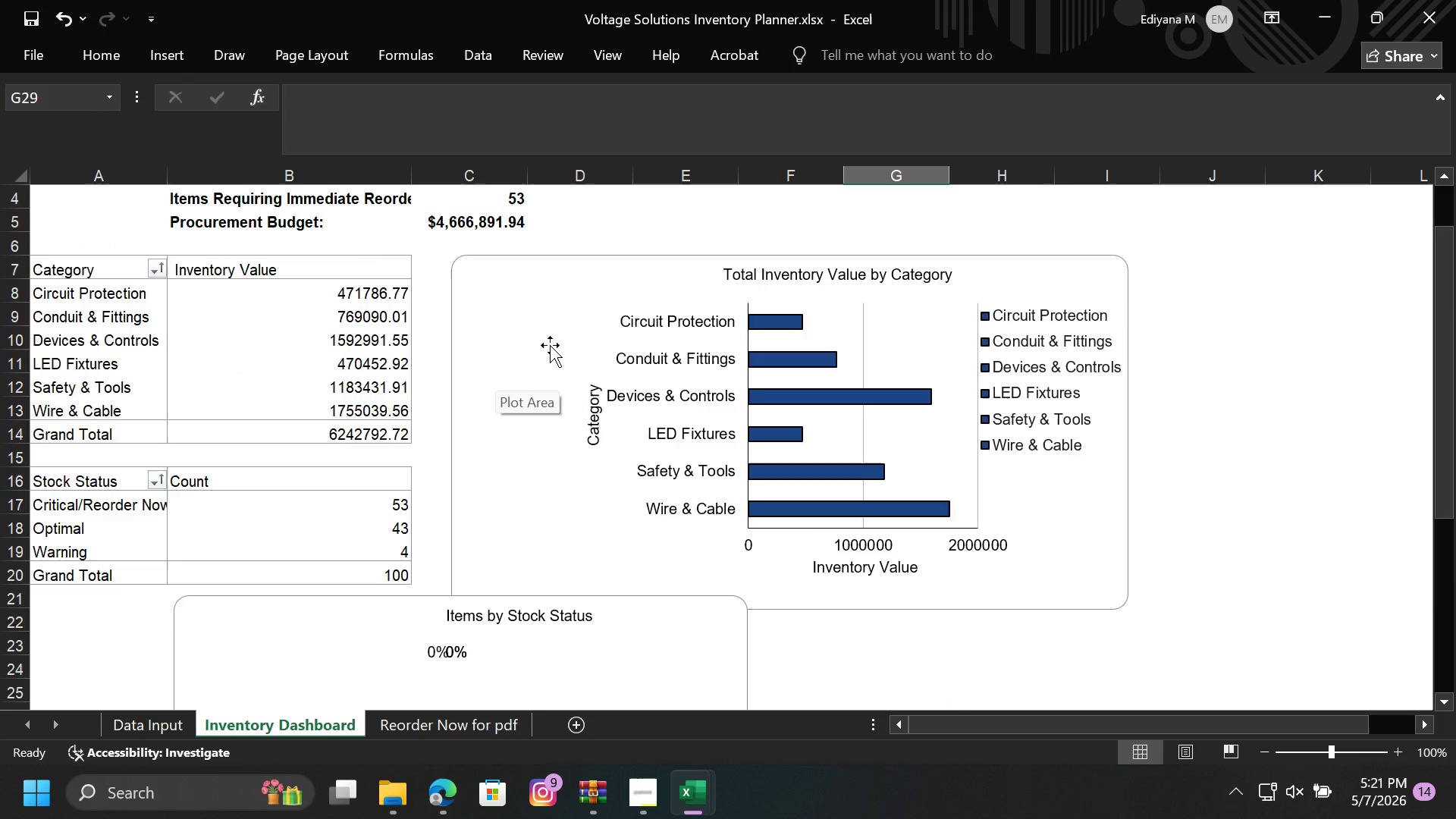 
scroll: coordinate [550, 345], scroll_direction: down, amount: 3.0
 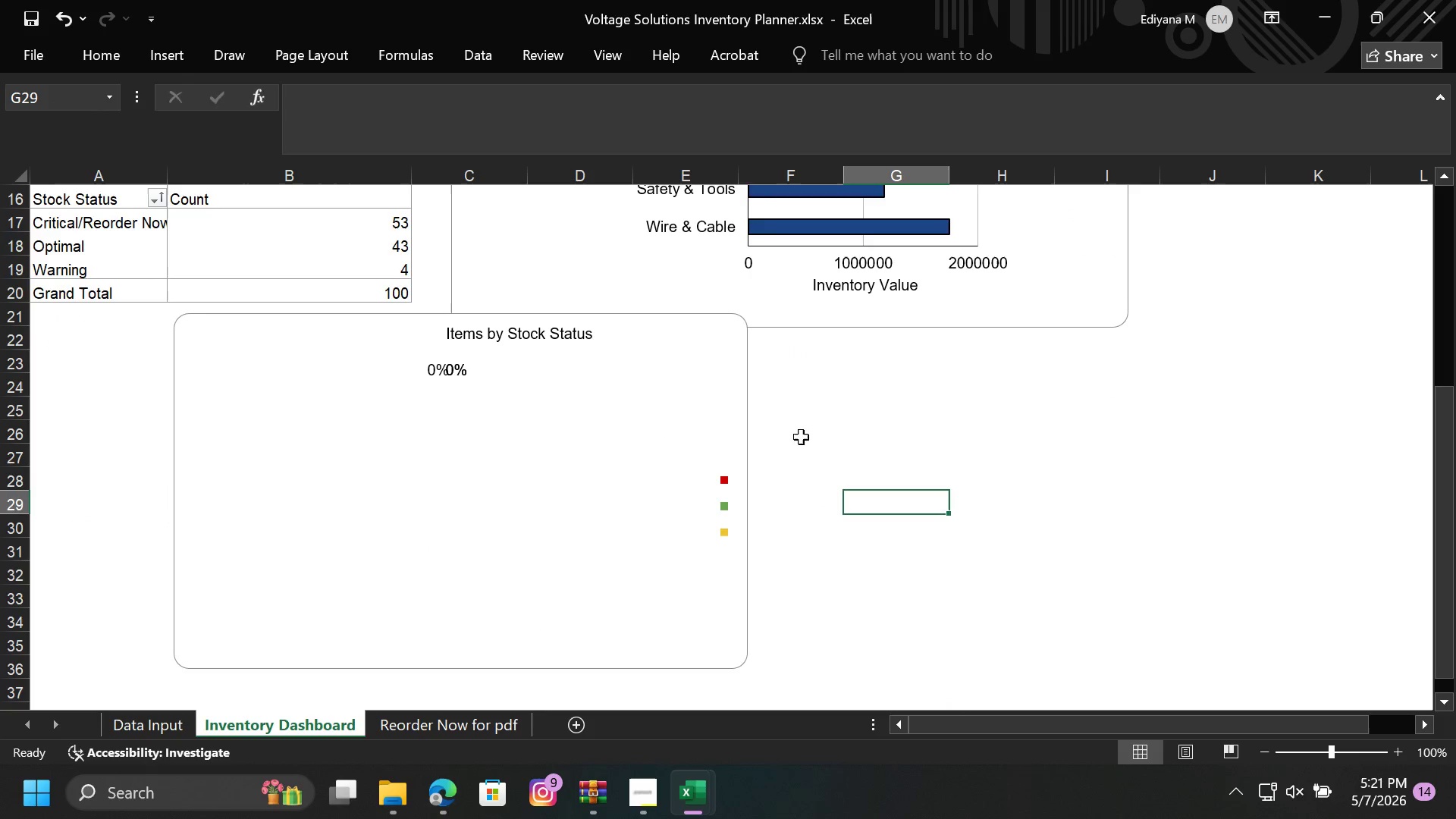 
left_click([858, 435])
 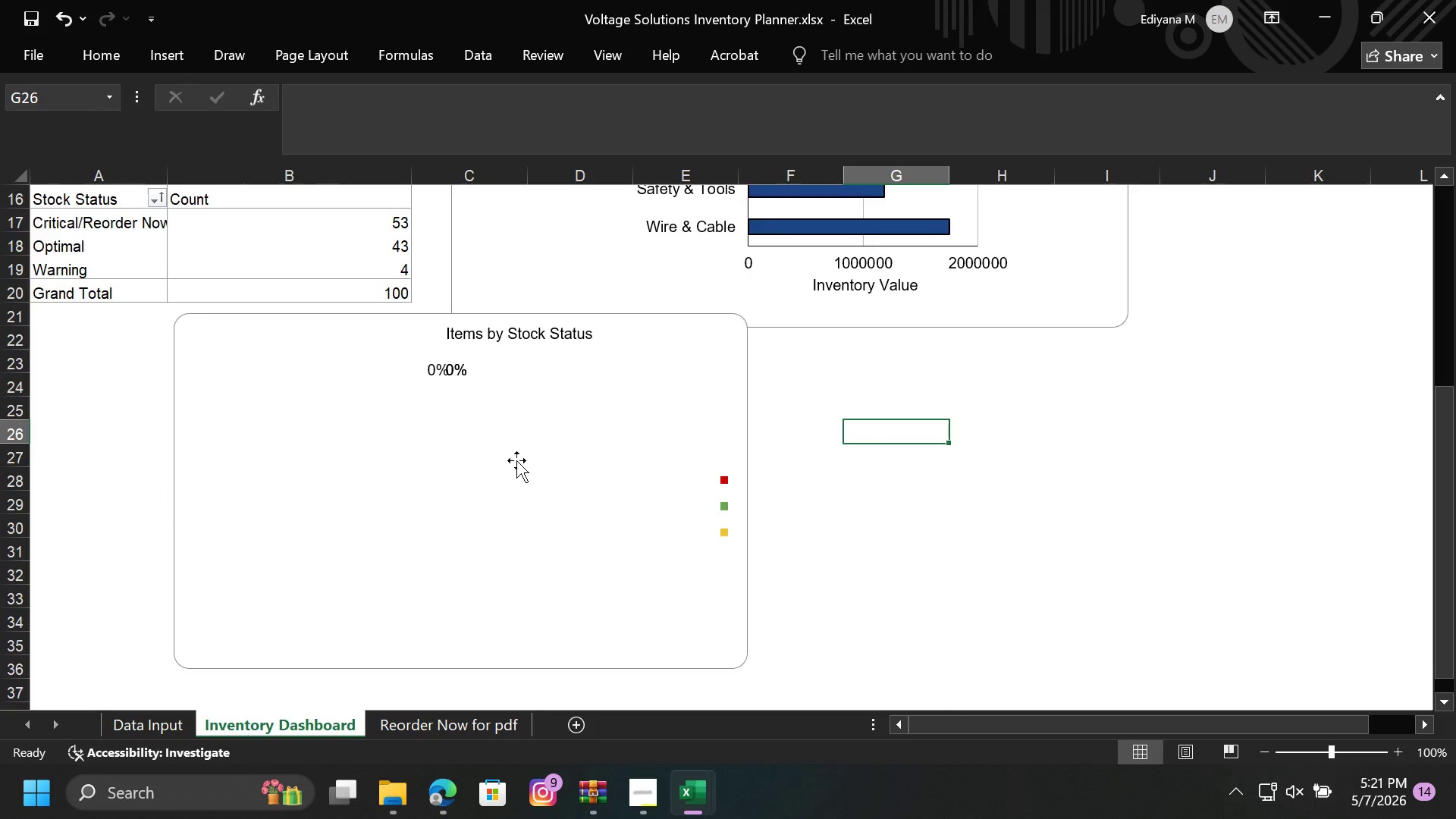 
scroll: coordinate [516, 460], scroll_direction: up, amount: 3.0
 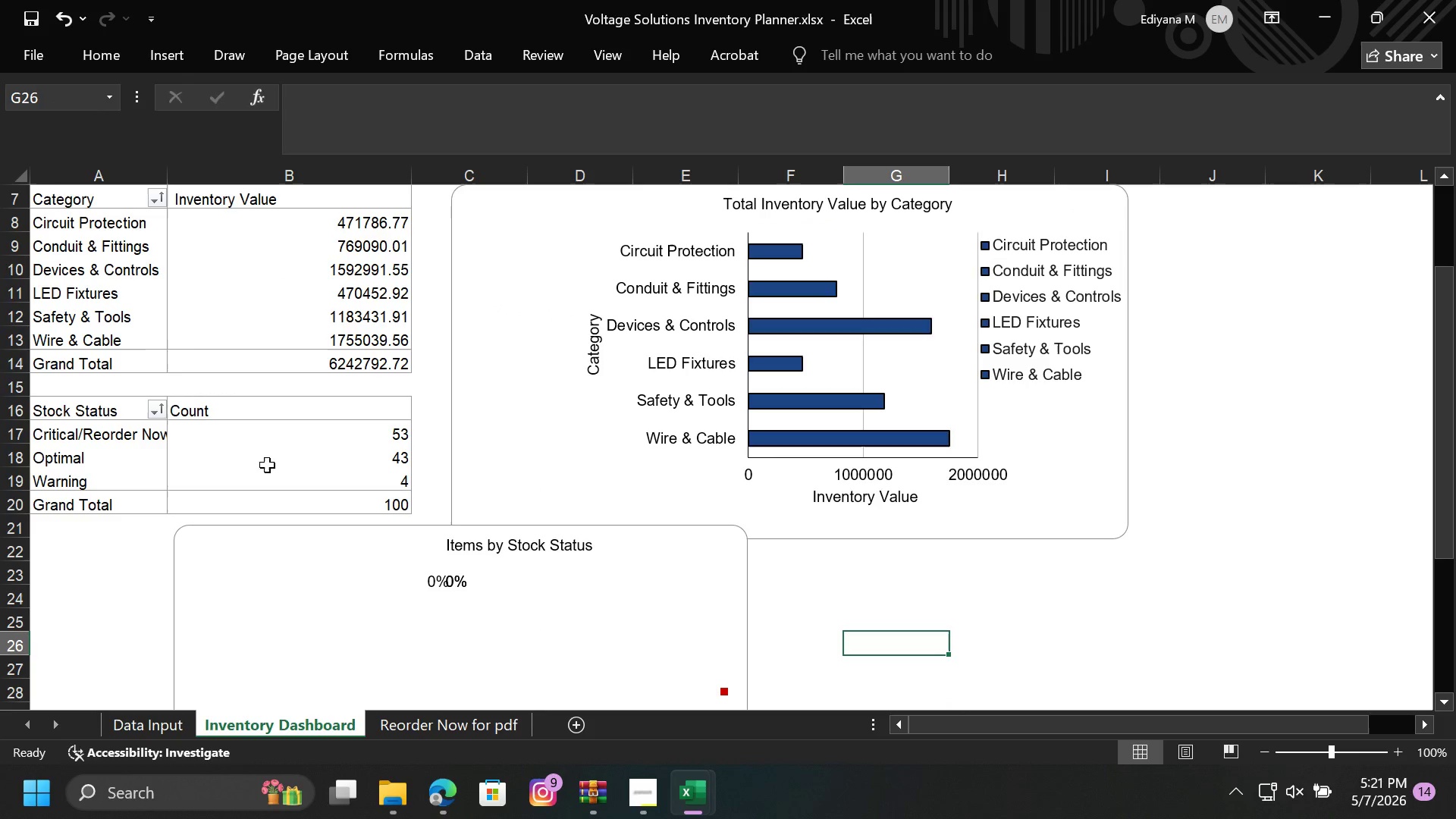 
left_click([233, 462])
 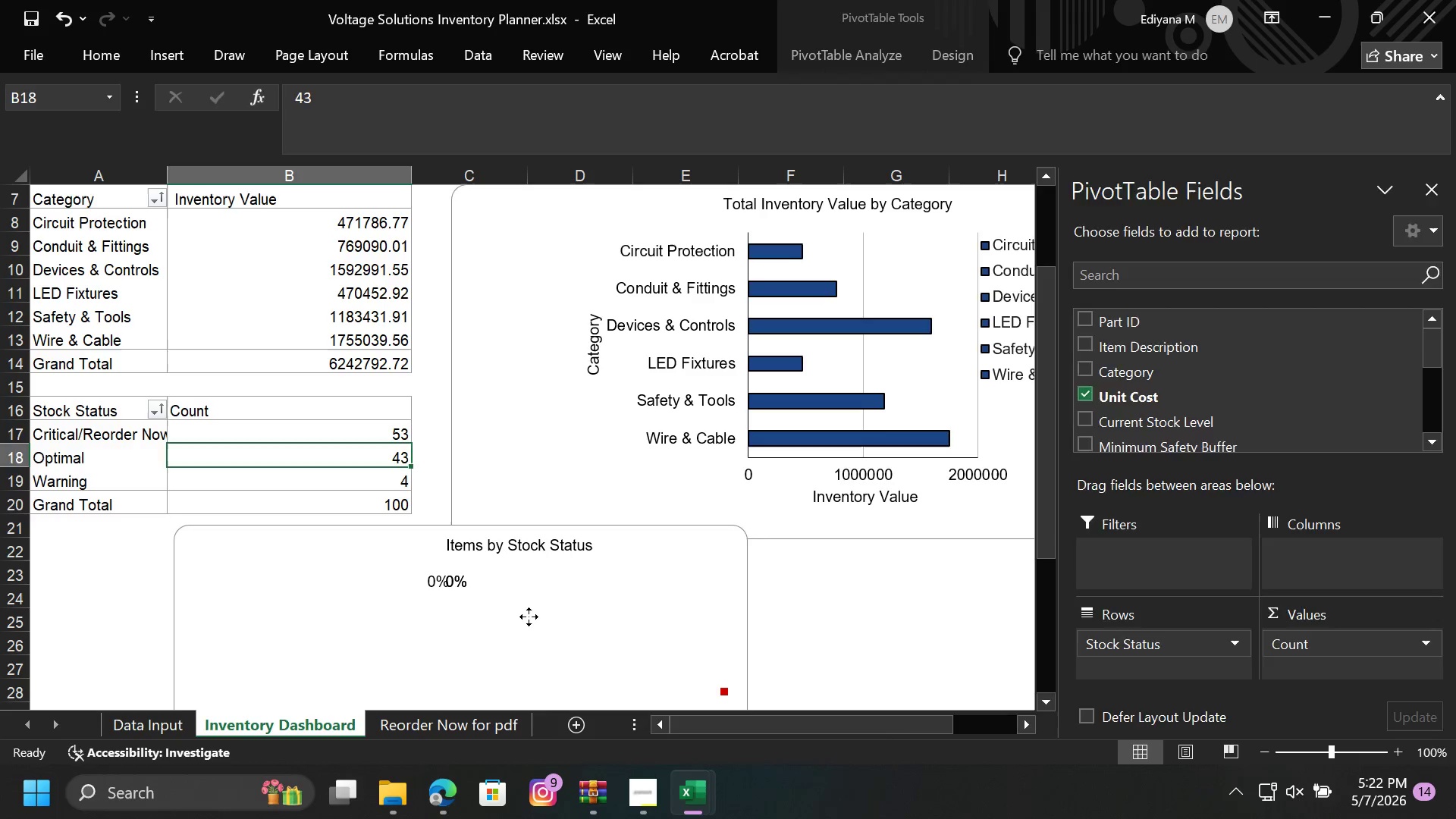 
scroll: coordinate [495, 617], scroll_direction: down, amount: 2.0
 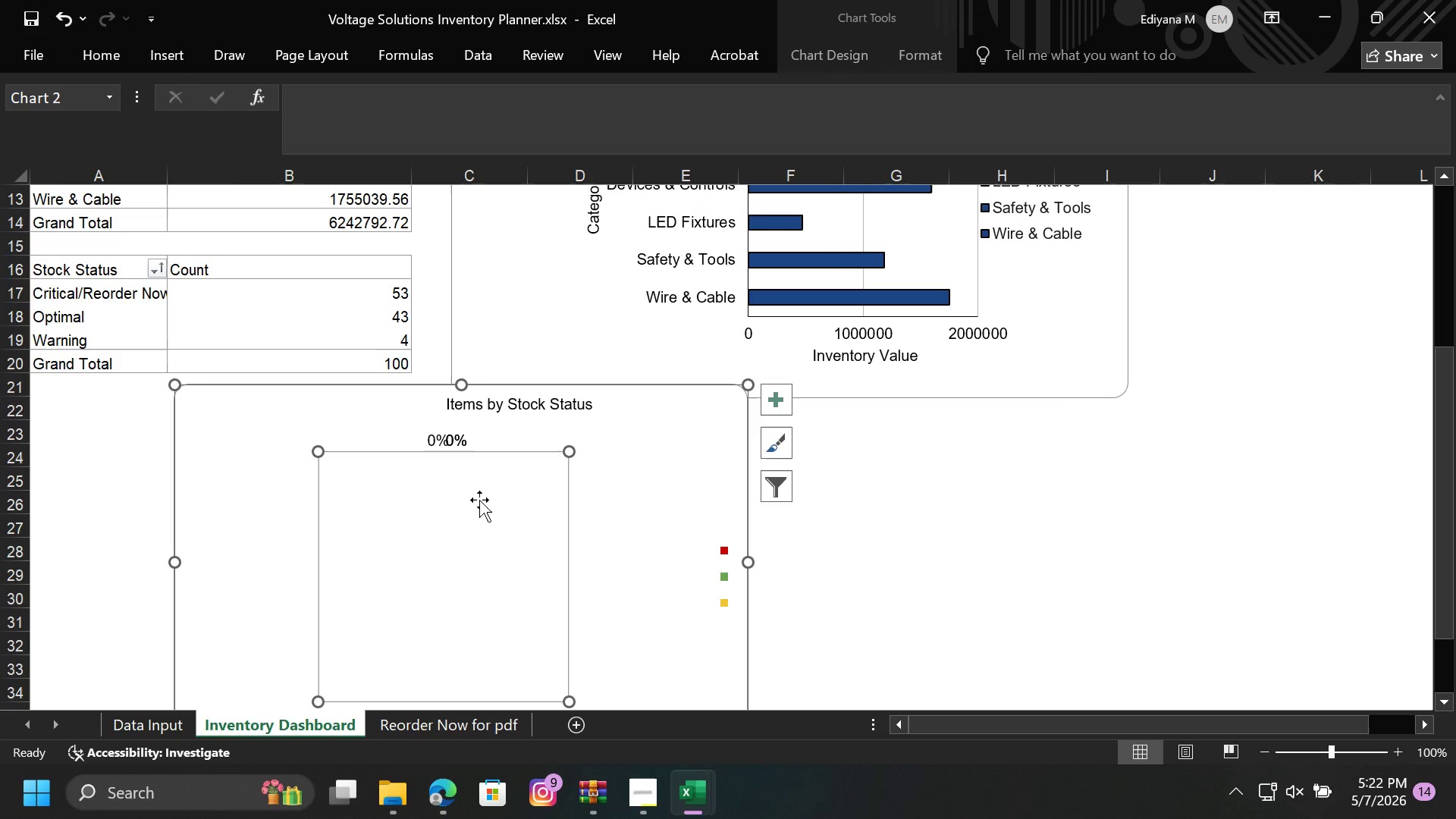 
wait(6.41)
 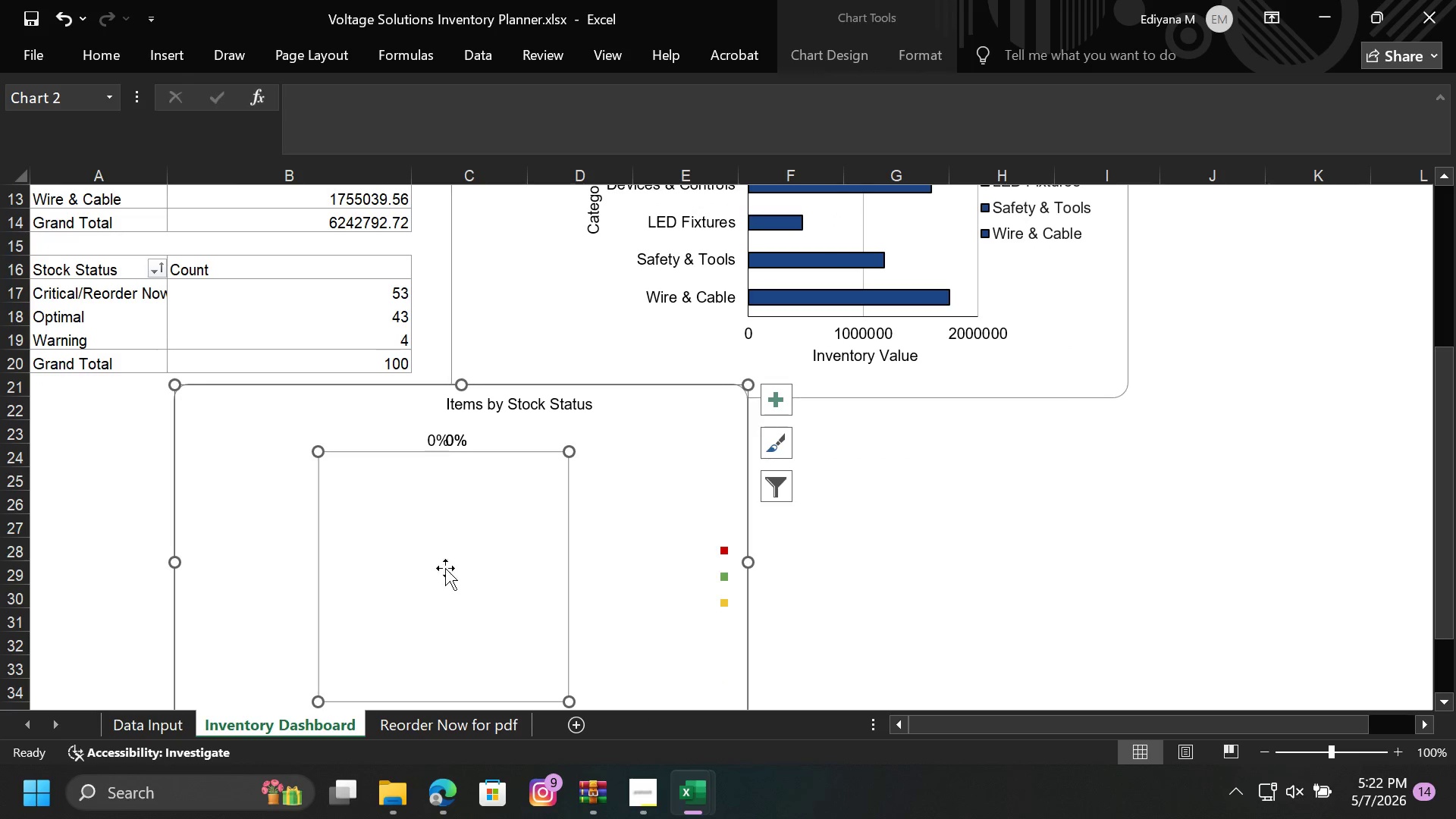 
left_click([179, 43])
 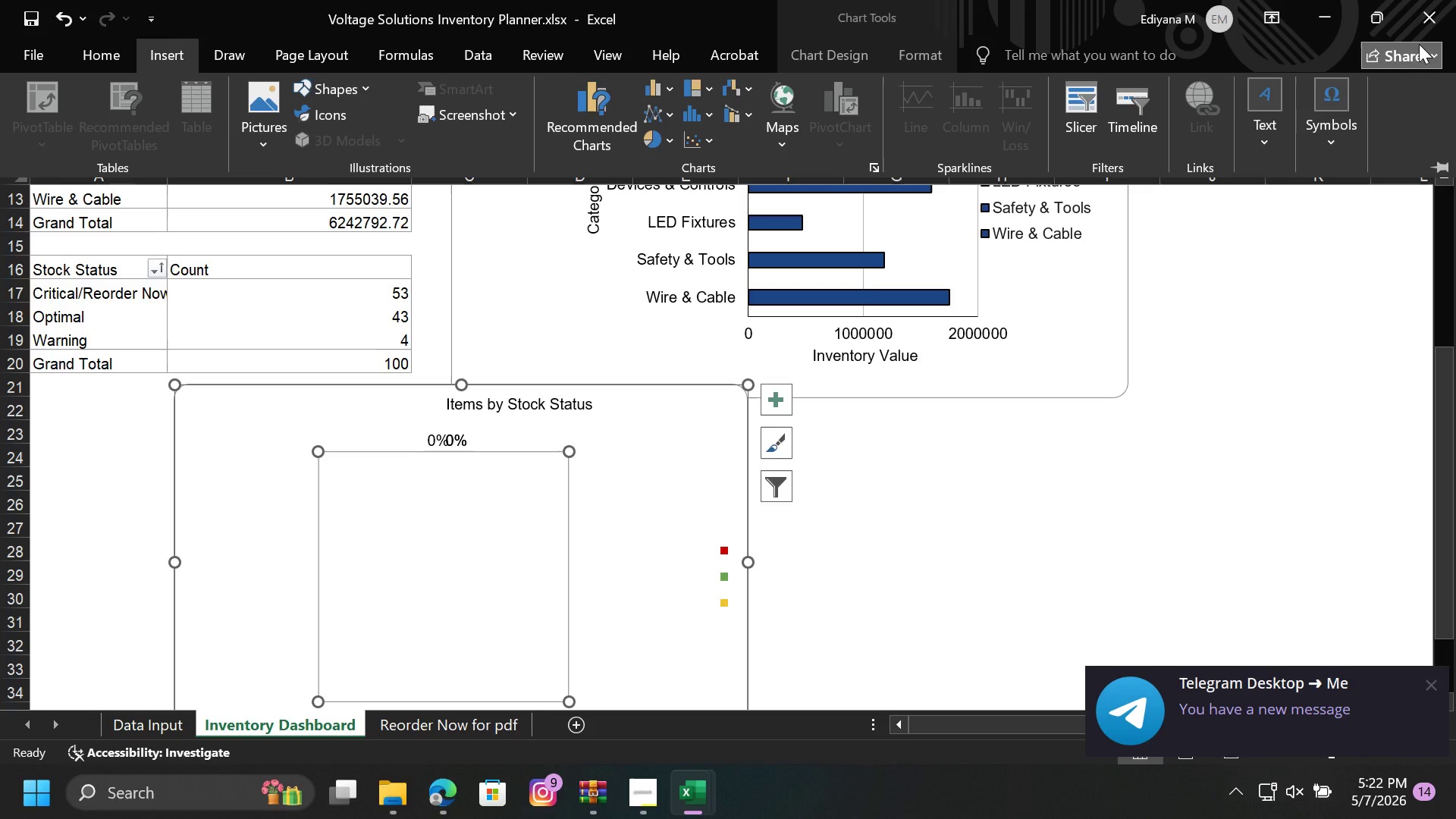 
left_click([1432, 18])
 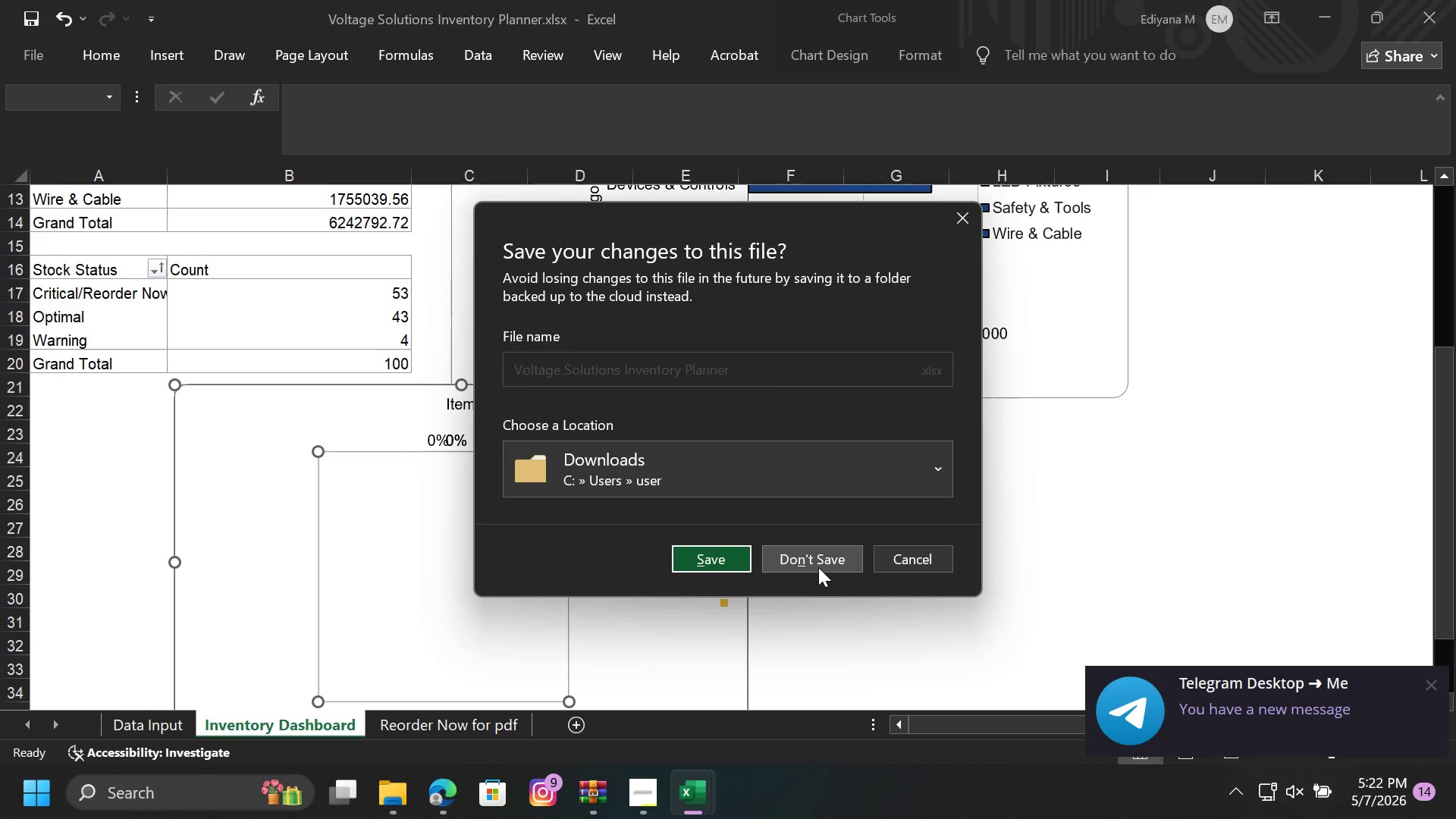 
left_click([817, 568])
 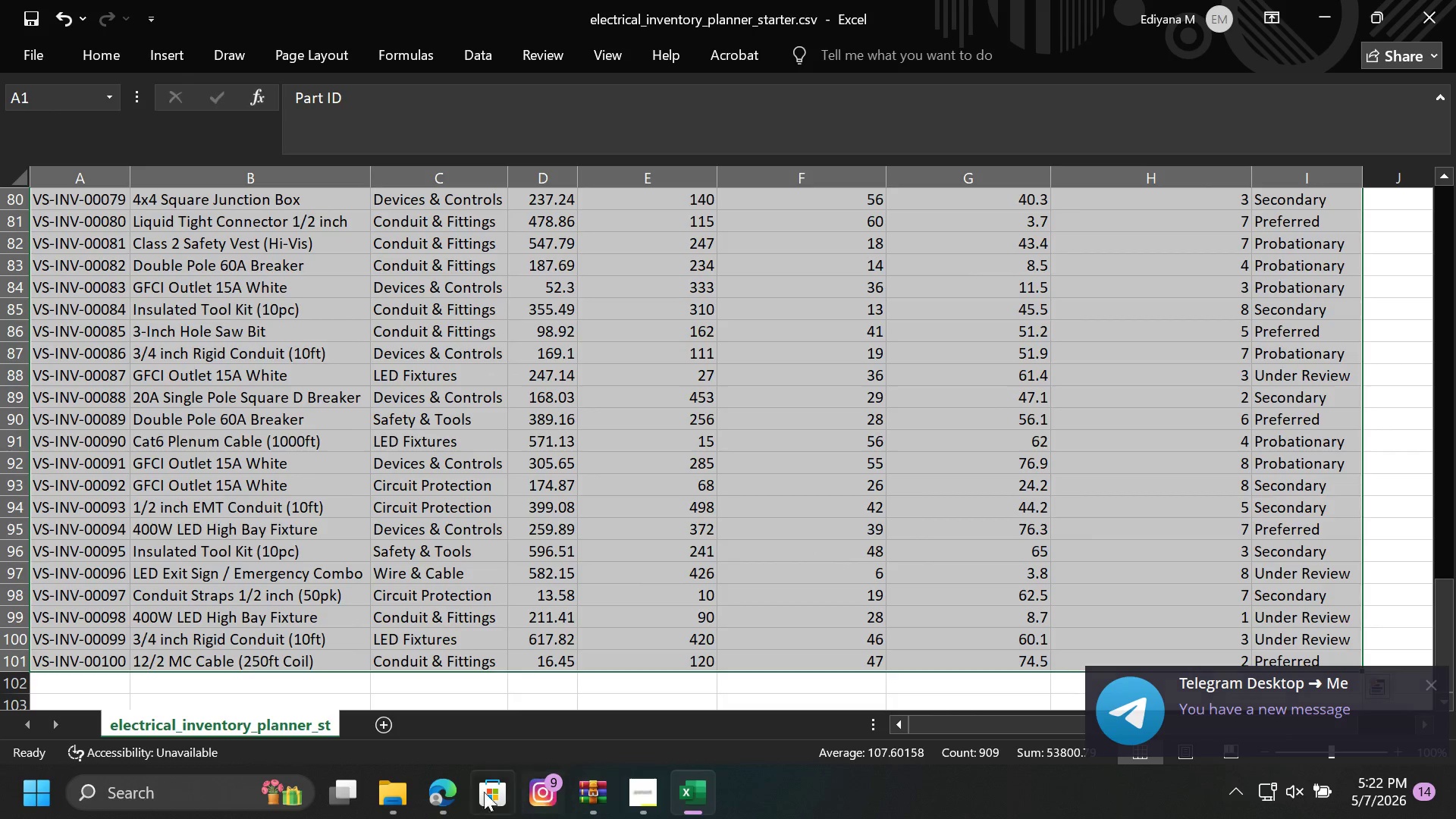 
left_click([440, 790])
 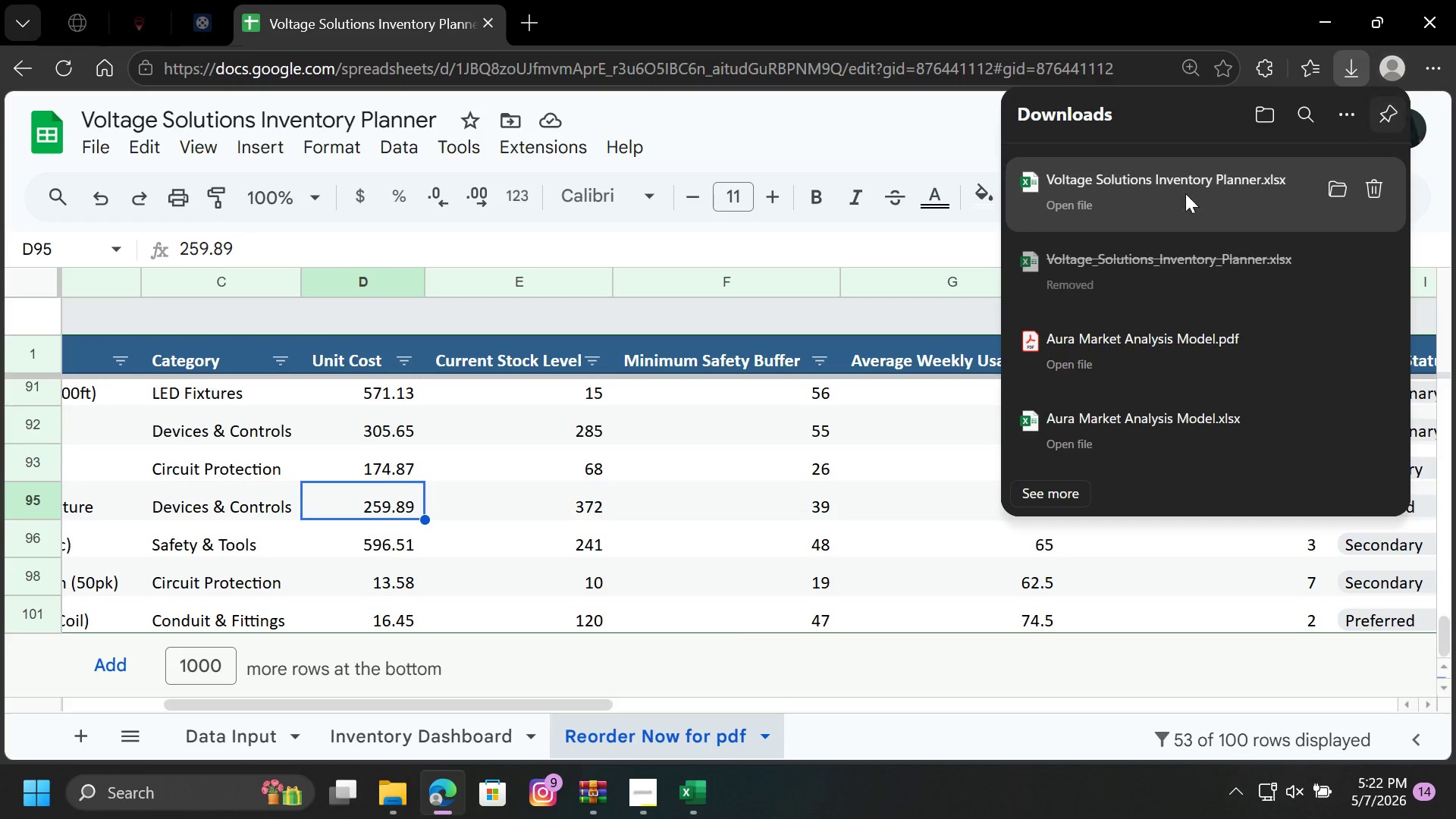 
left_click([923, 130])
 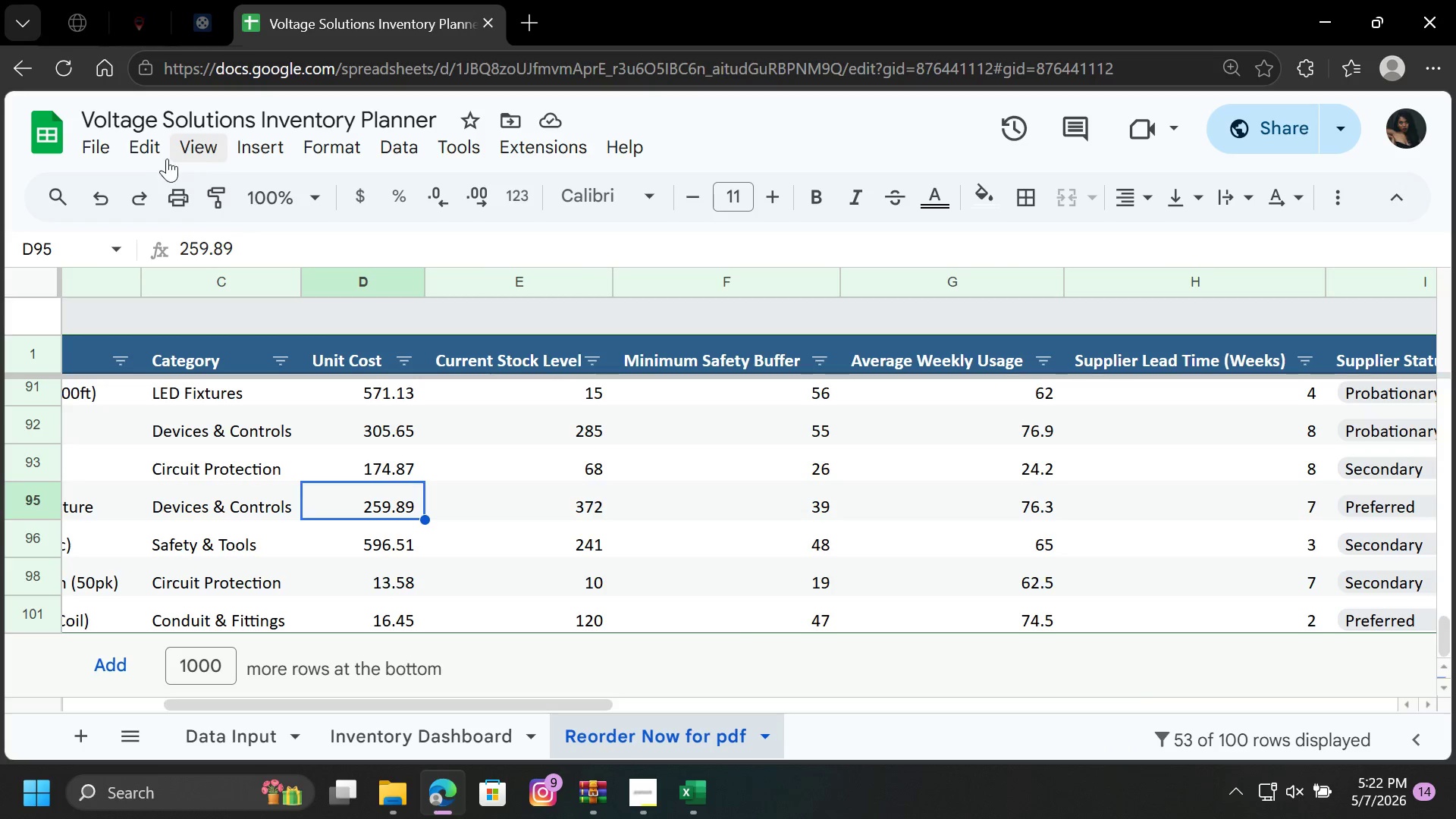 
left_click([110, 156])
 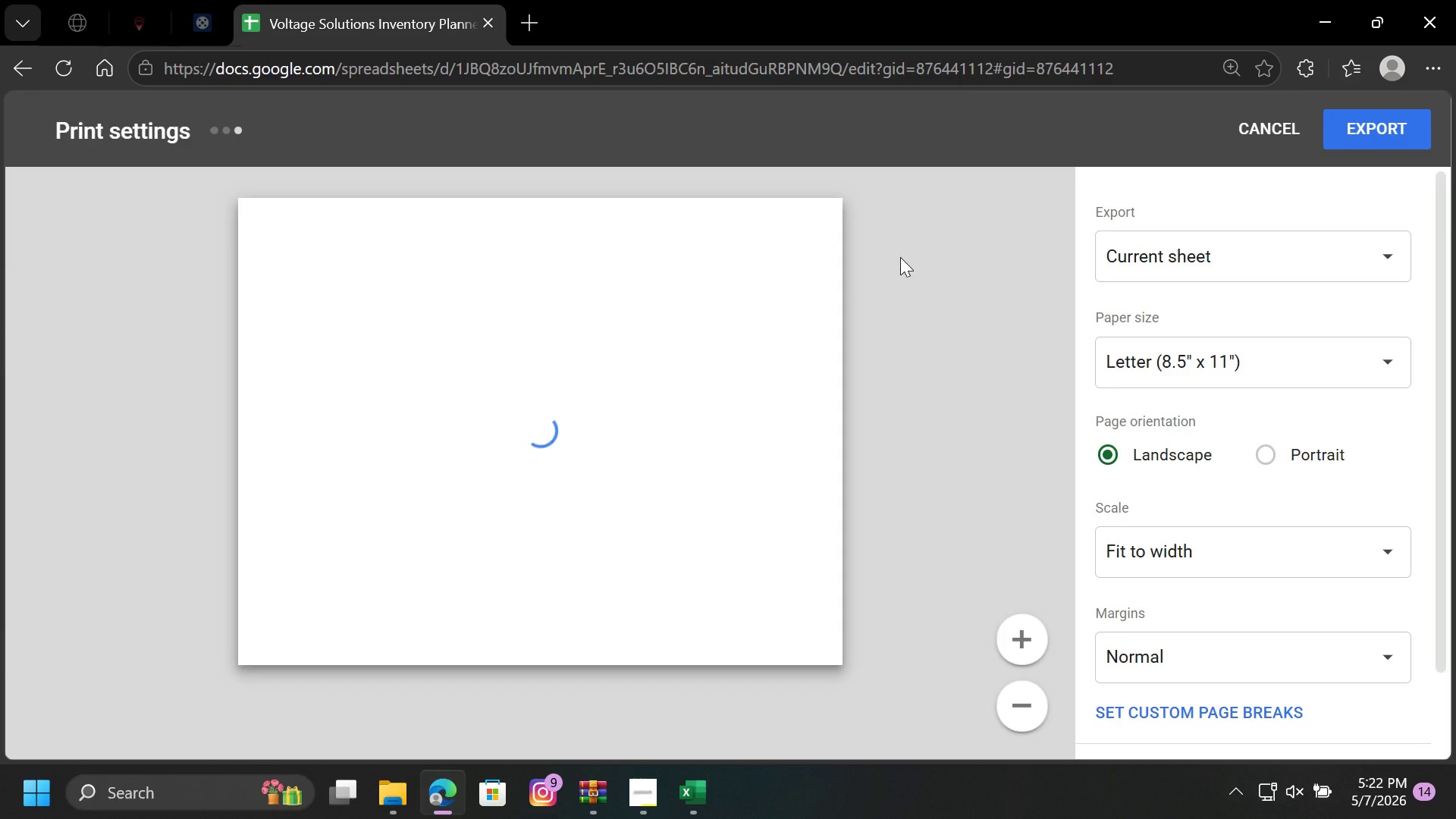 
wait(5.06)
 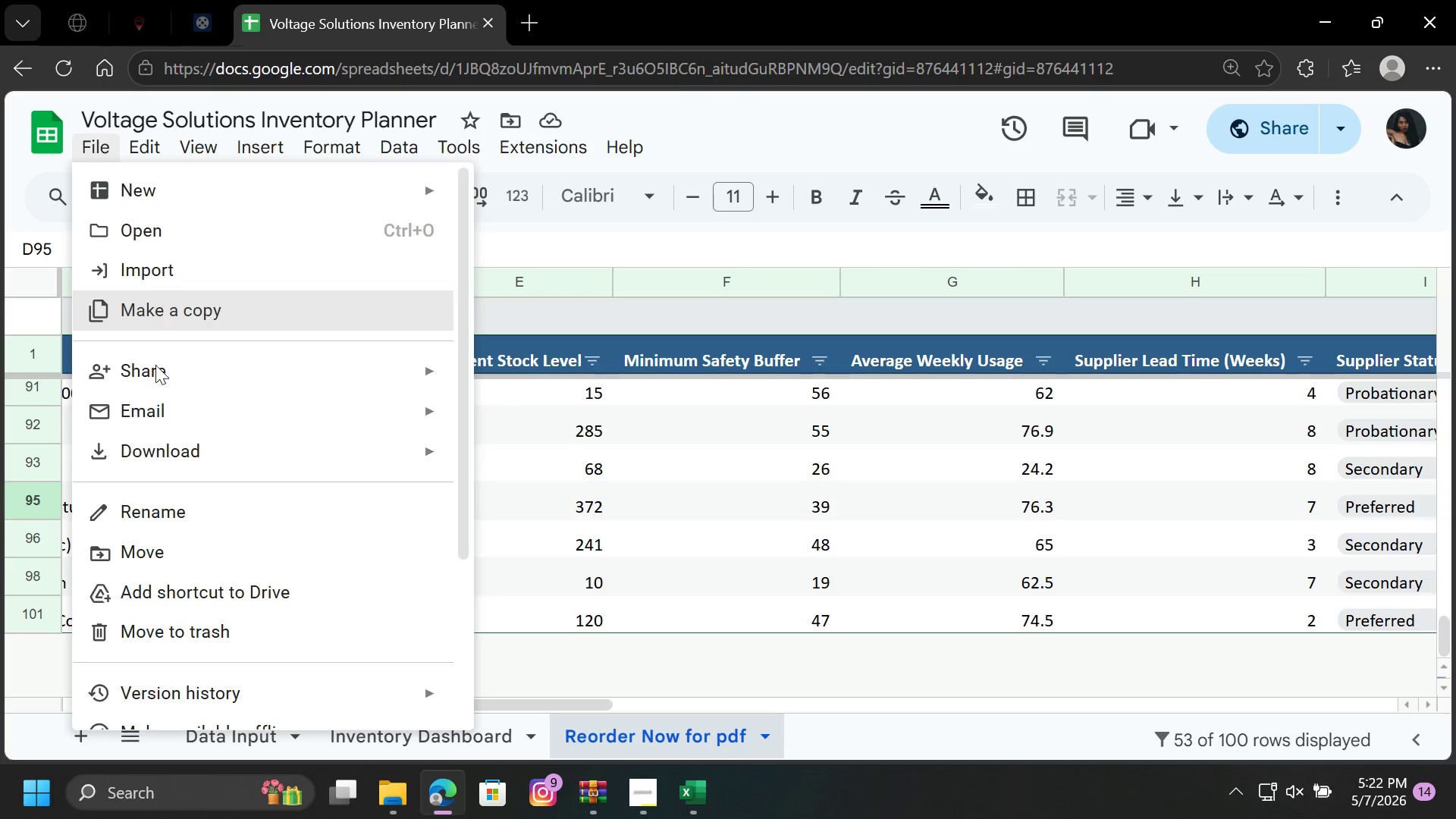 
left_click([1227, 286])
 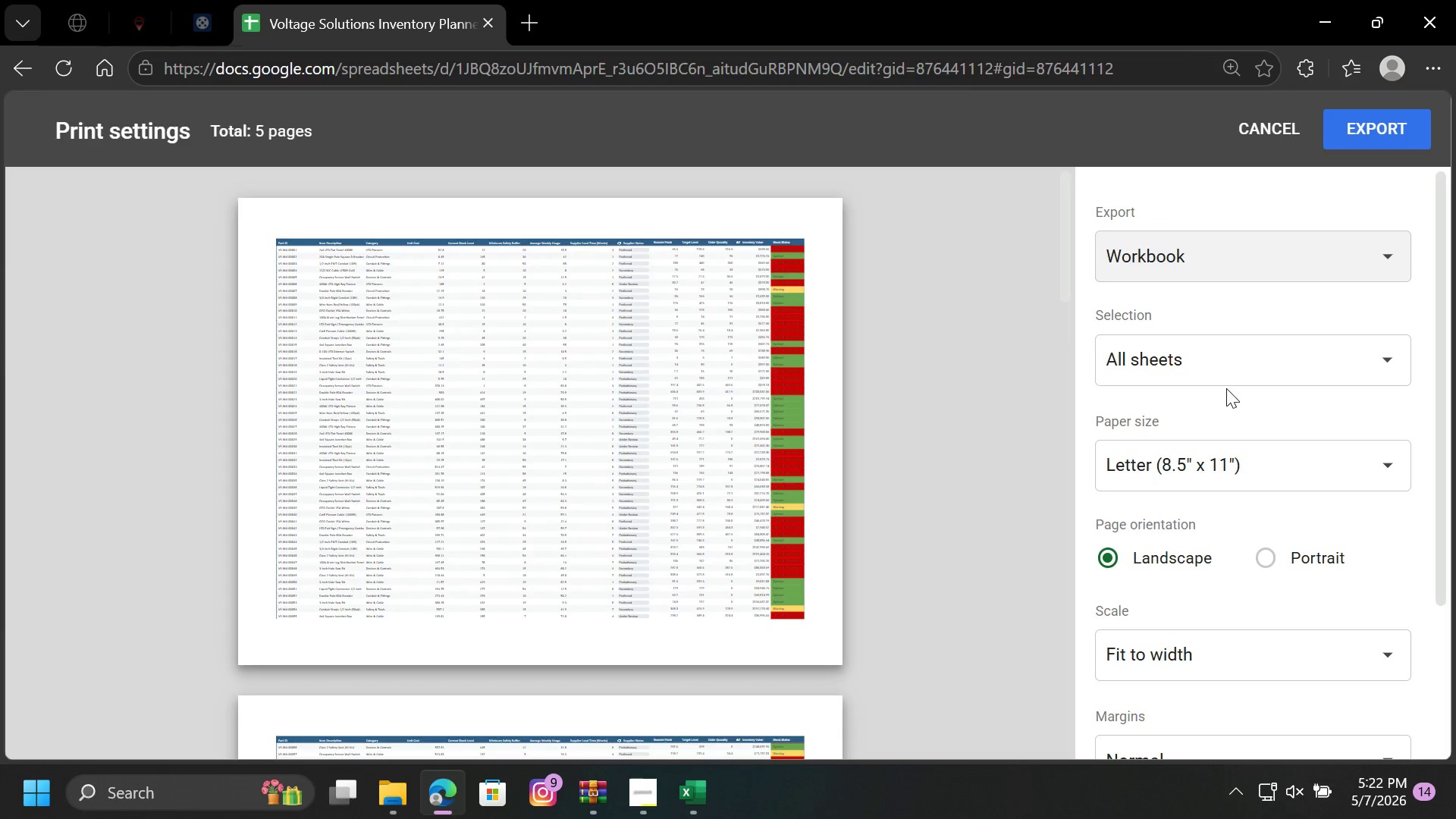 
left_click([1236, 361])
 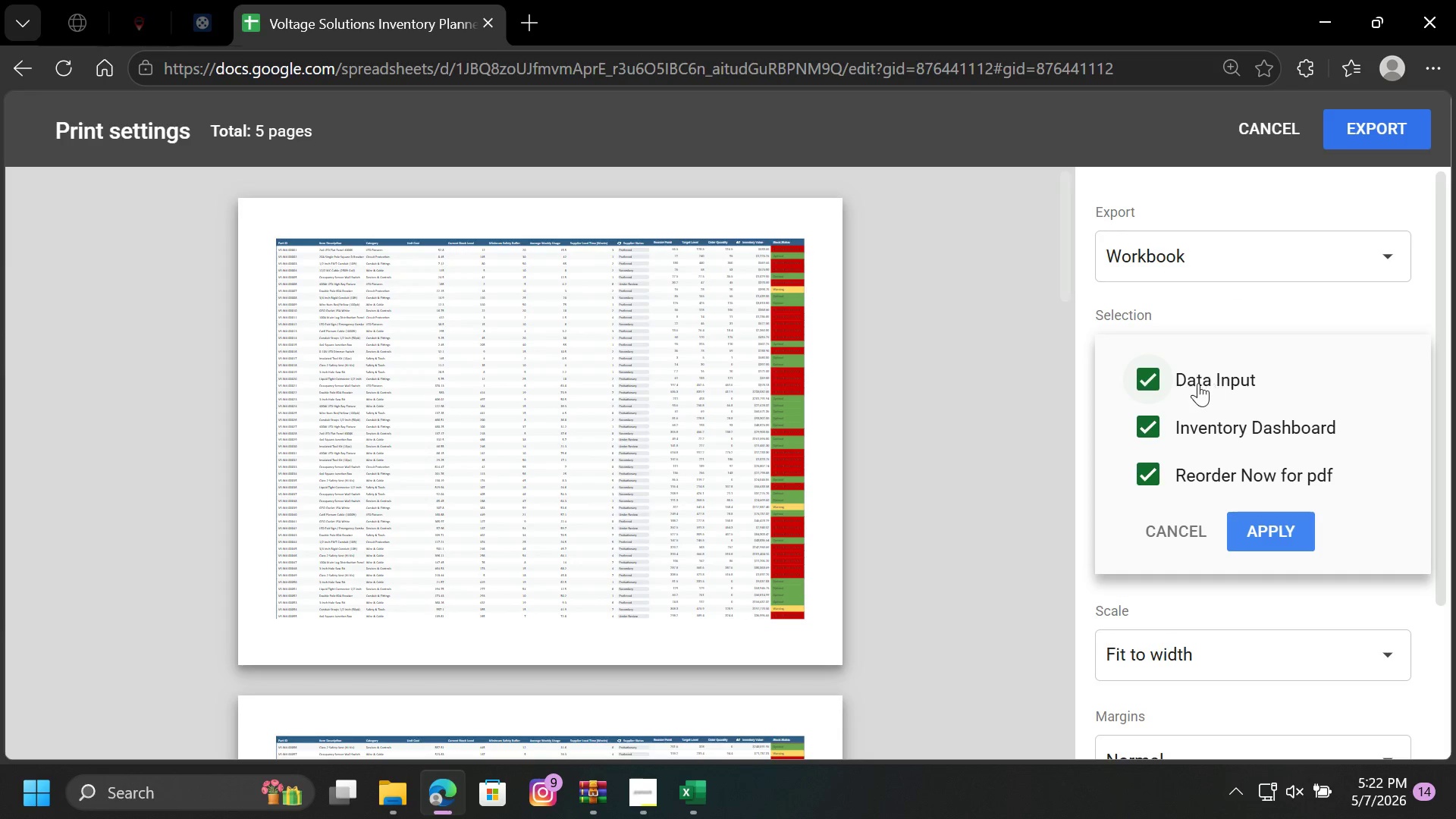 
left_click([1198, 383])
 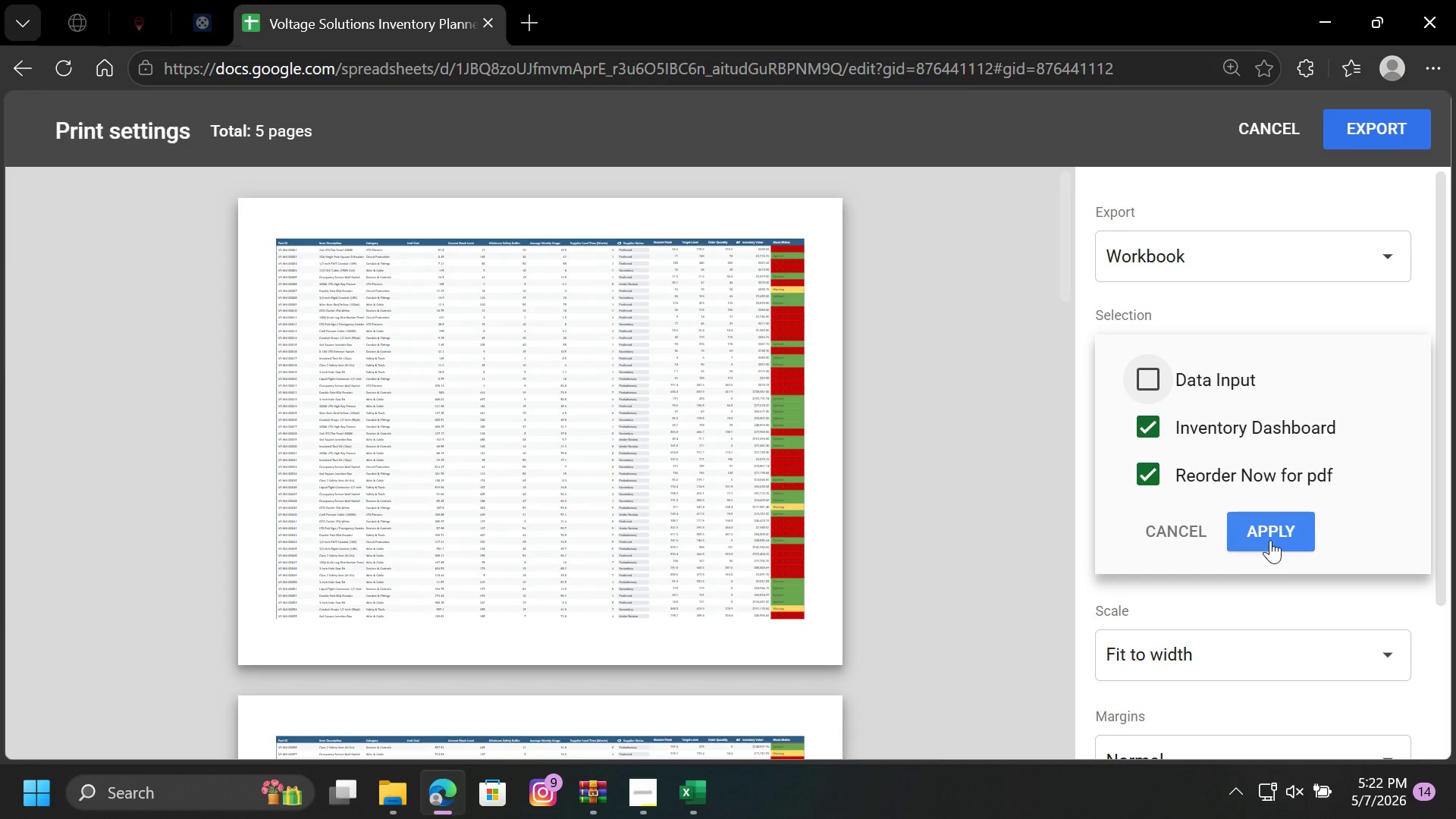 
left_click([1279, 532])
 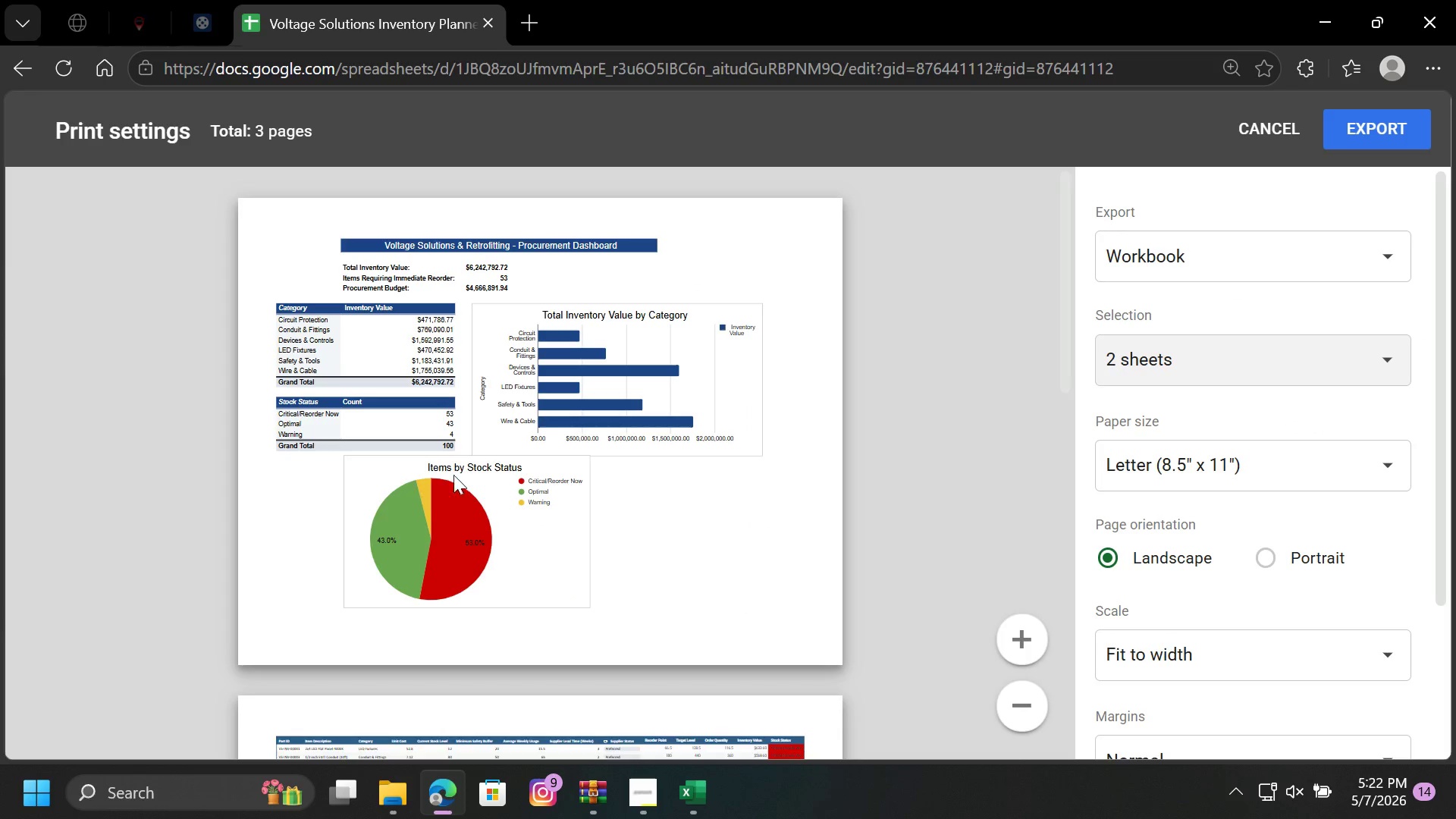 
scroll: coordinate [498, 475], scroll_direction: up, amount: 2.0
 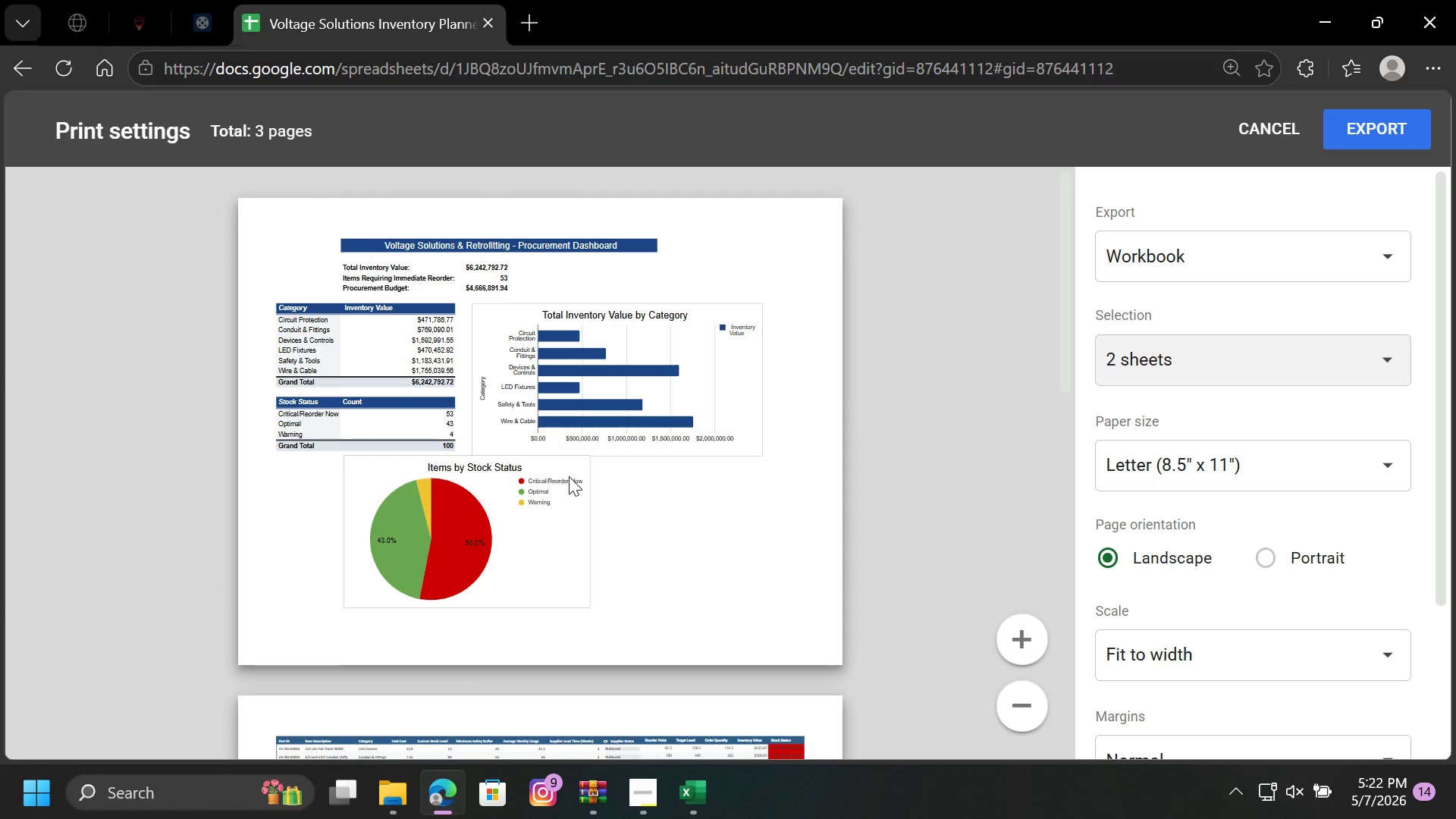 
scroll: coordinate [554, 485], scroll_direction: down, amount: 4.0
 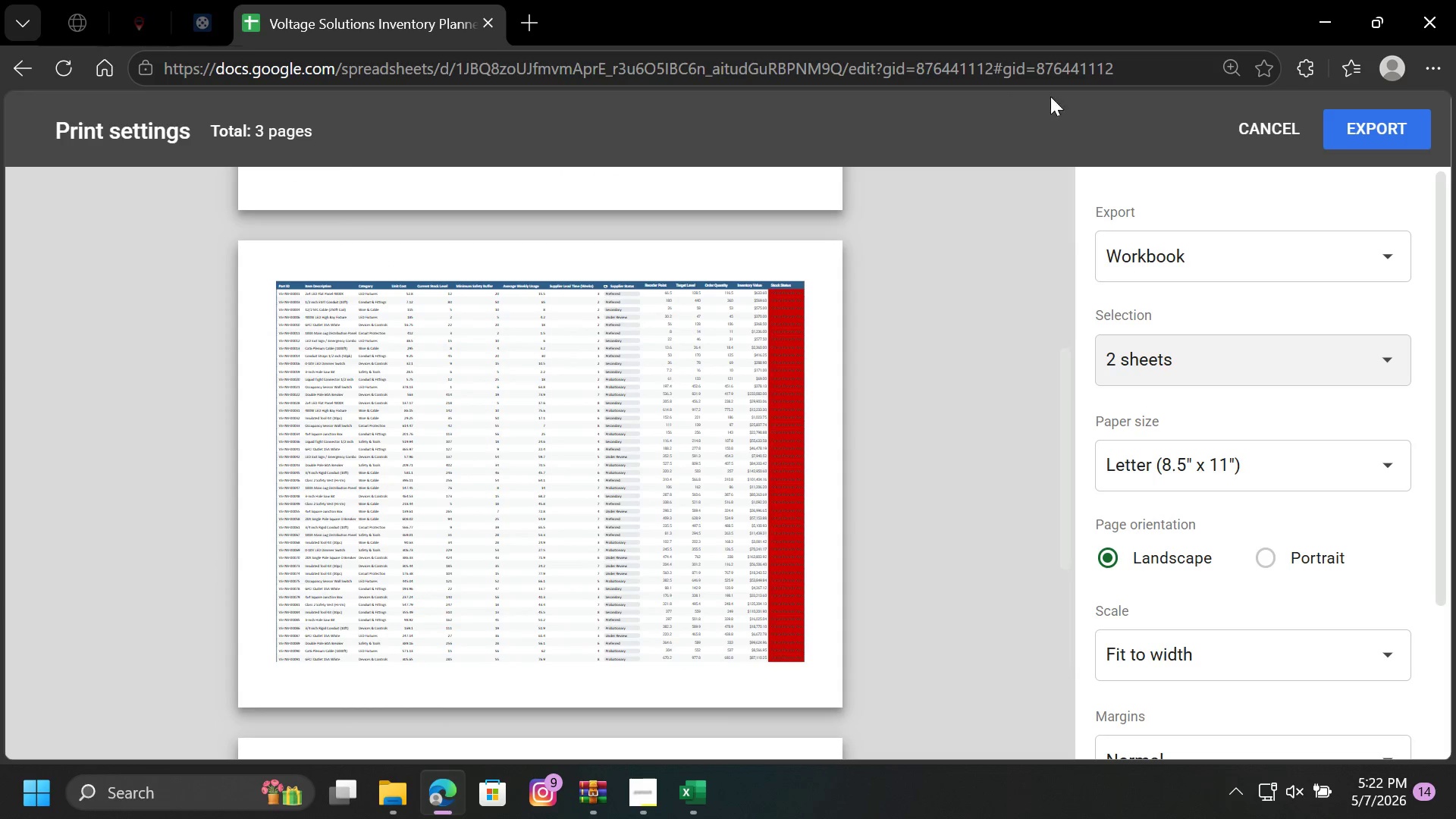 
left_click([1260, 118])
 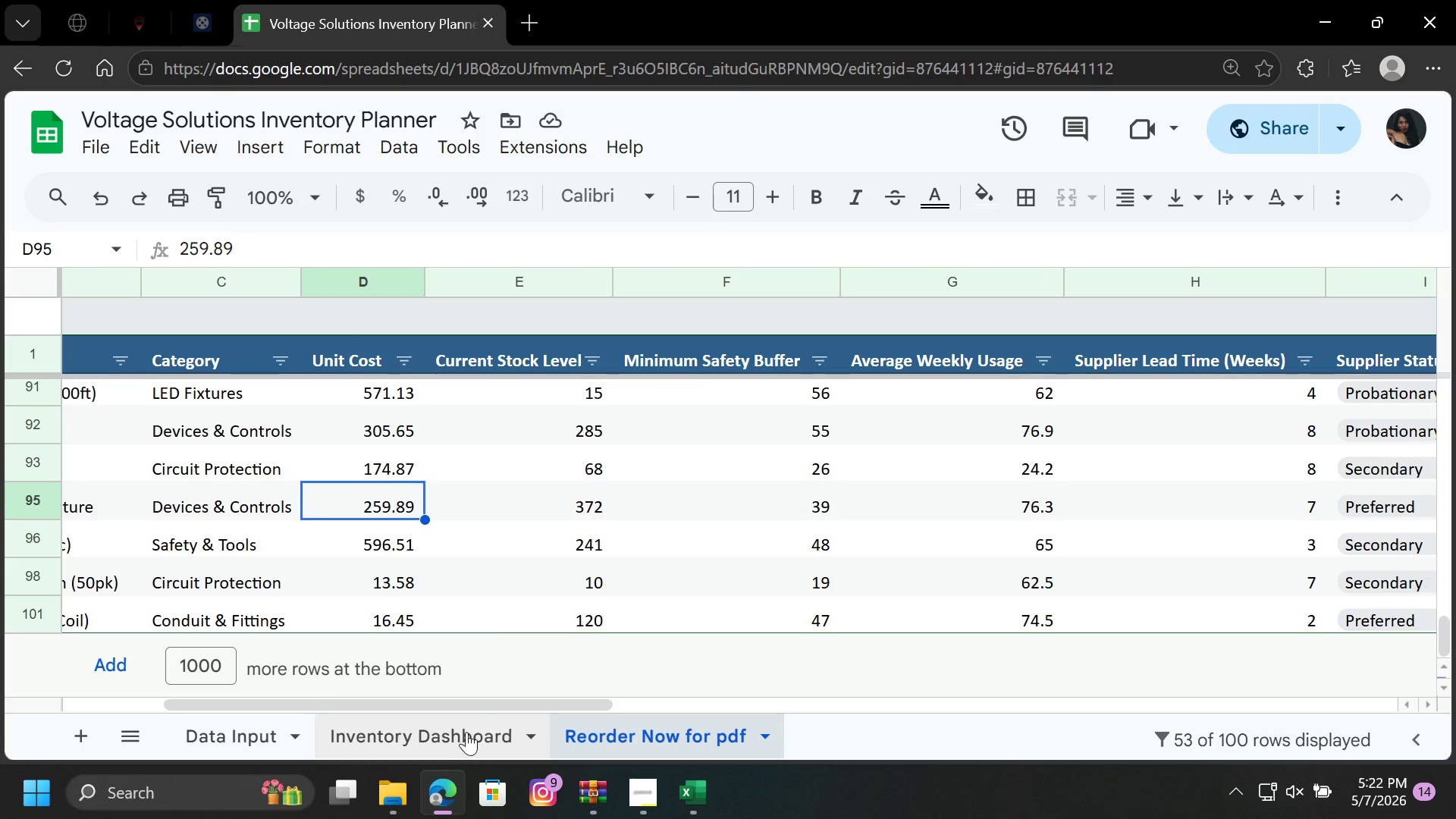 
left_click([463, 733])
 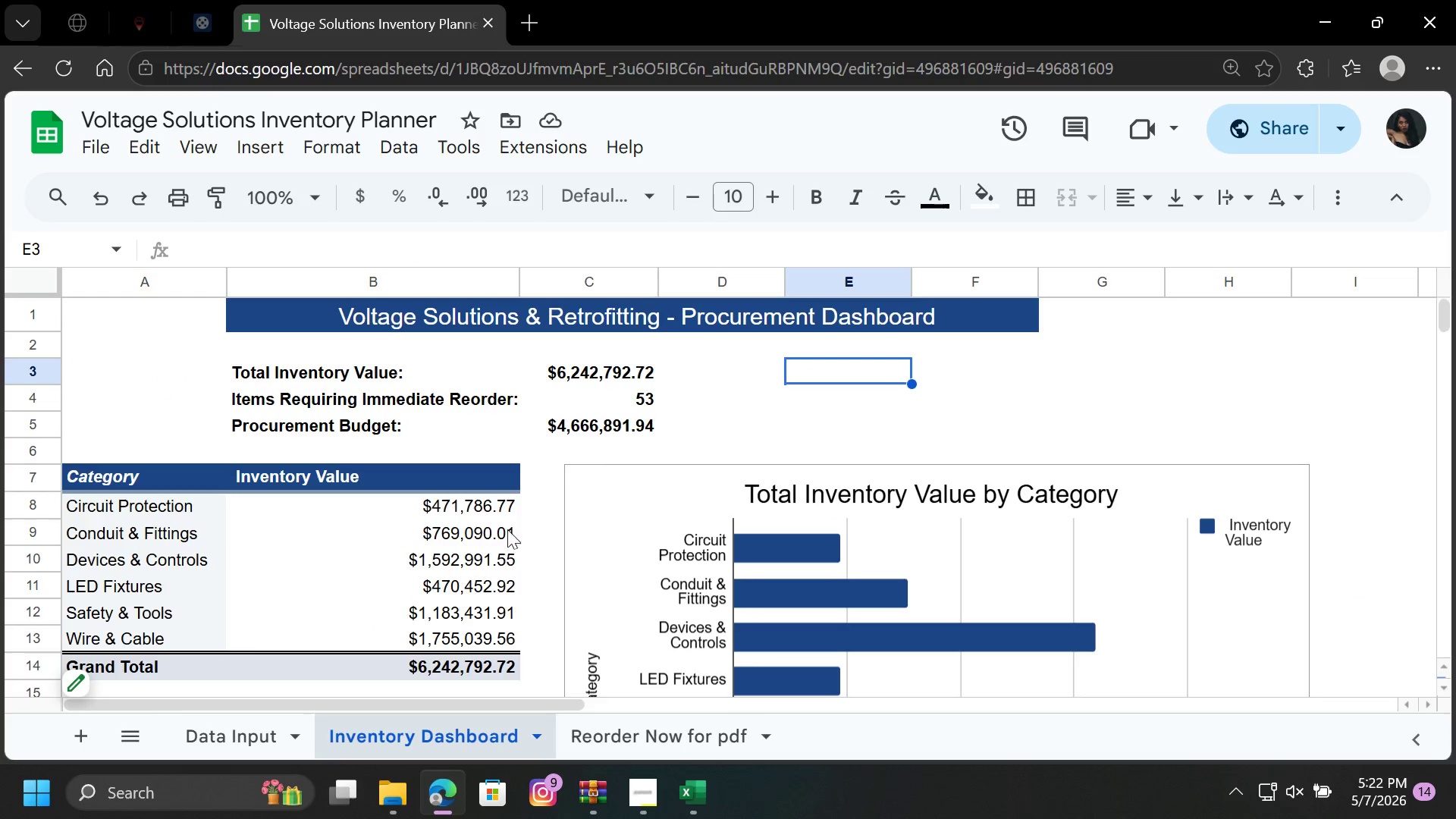 
scroll: coordinate [511, 521], scroll_direction: down, amount: 5.0
 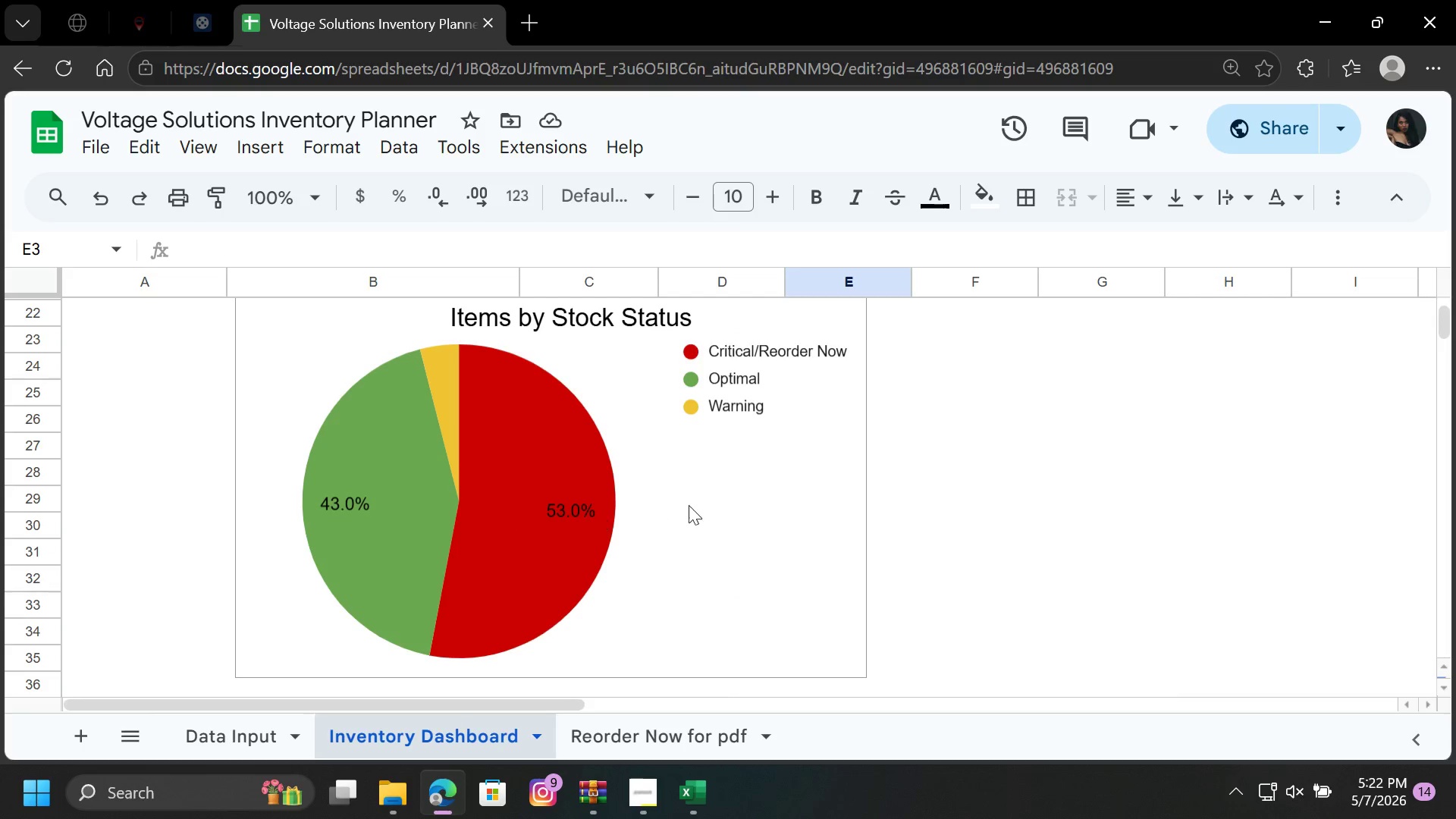 
left_click([707, 499])
 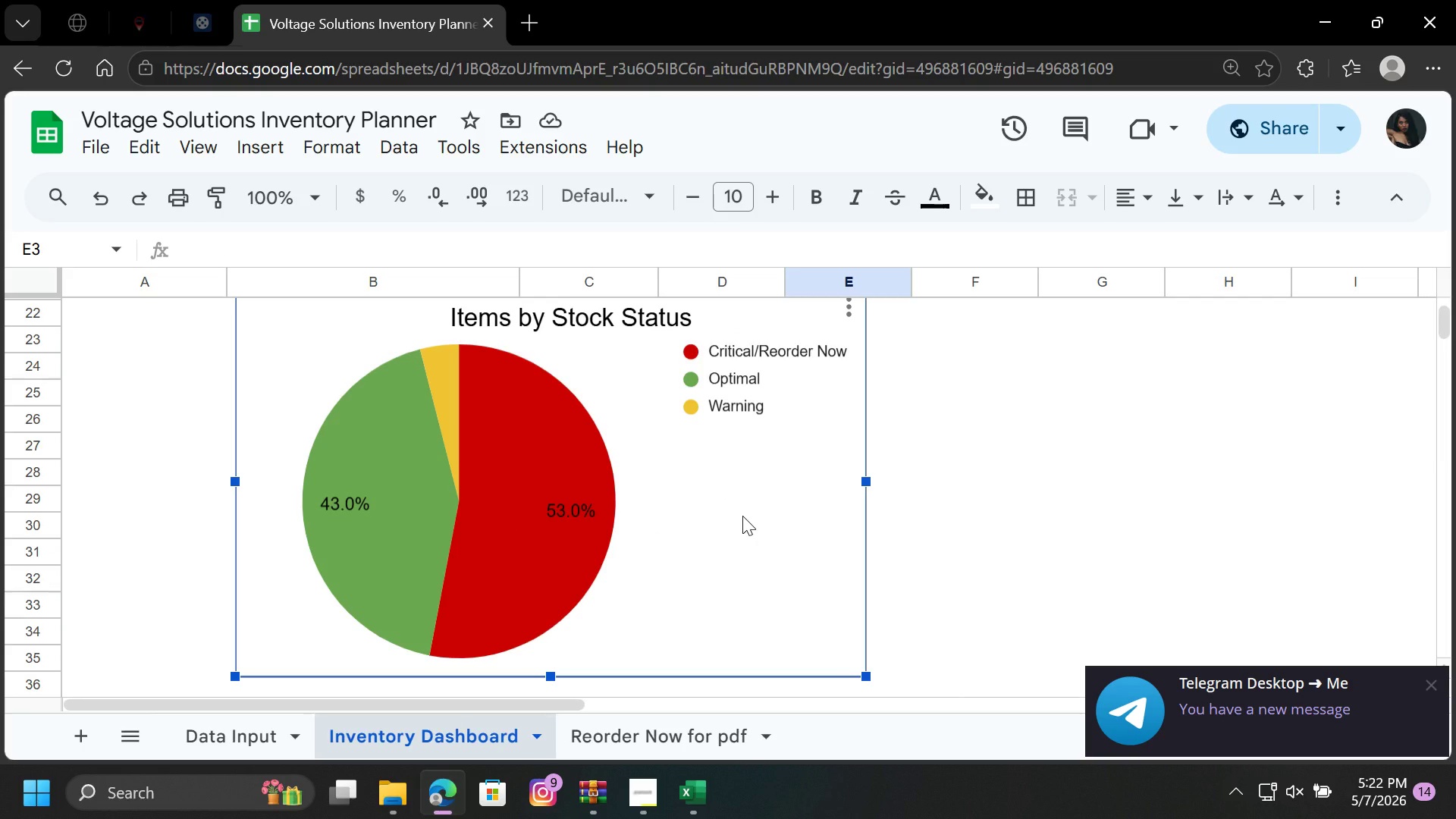 
scroll: coordinate [742, 516], scroll_direction: up, amount: 3.0
 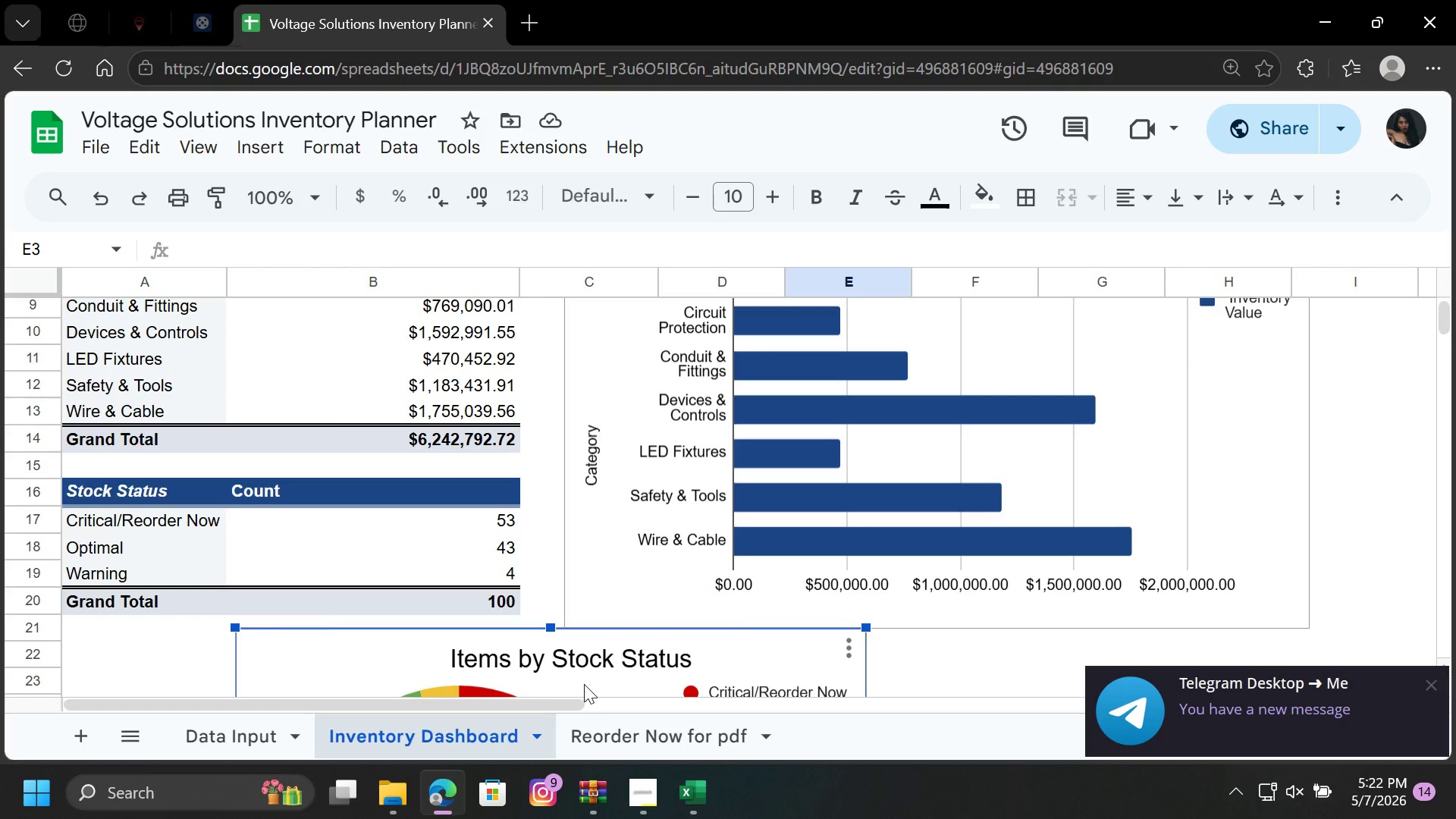 
left_click_drag(start_coordinate=[584, 679], to_coordinate=[611, 684])
 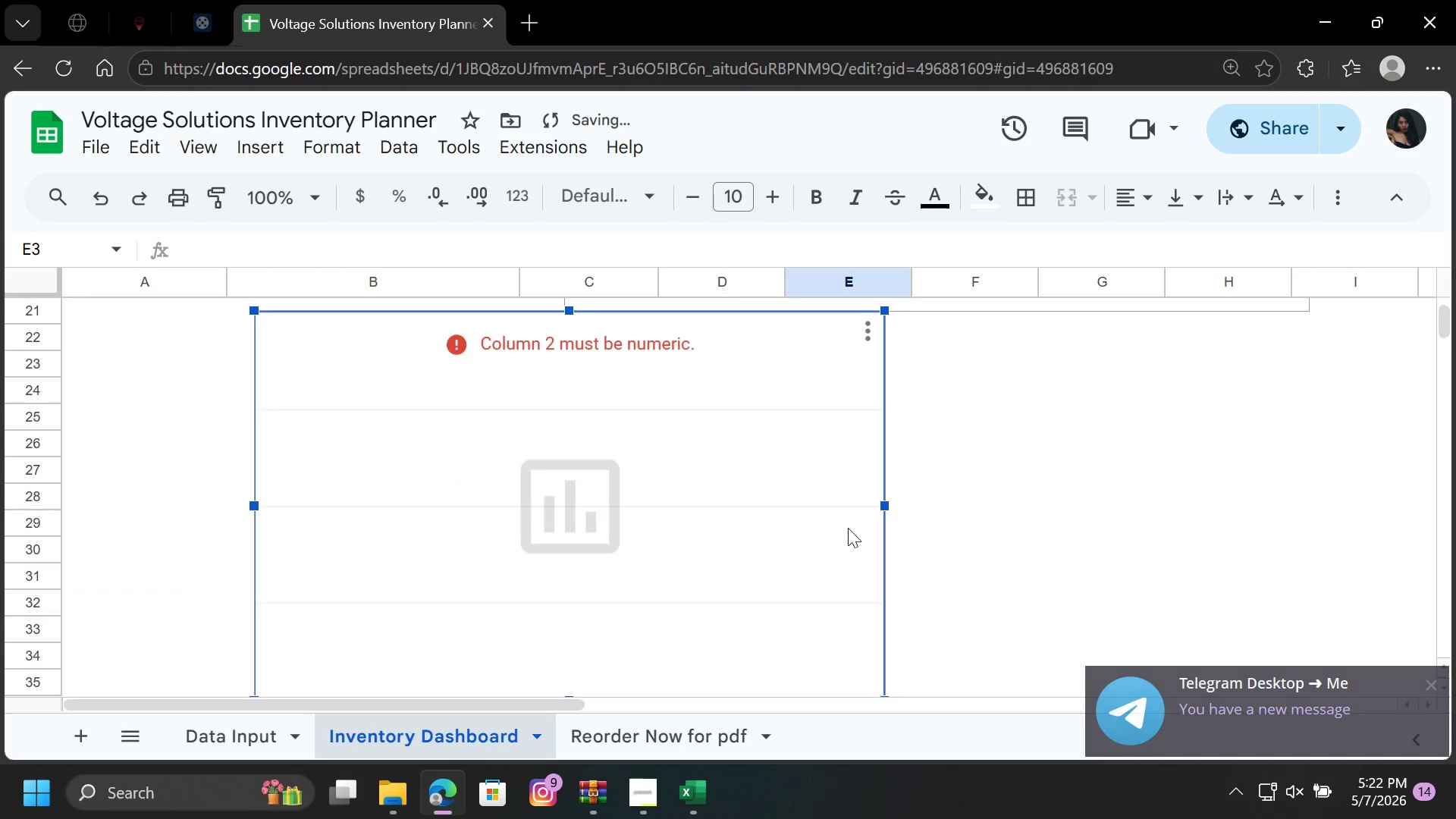 
left_click([1026, 476])
 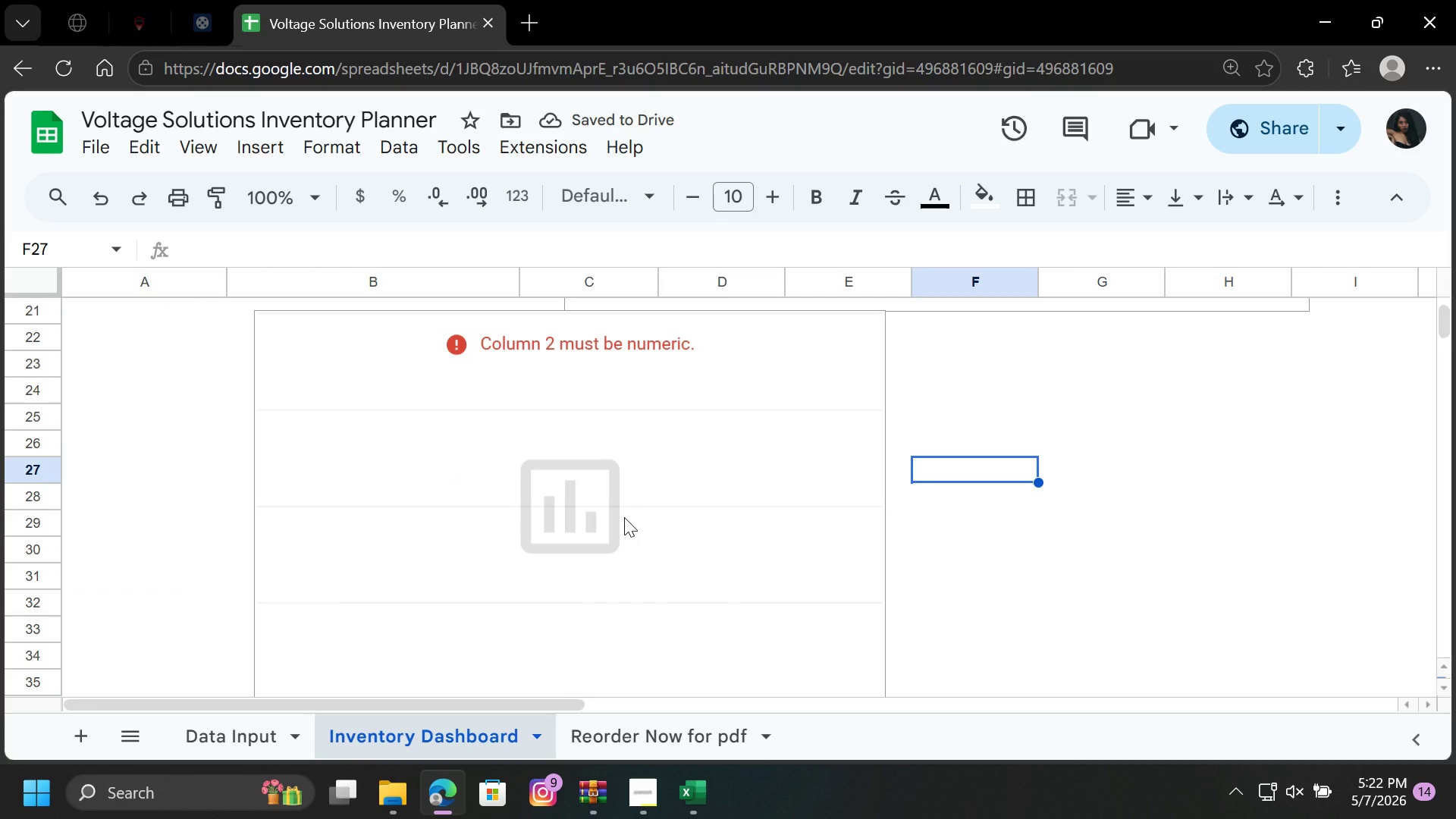 
scroll: coordinate [624, 517], scroll_direction: down, amount: 2.0
 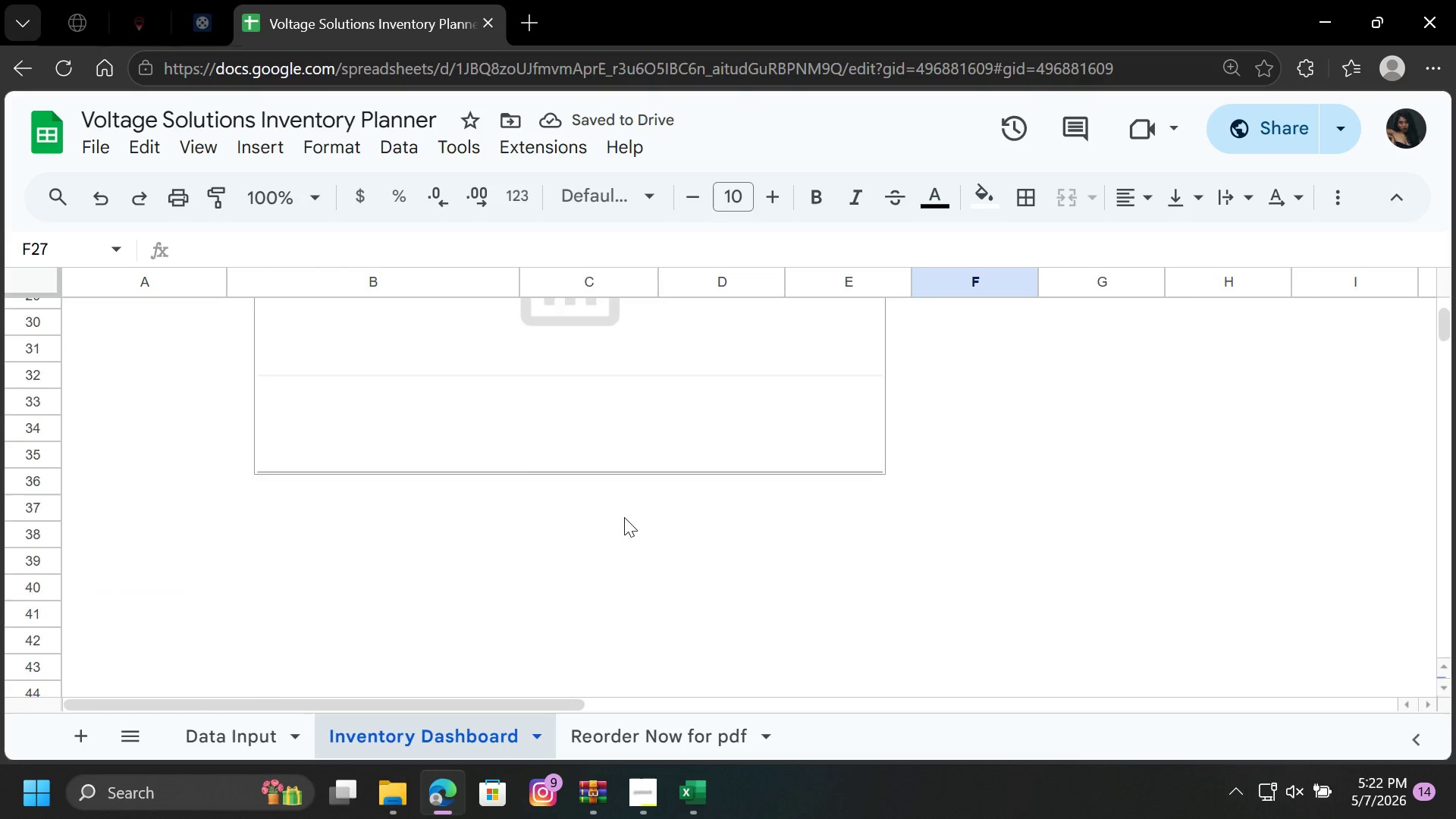 
scroll: coordinate [620, 513], scroll_direction: up, amount: 4.0
 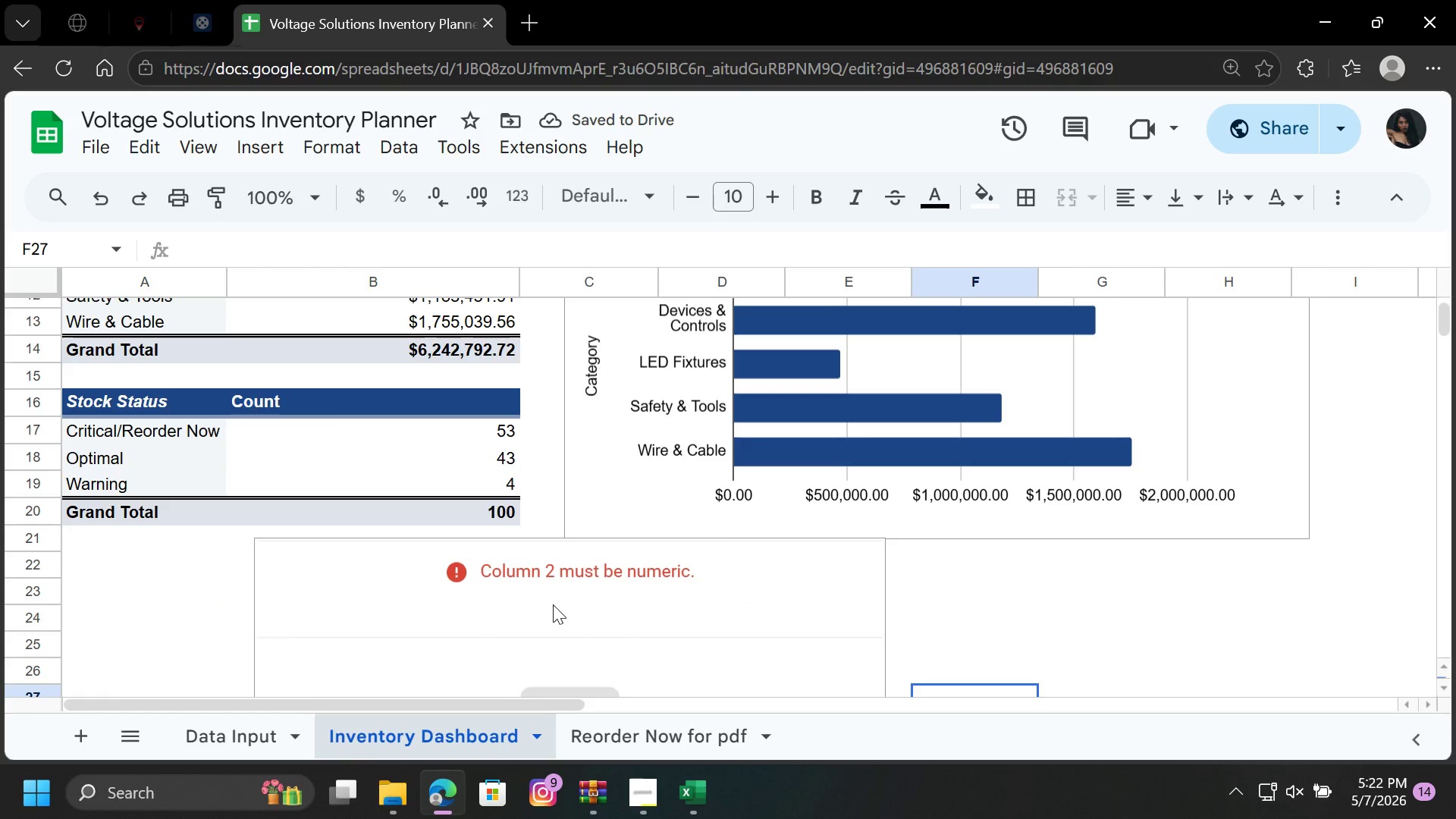 
left_click([559, 607])
 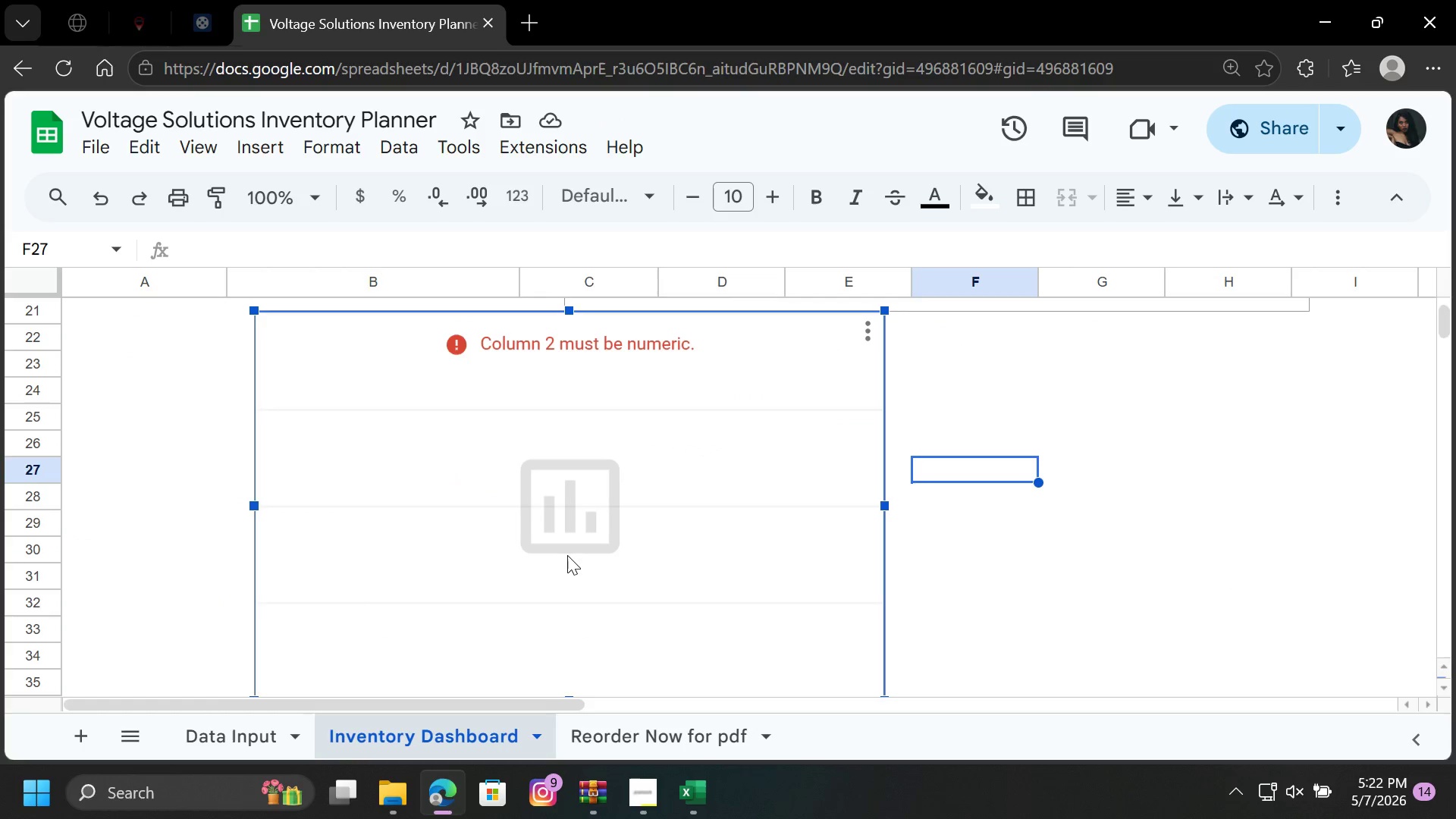 
left_click([564, 545])
 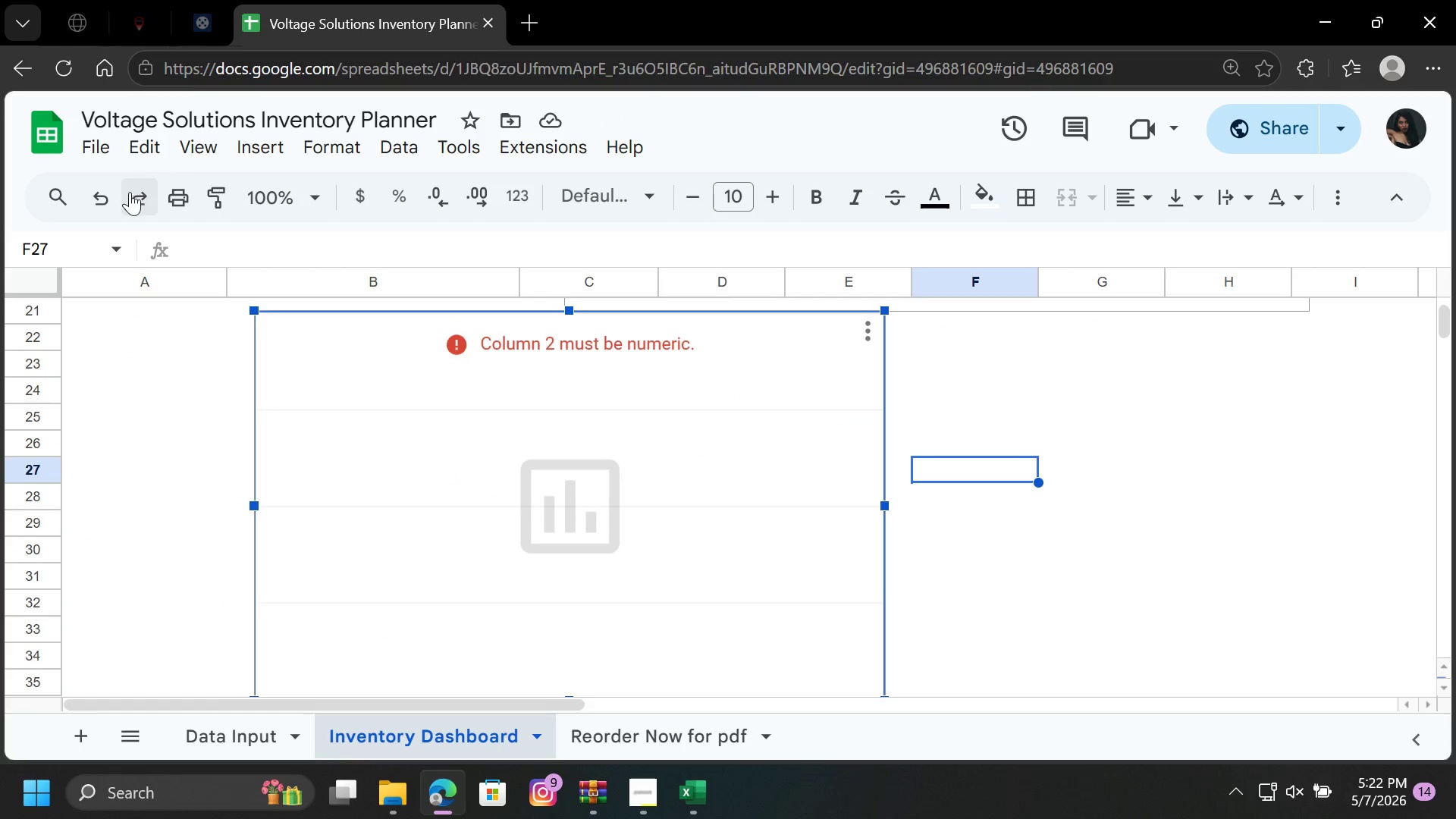 
left_click([98, 193])
 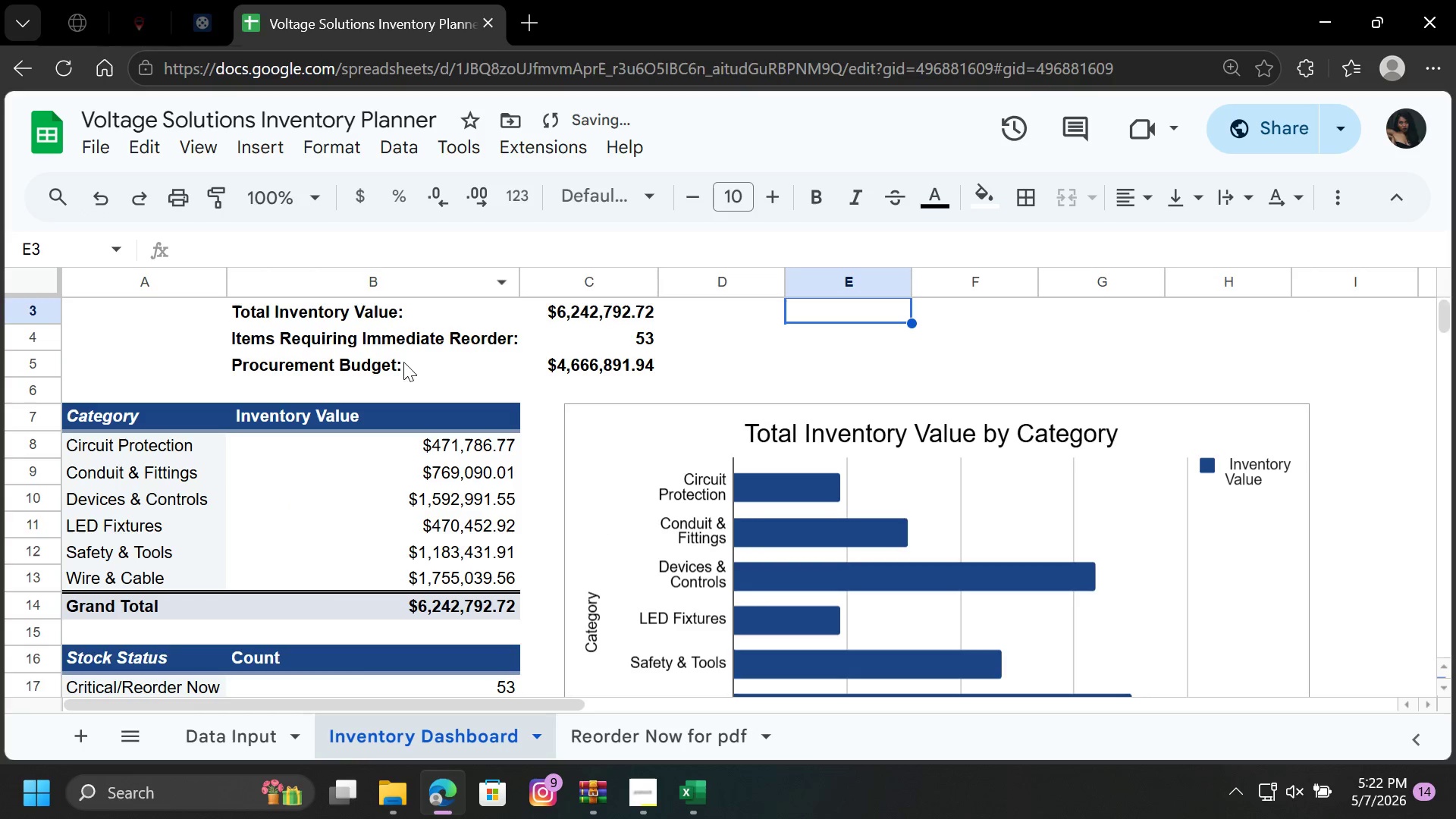 
scroll: coordinate [498, 411], scroll_direction: none, amount: 0.0
 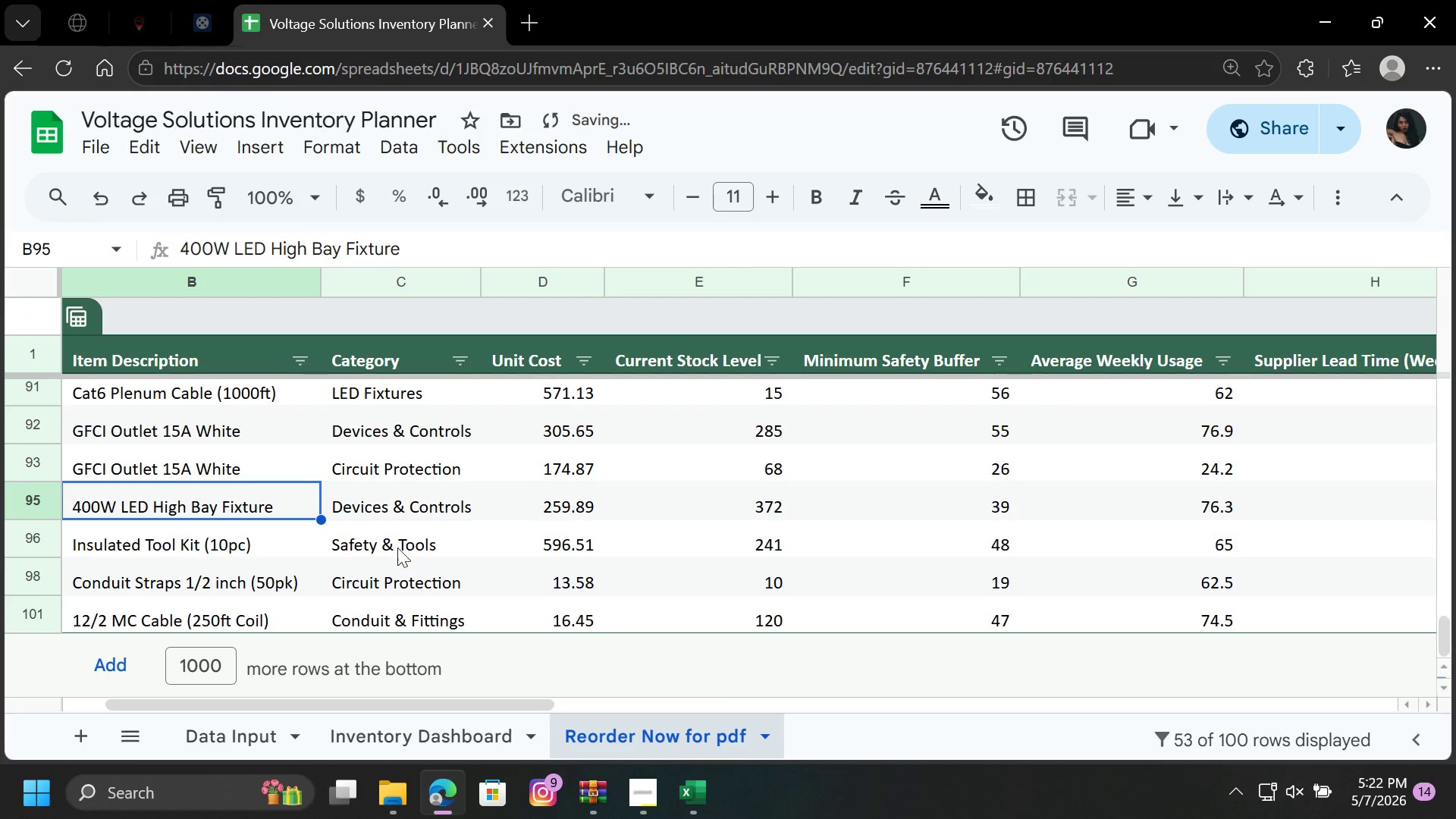 
scroll: coordinate [767, 551], scroll_direction: up, amount: 24.0
 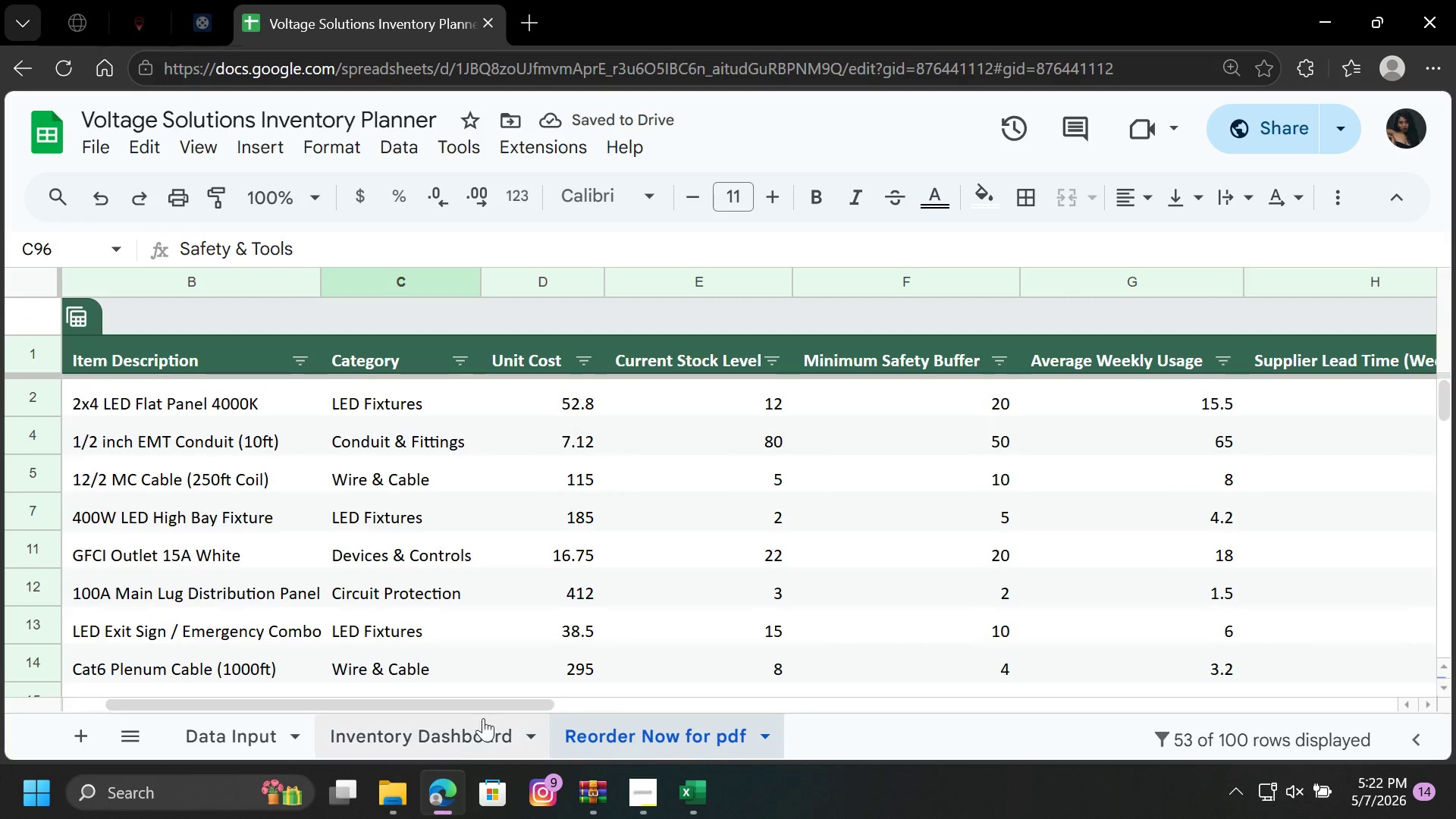 
left_click([460, 733])
 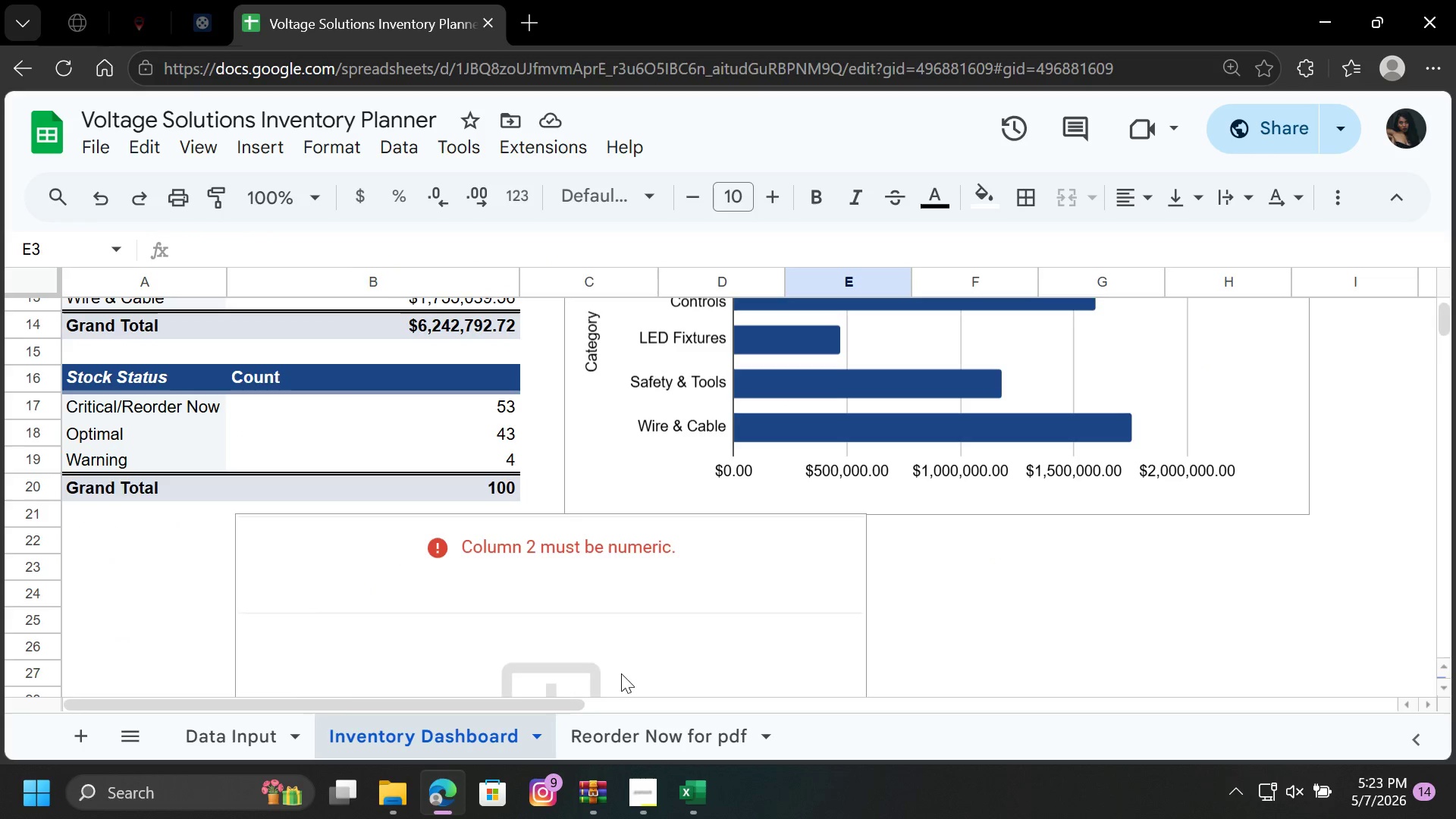 
left_click([620, 630])
 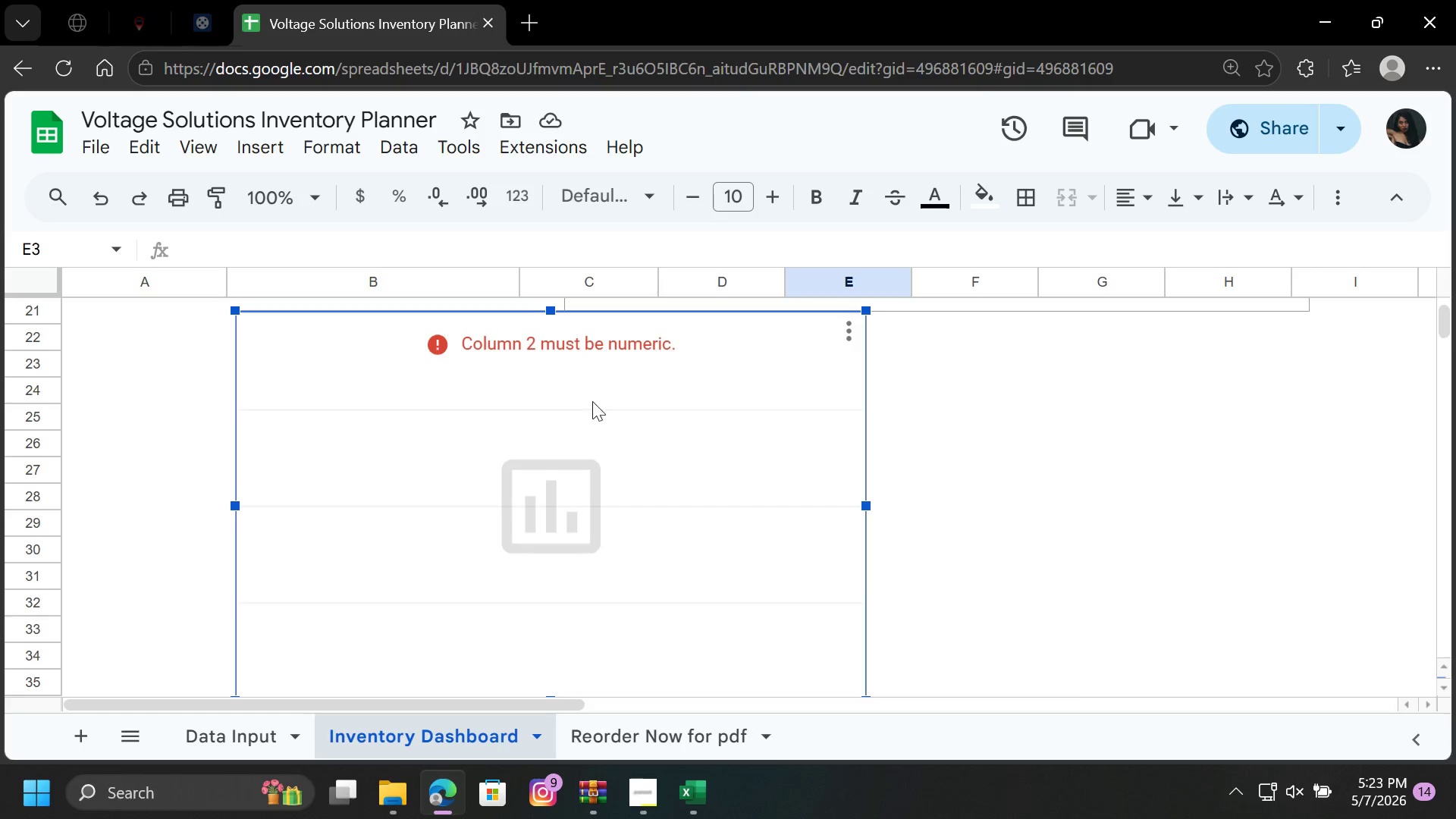 
scroll: coordinate [654, 414], scroll_direction: none, amount: 0.0
 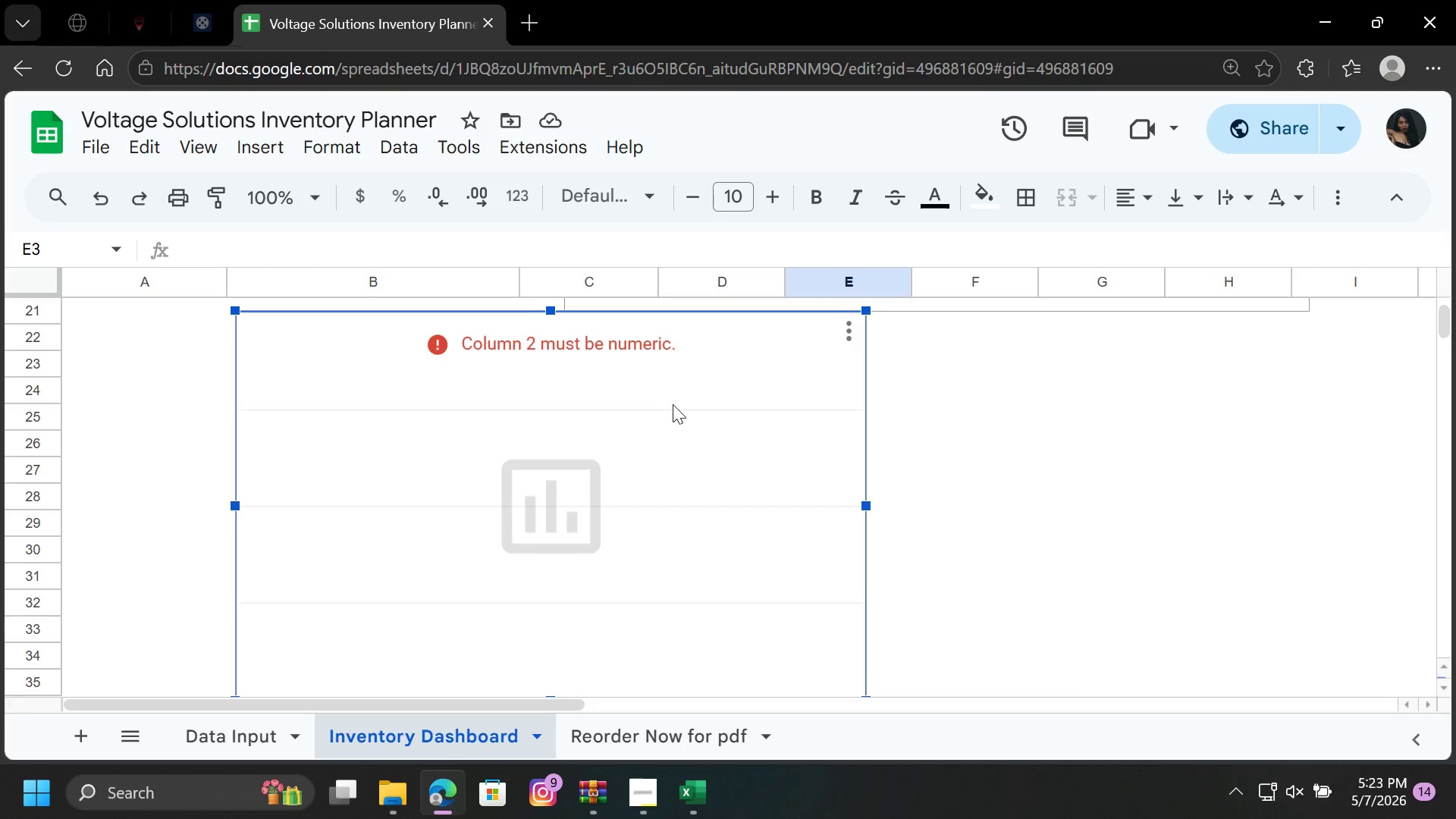 
left_click_drag(start_coordinate=[673, 404], to_coordinate=[649, 432])
 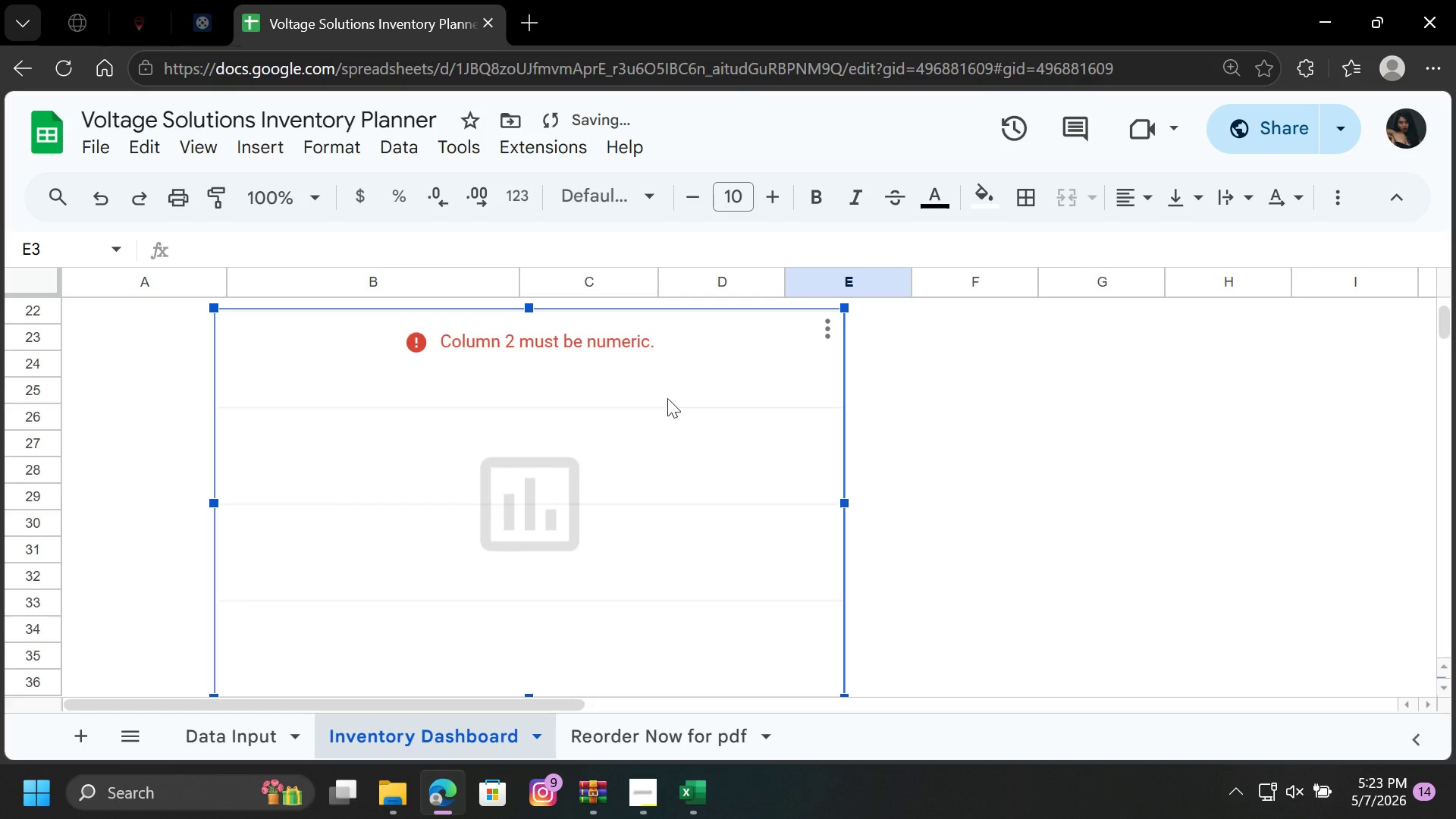 
left_click_drag(start_coordinate=[667, 398], to_coordinate=[568, 412])
 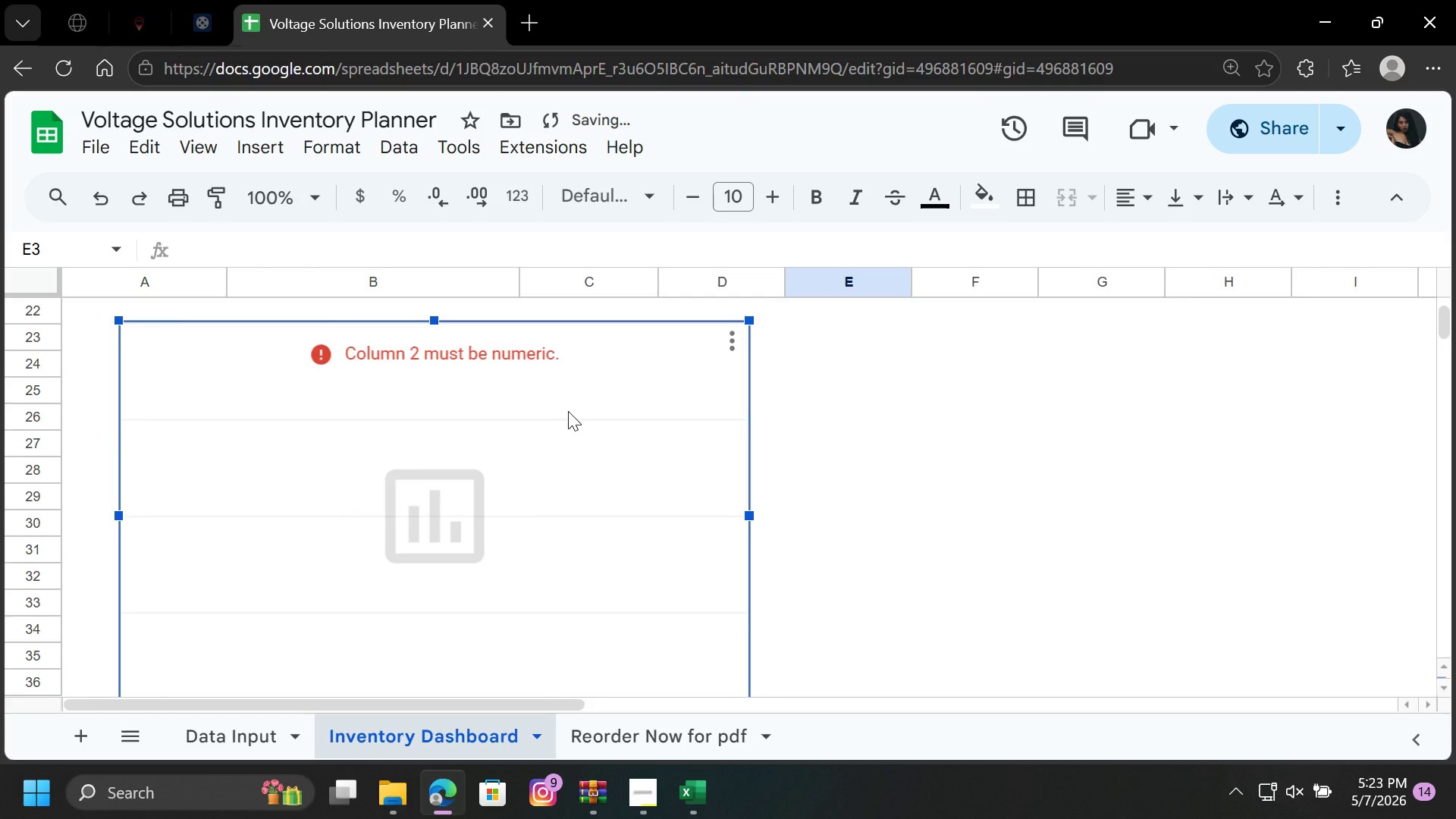 
scroll: coordinate [568, 411], scroll_direction: up, amount: 1.0
 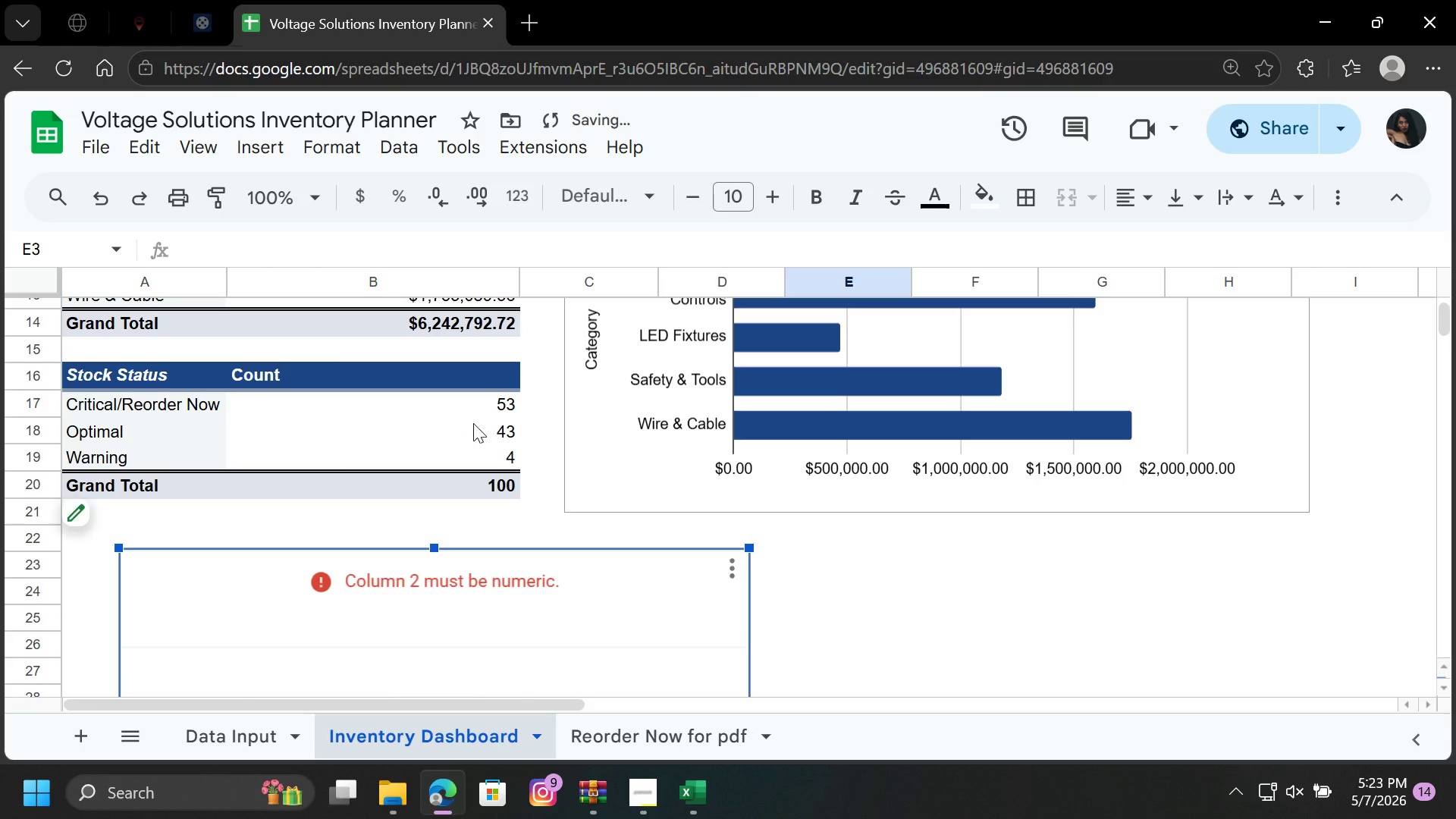 
left_click([411, 428])
 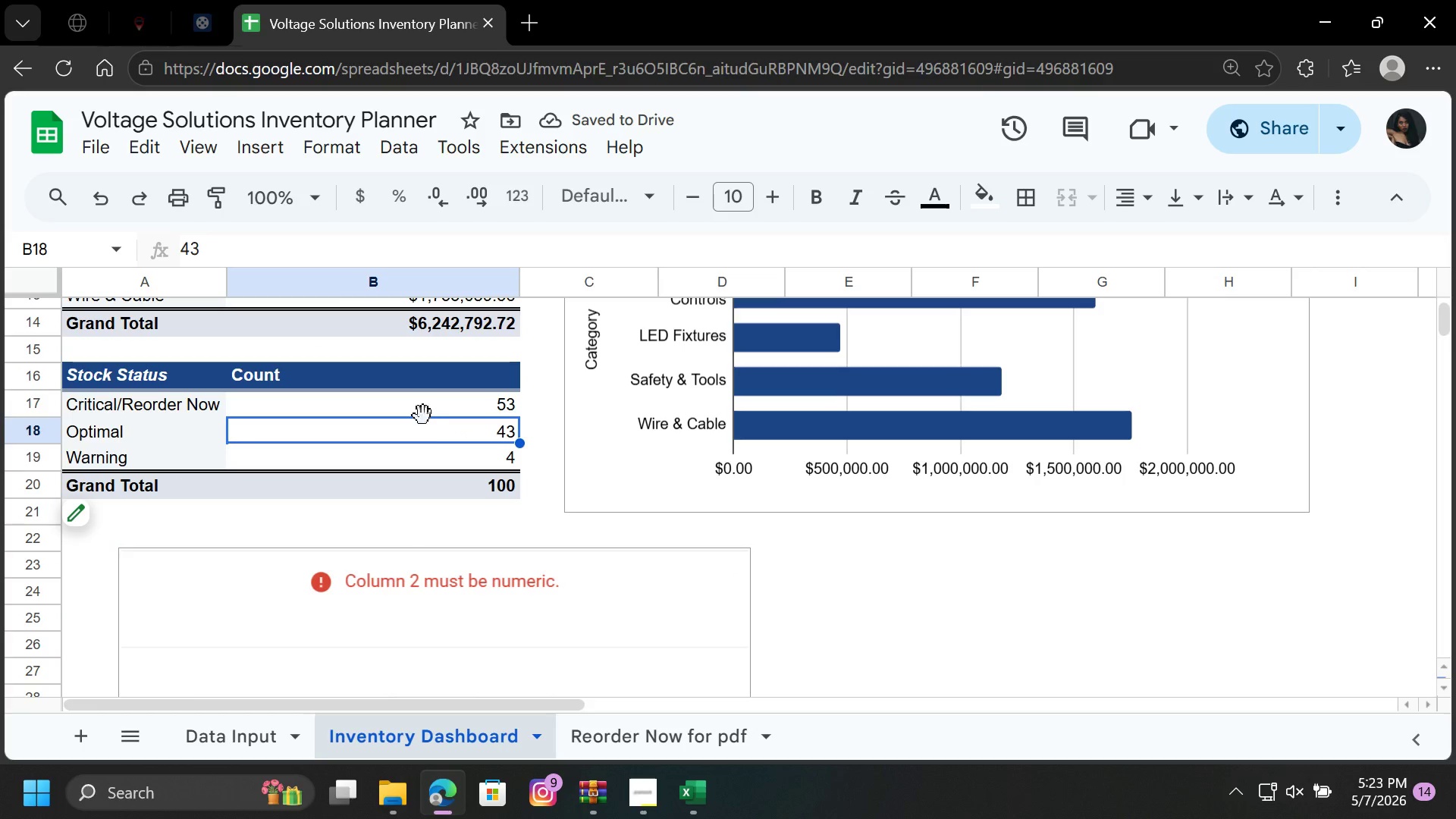 
left_click([428, 407])
 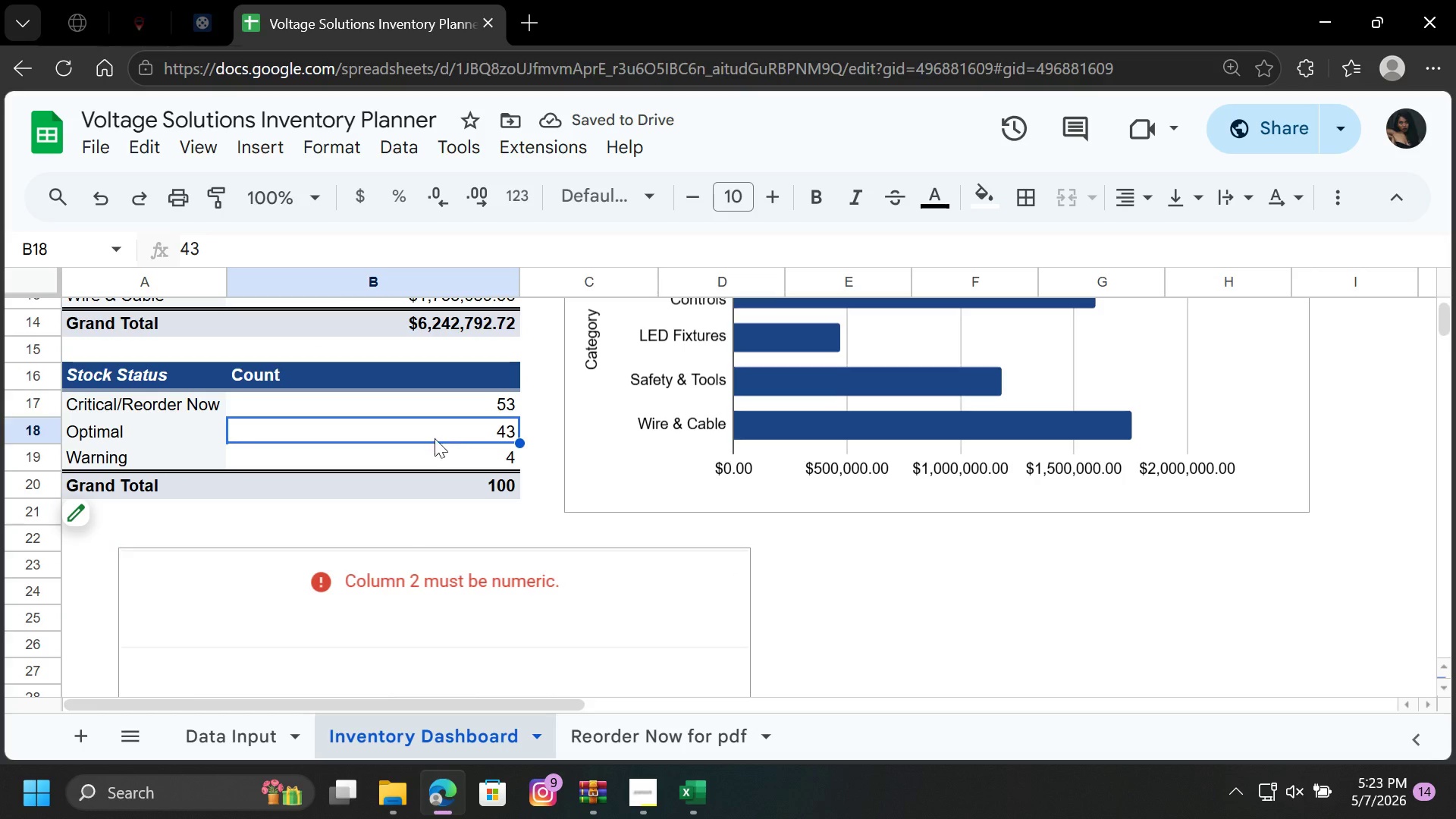 
double_click([435, 446])
 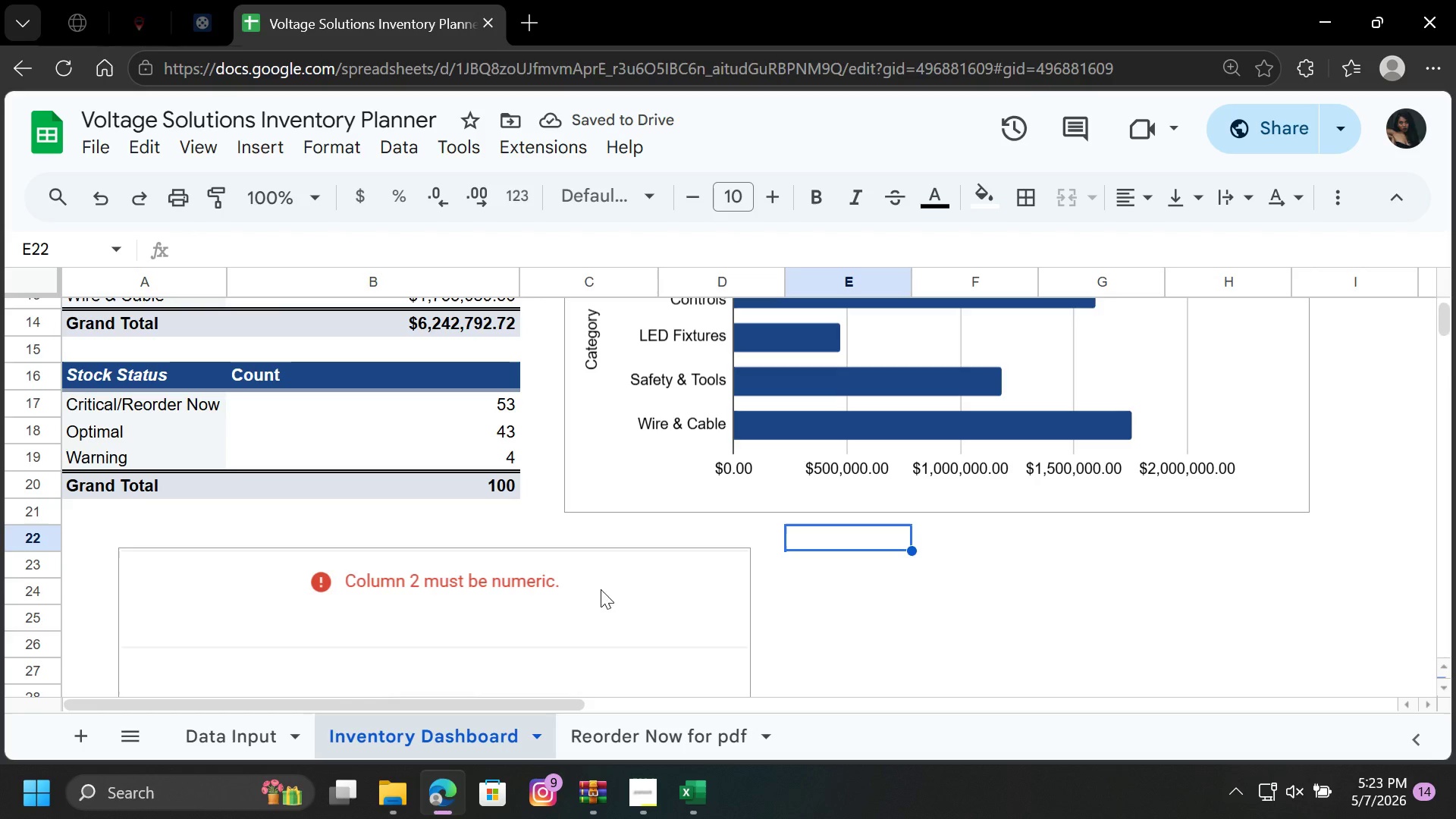 
left_click([527, 575])
 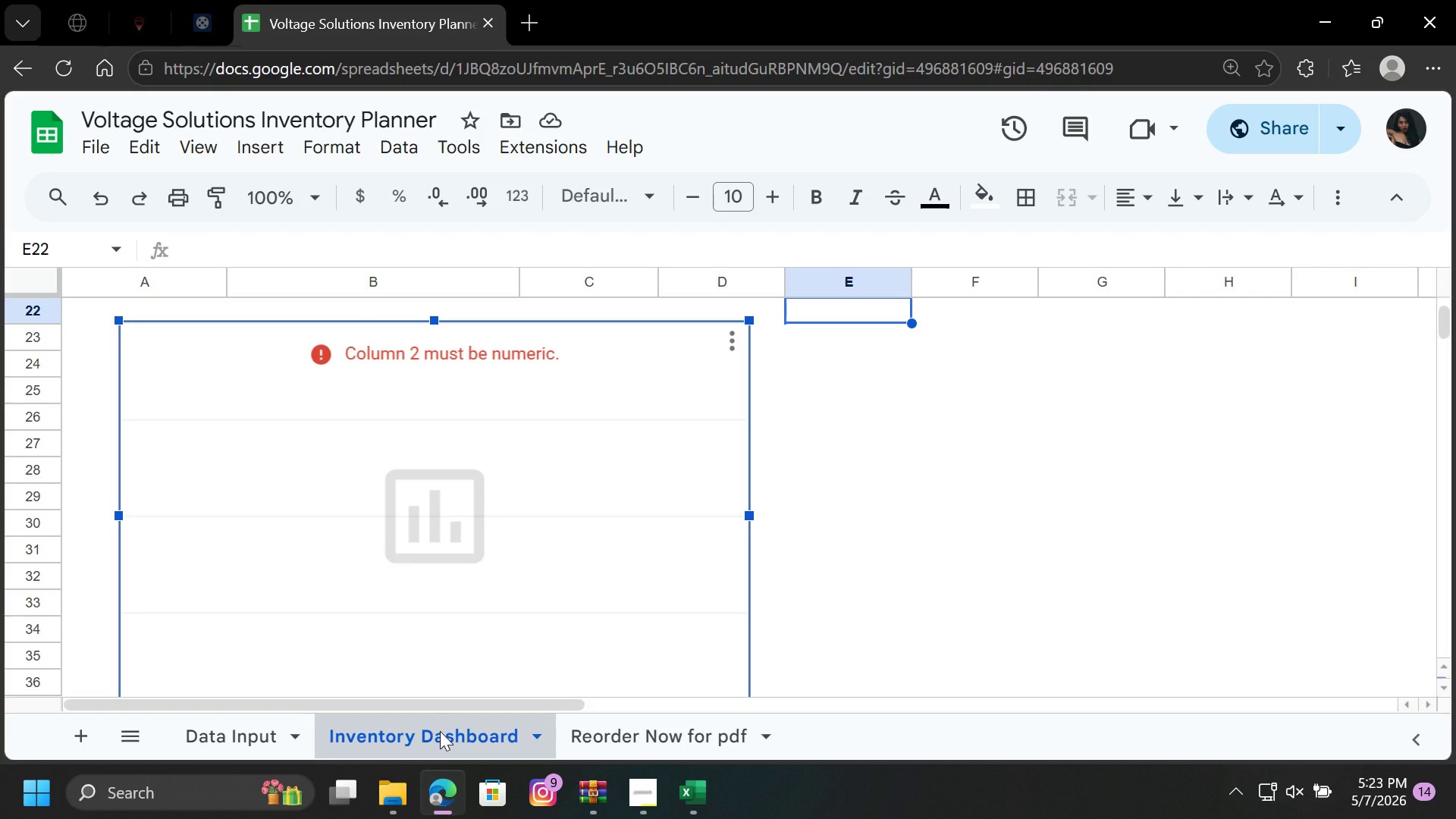 
scroll: coordinate [556, 533], scroll_direction: up, amount: 8.0
 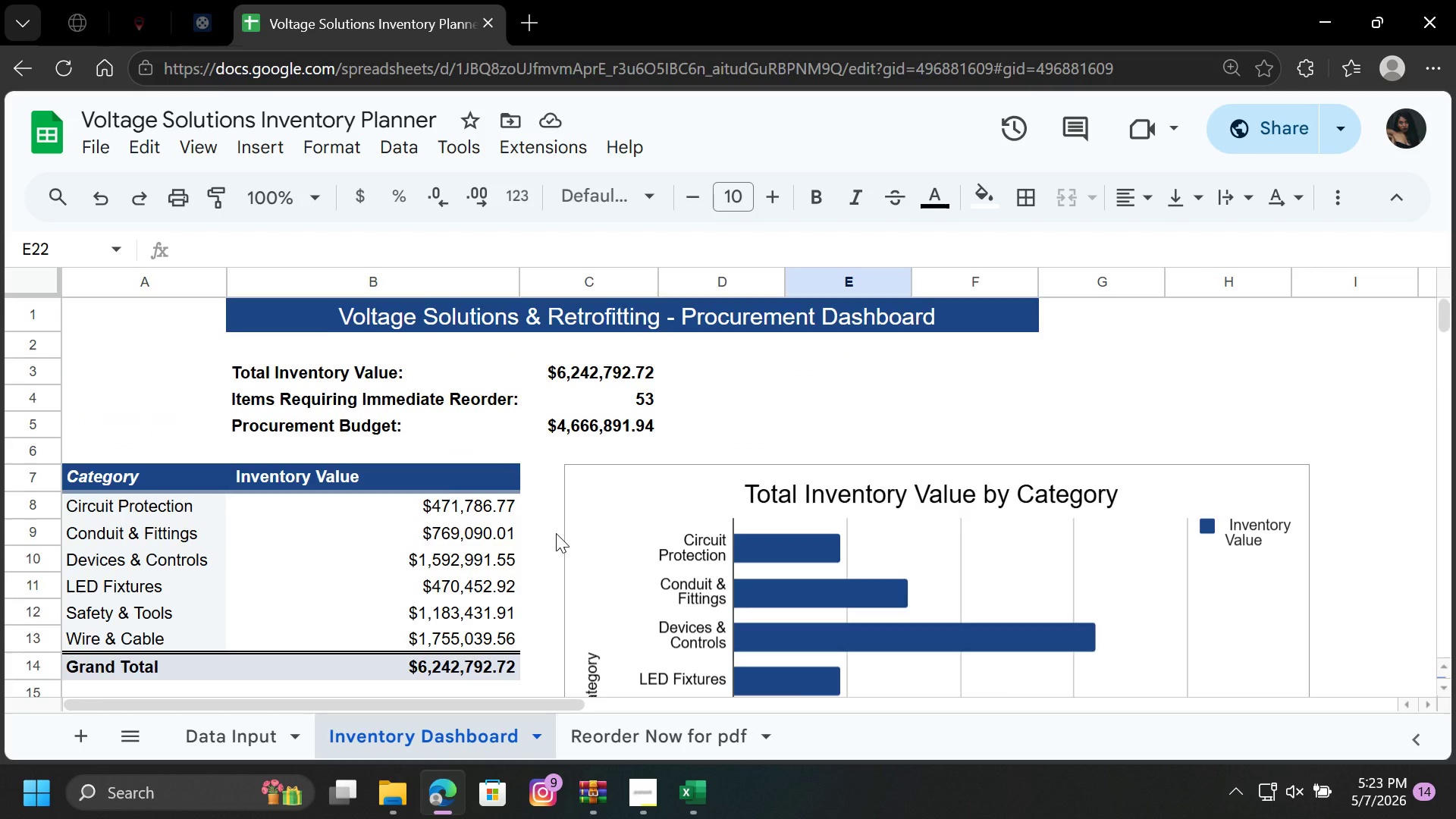 
scroll: coordinate [556, 533], scroll_direction: down, amount: 3.0
 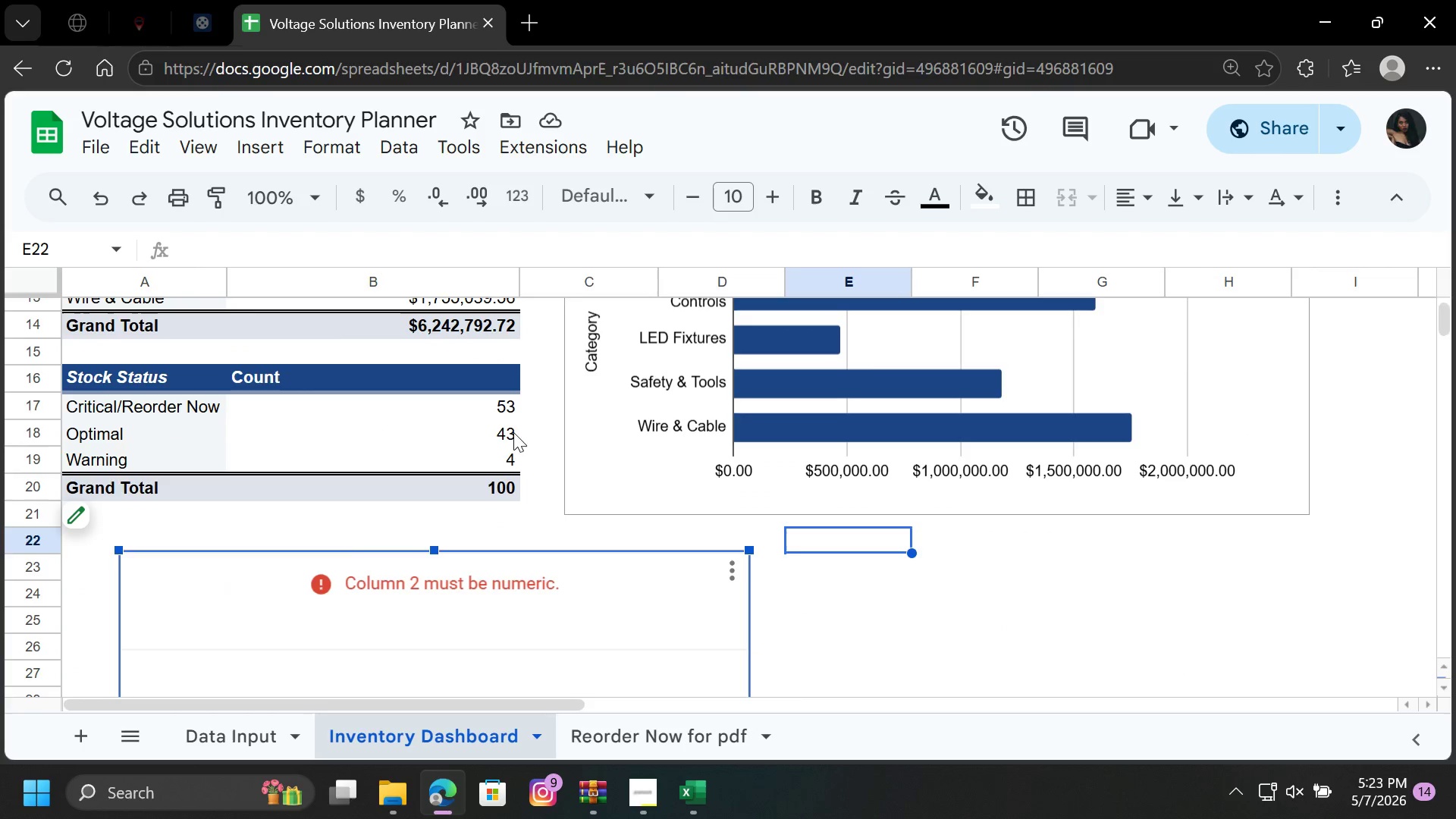 
left_click([513, 425])
 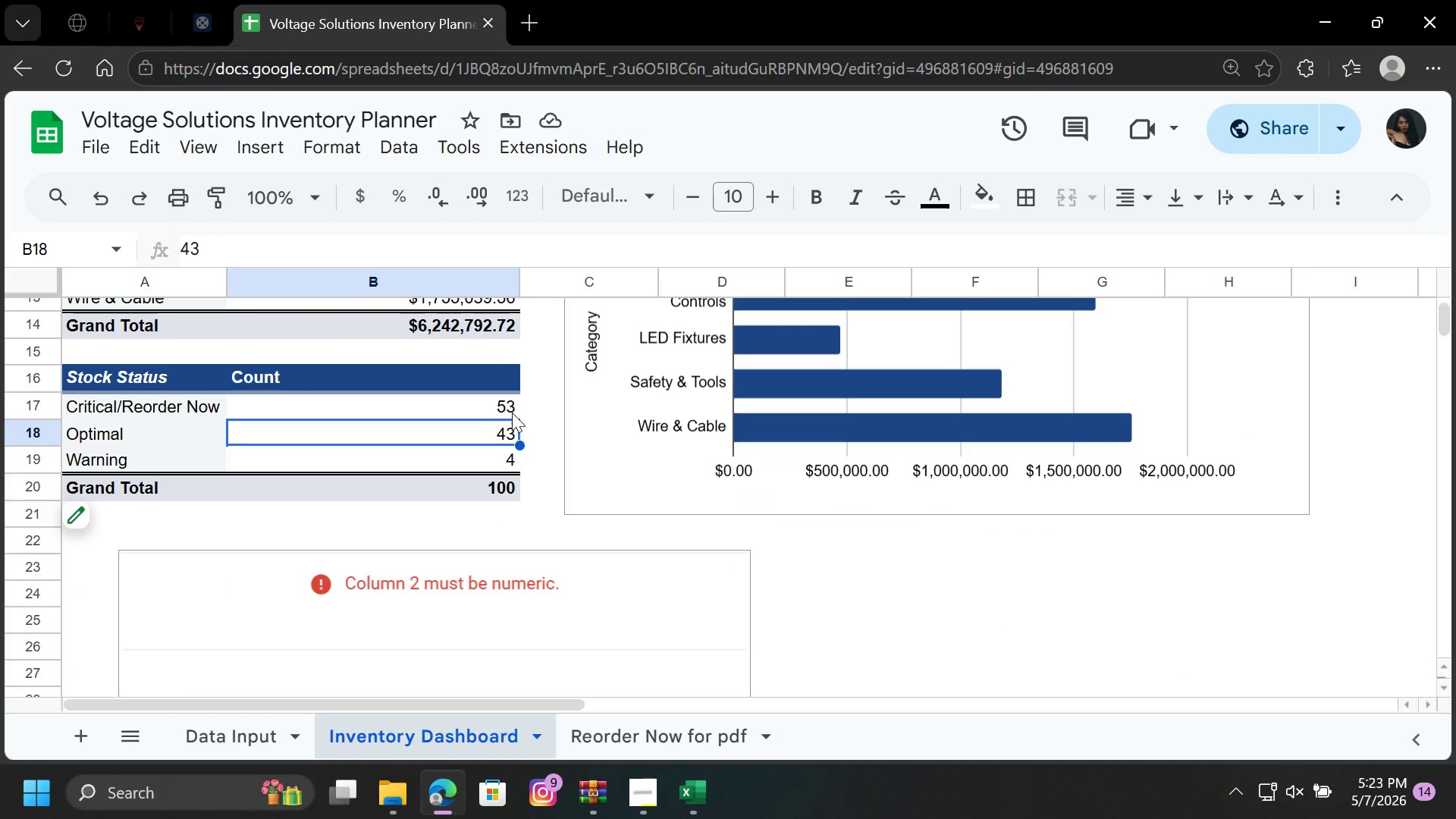 
left_click([510, 403])
 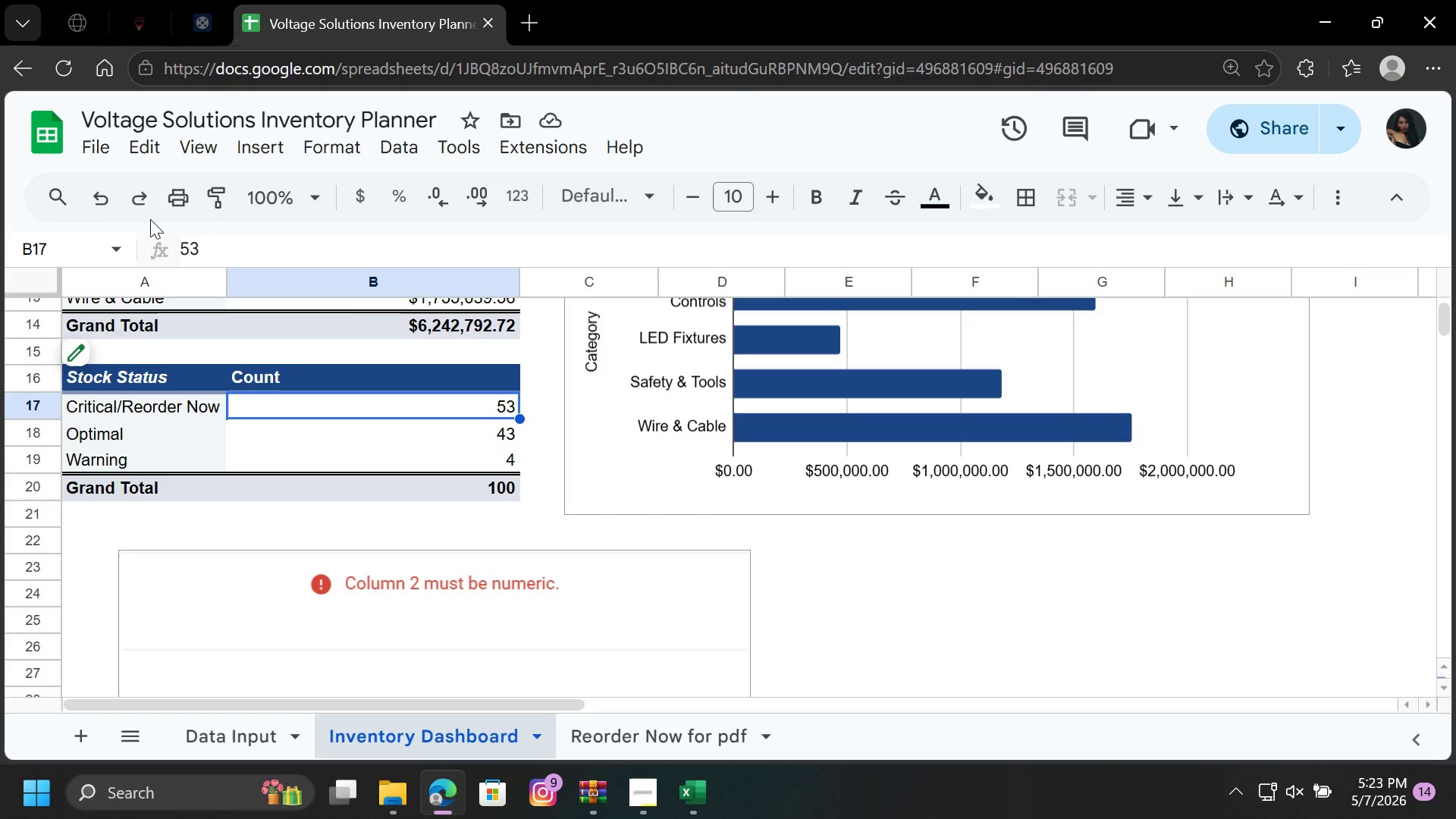 
left_click([105, 202])
 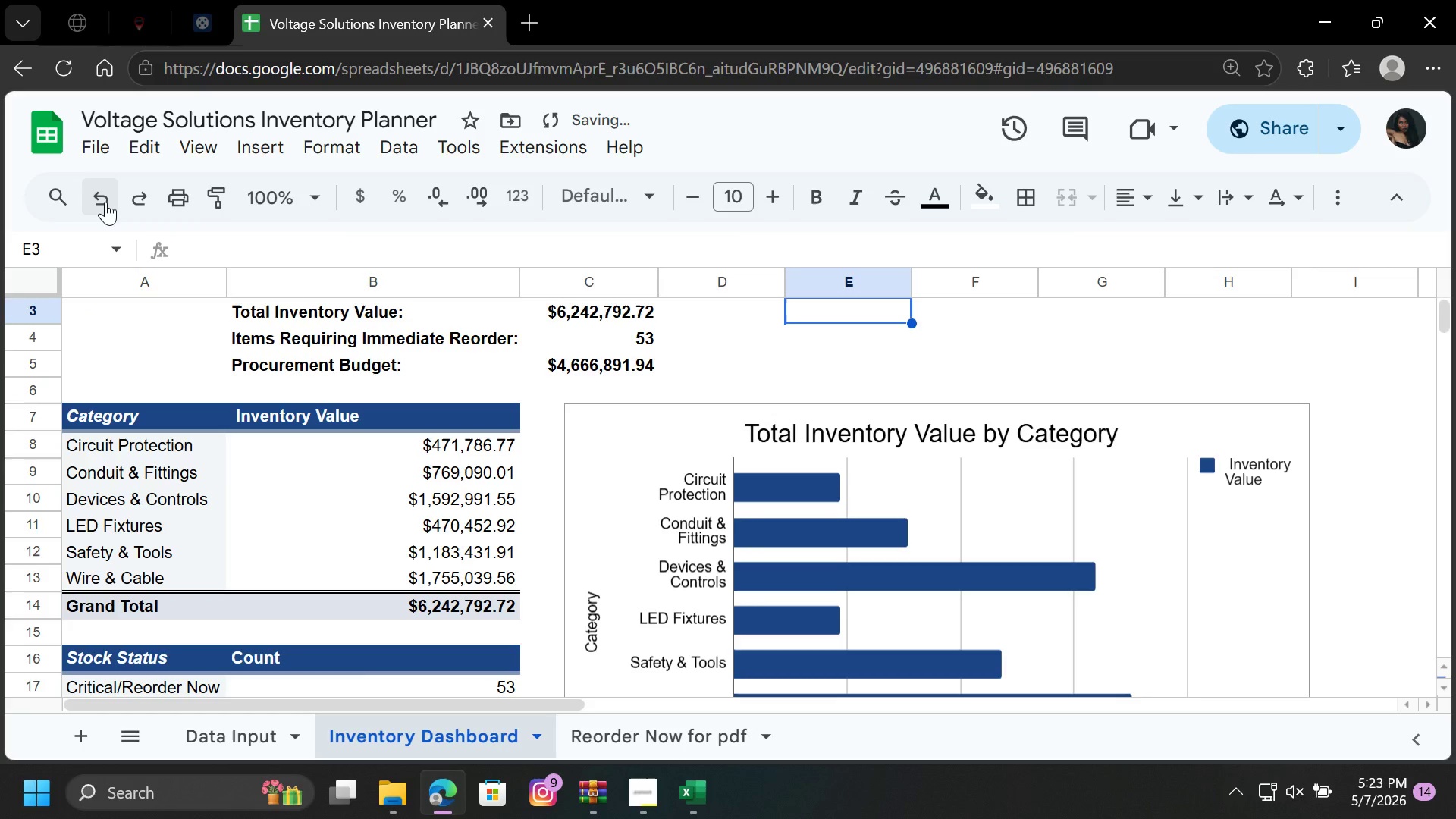 
left_click([105, 202])
 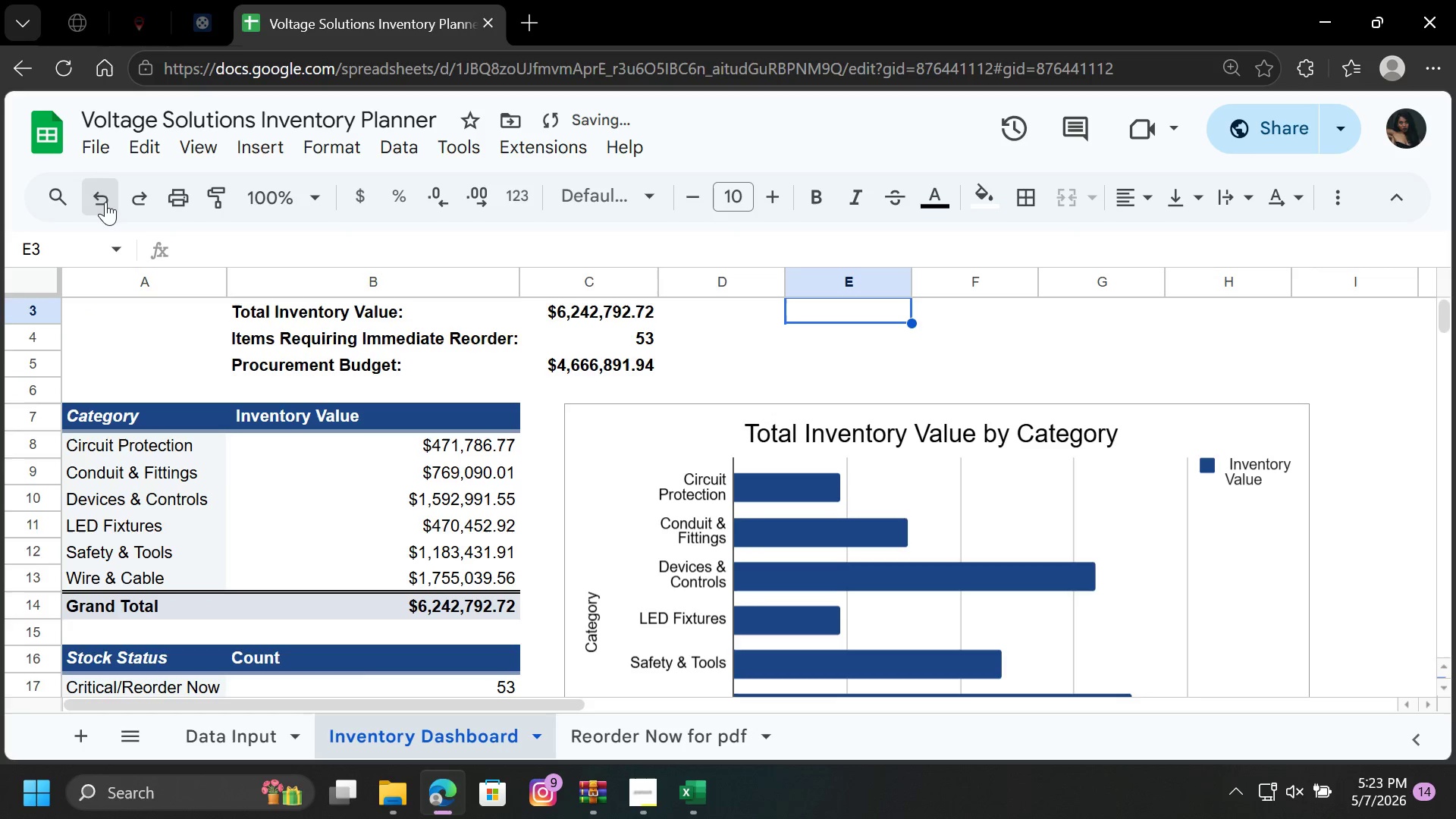 
double_click([105, 202])
 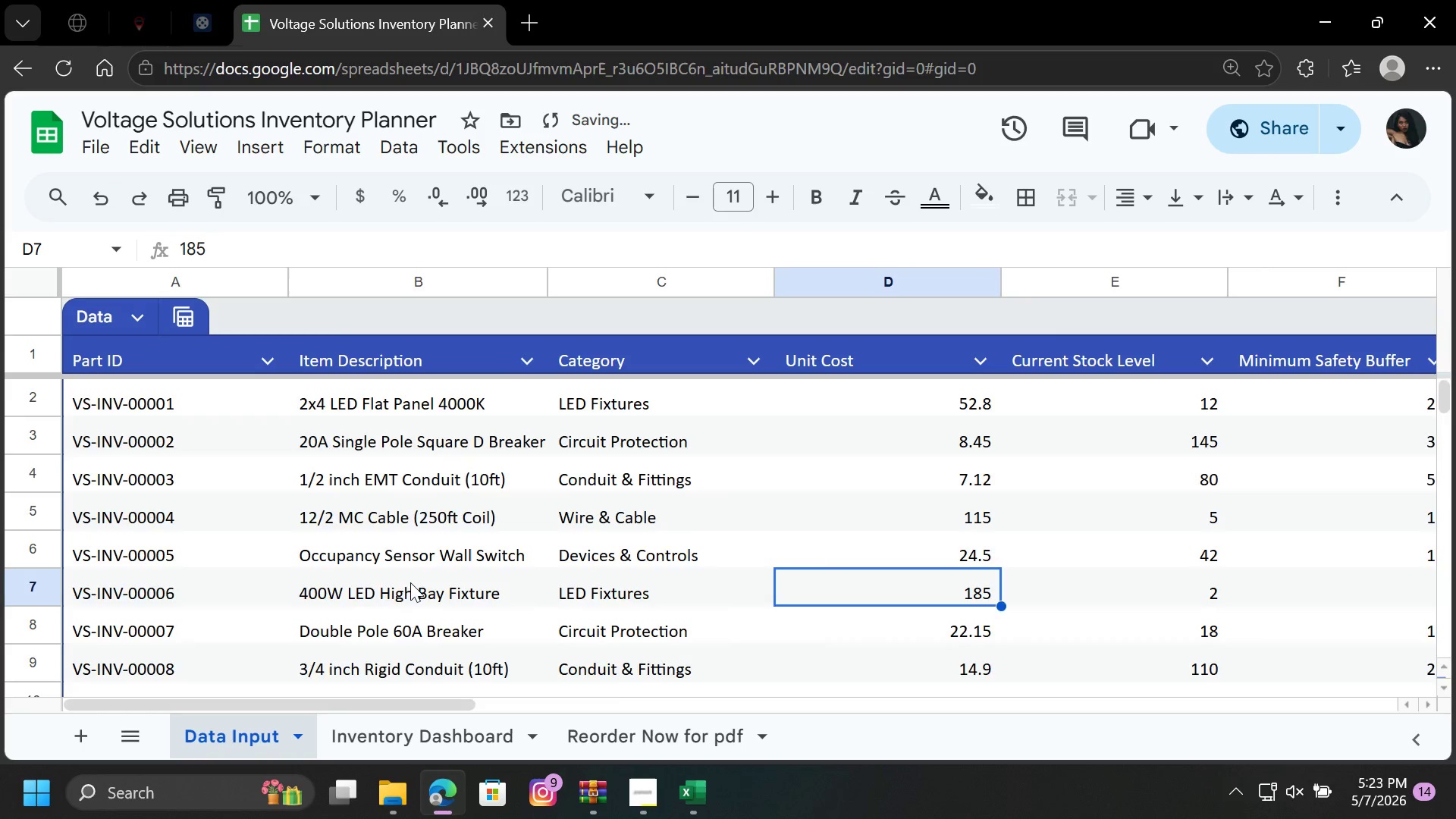 
scroll: coordinate [410, 582], scroll_direction: down, amount: 2.0
 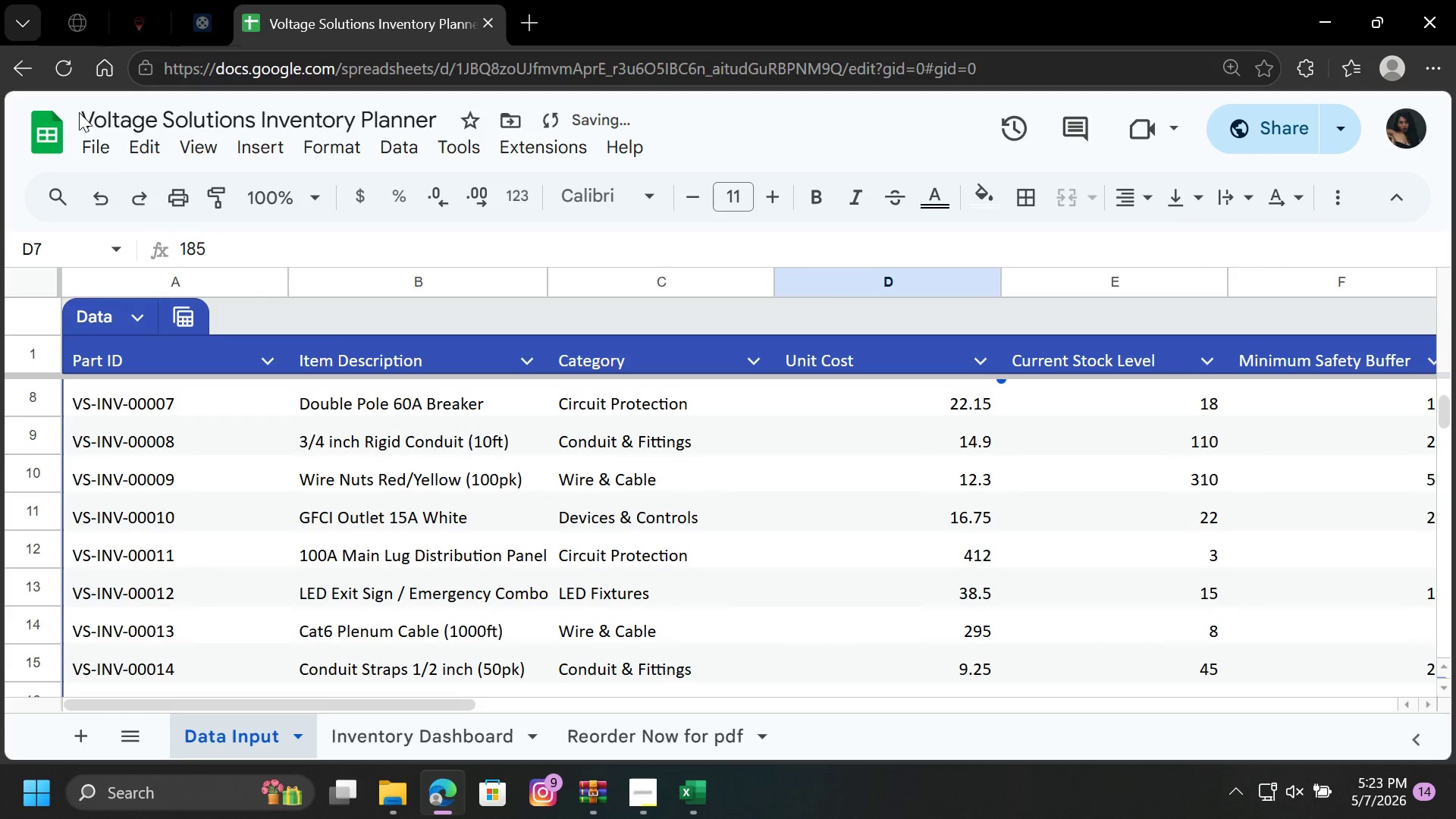 
left_click([144, 196])
 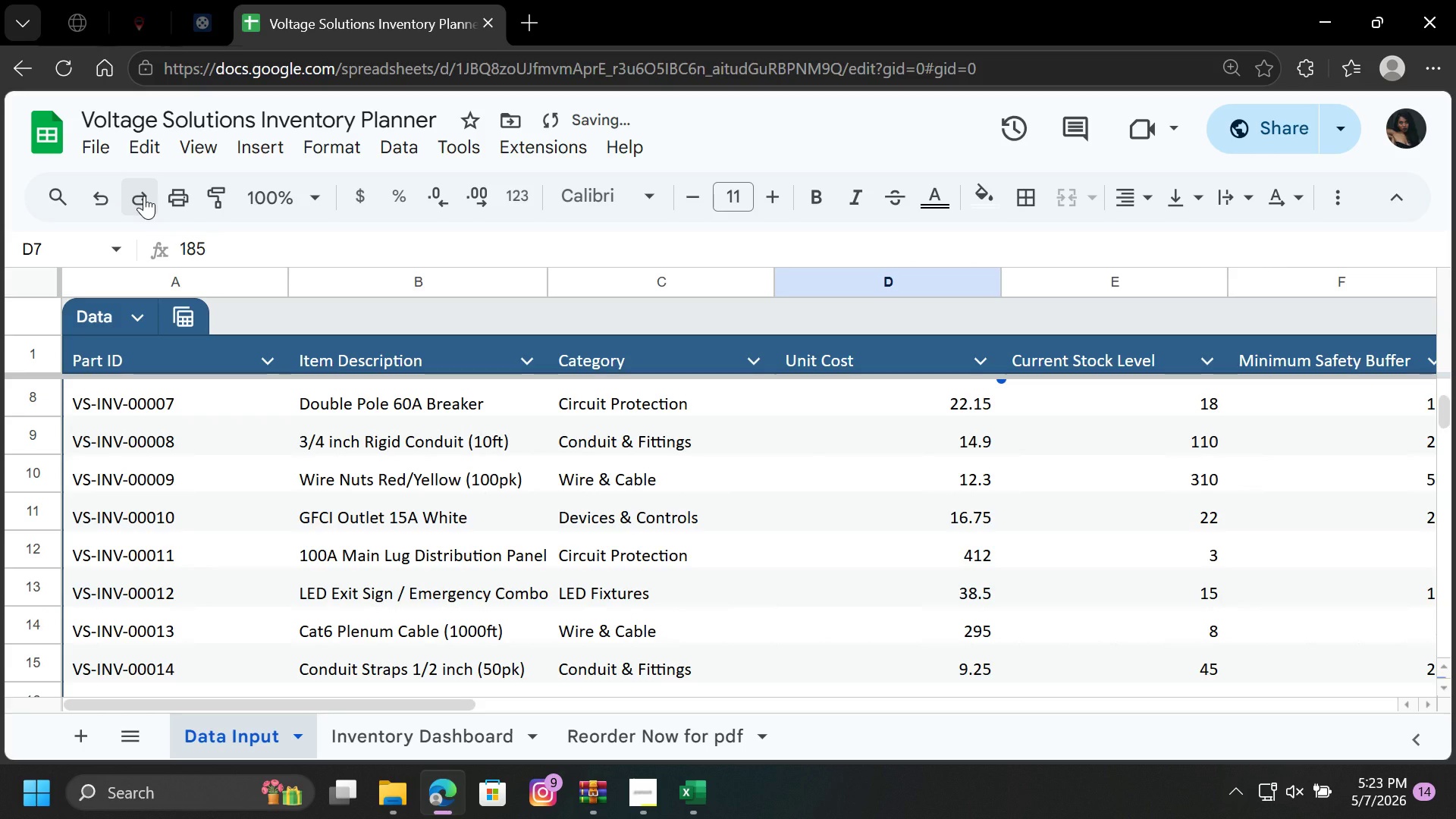 
left_click([144, 196])
 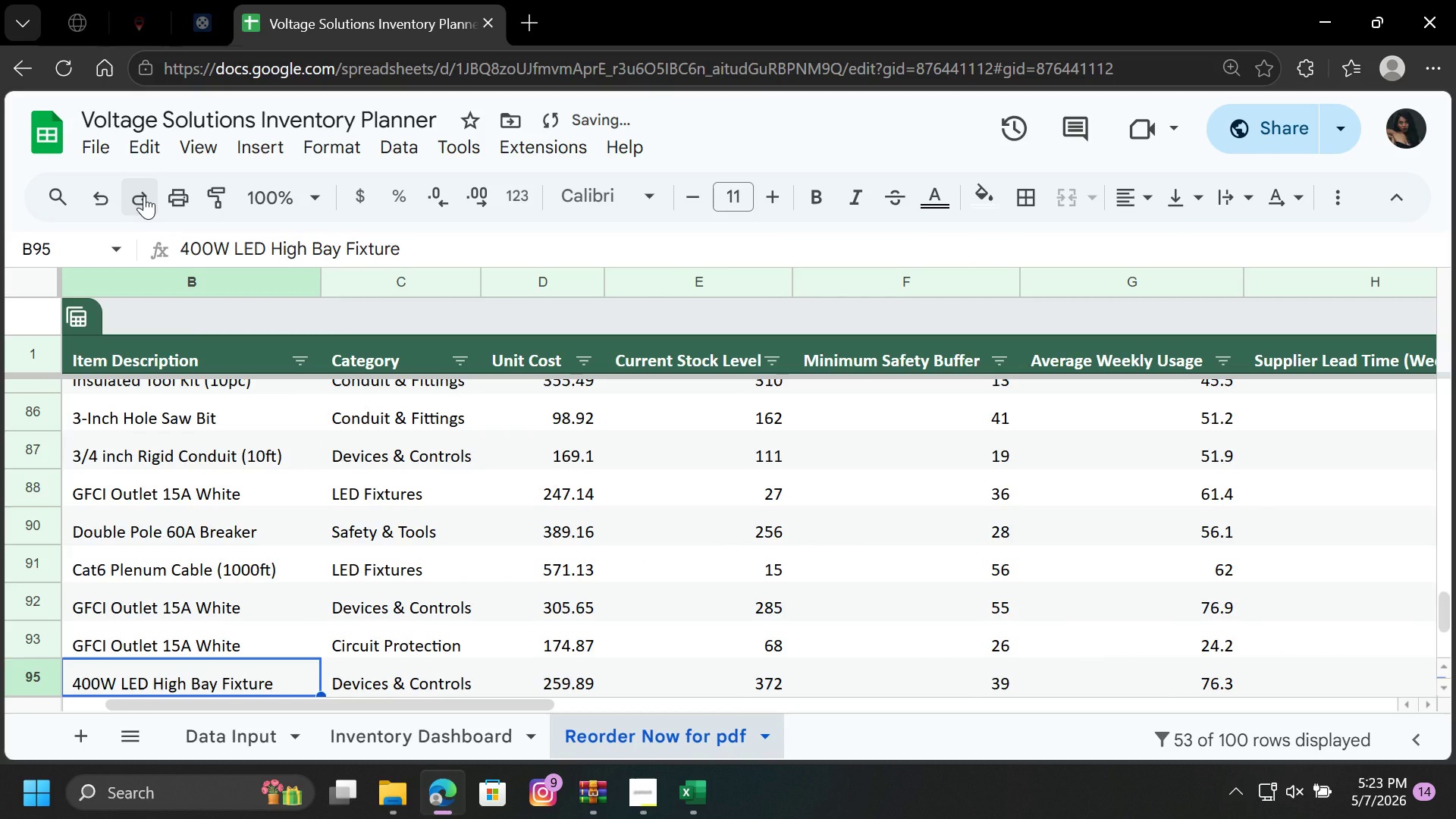 
left_click([144, 196])
 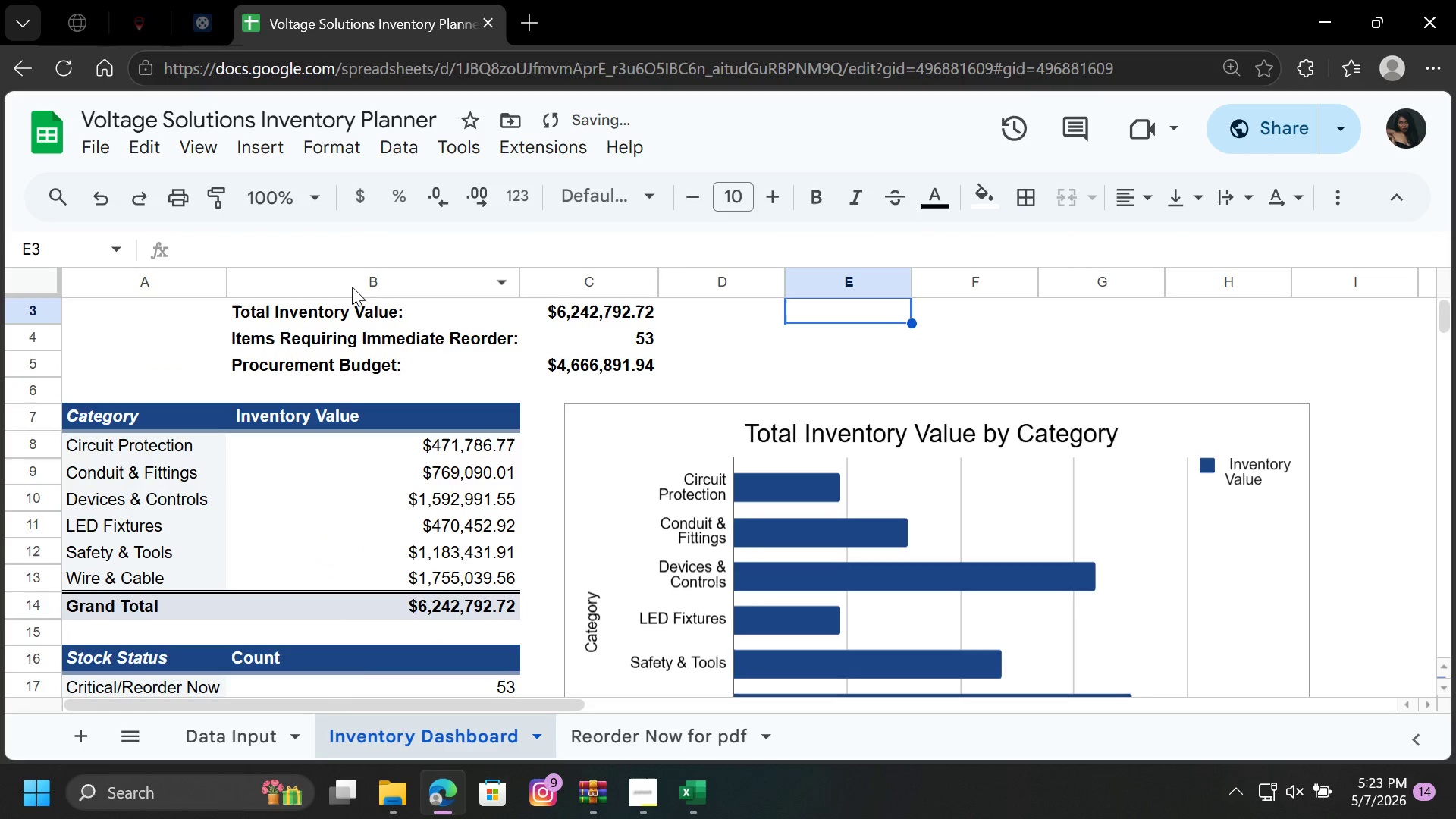 
scroll: coordinate [483, 369], scroll_direction: down, amount: 2.0
 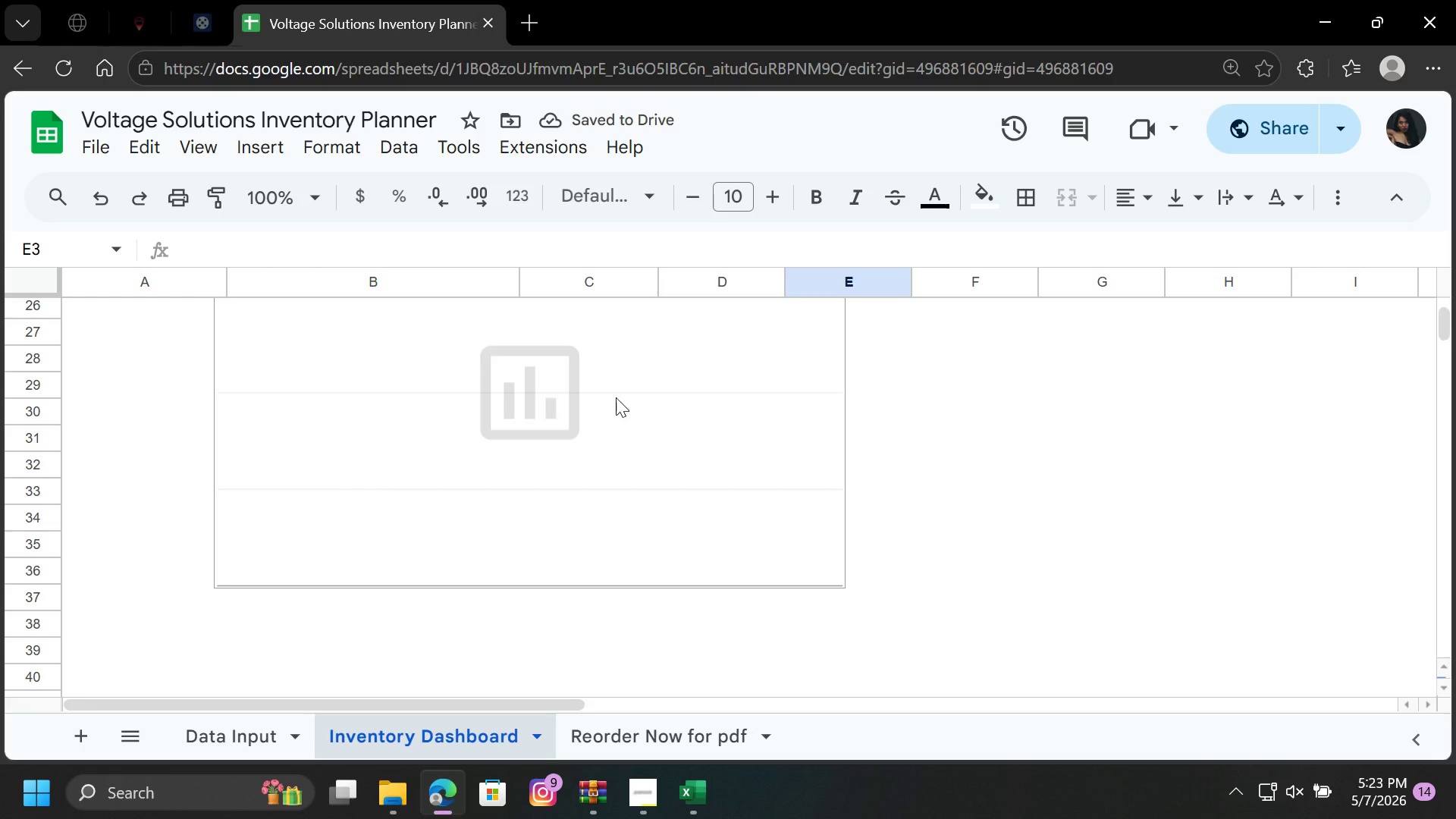 
scroll: coordinate [647, 397], scroll_direction: up, amount: 6.0
 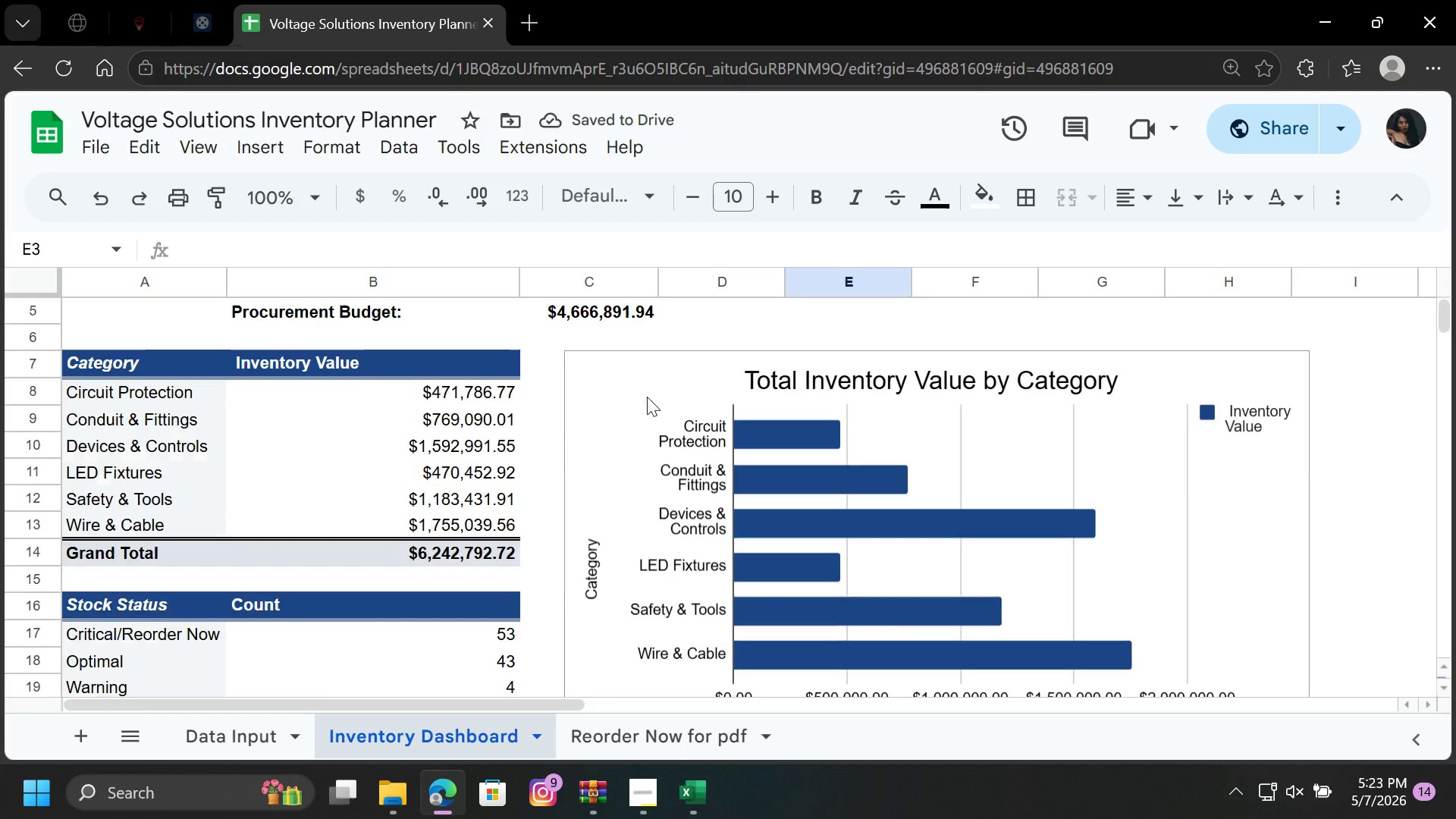 
scroll: coordinate [647, 397], scroll_direction: none, amount: 0.0
 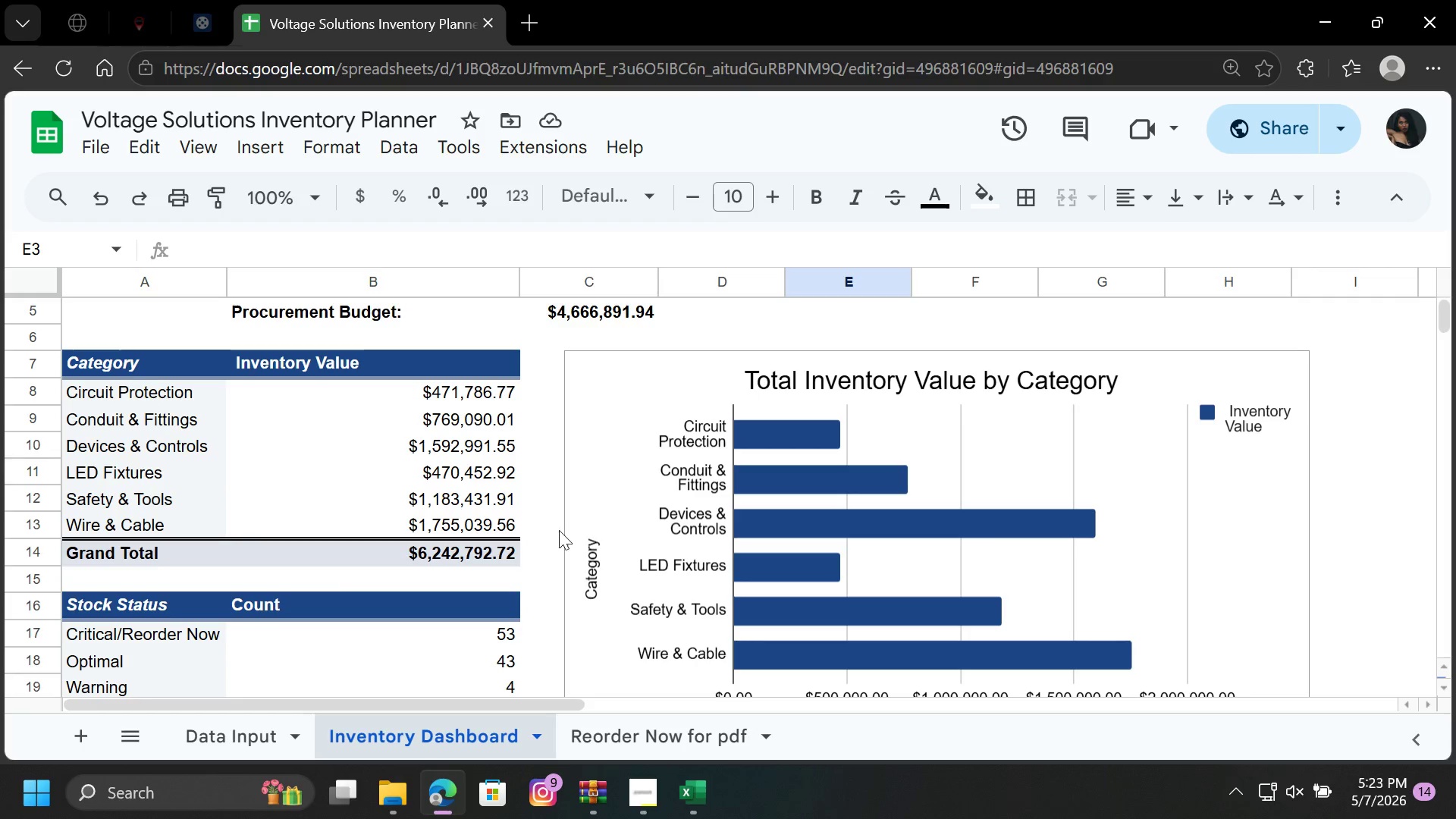 
scroll: coordinate [551, 531], scroll_direction: down, amount: 3.0
 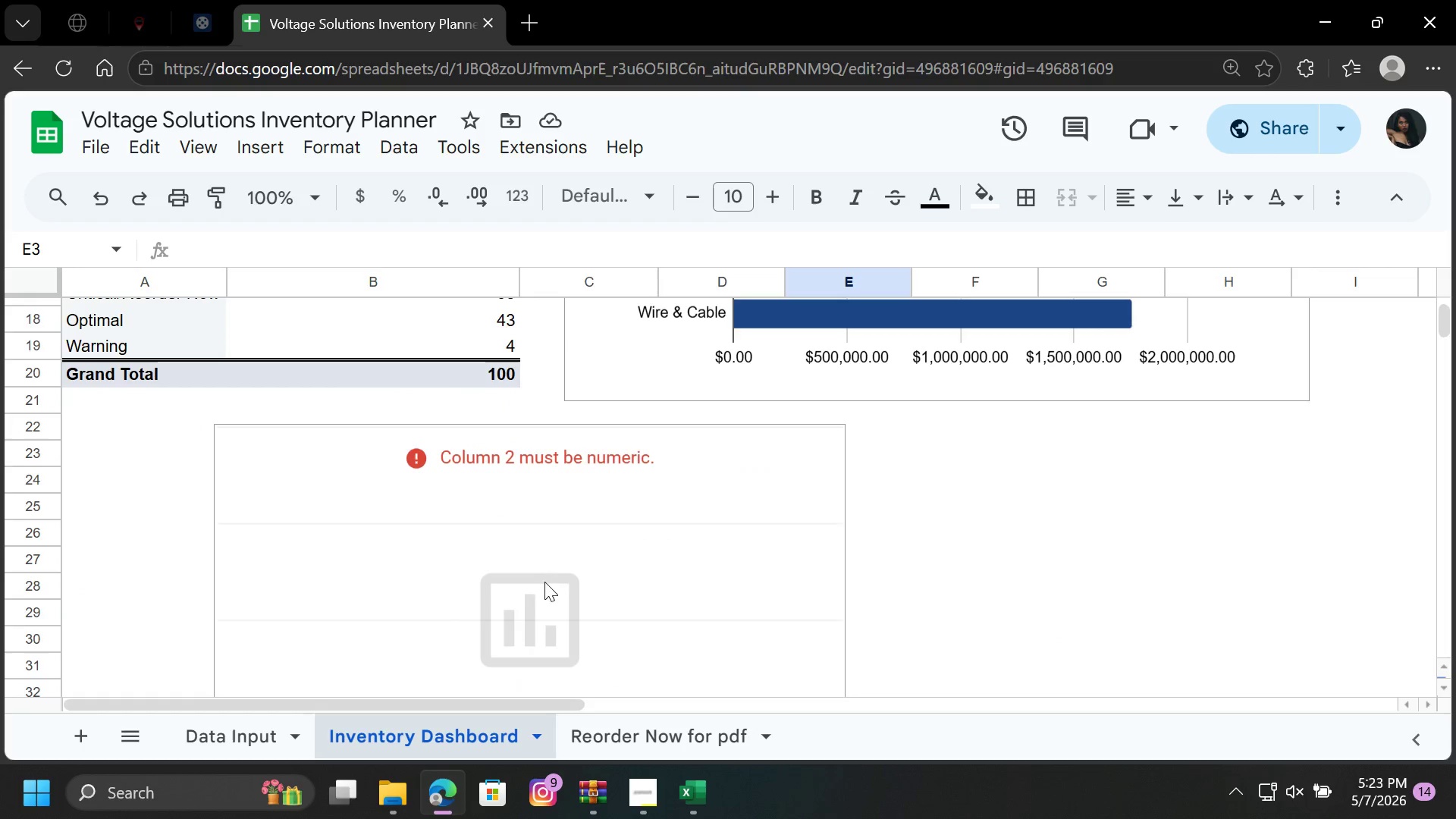 
left_click([549, 581])
 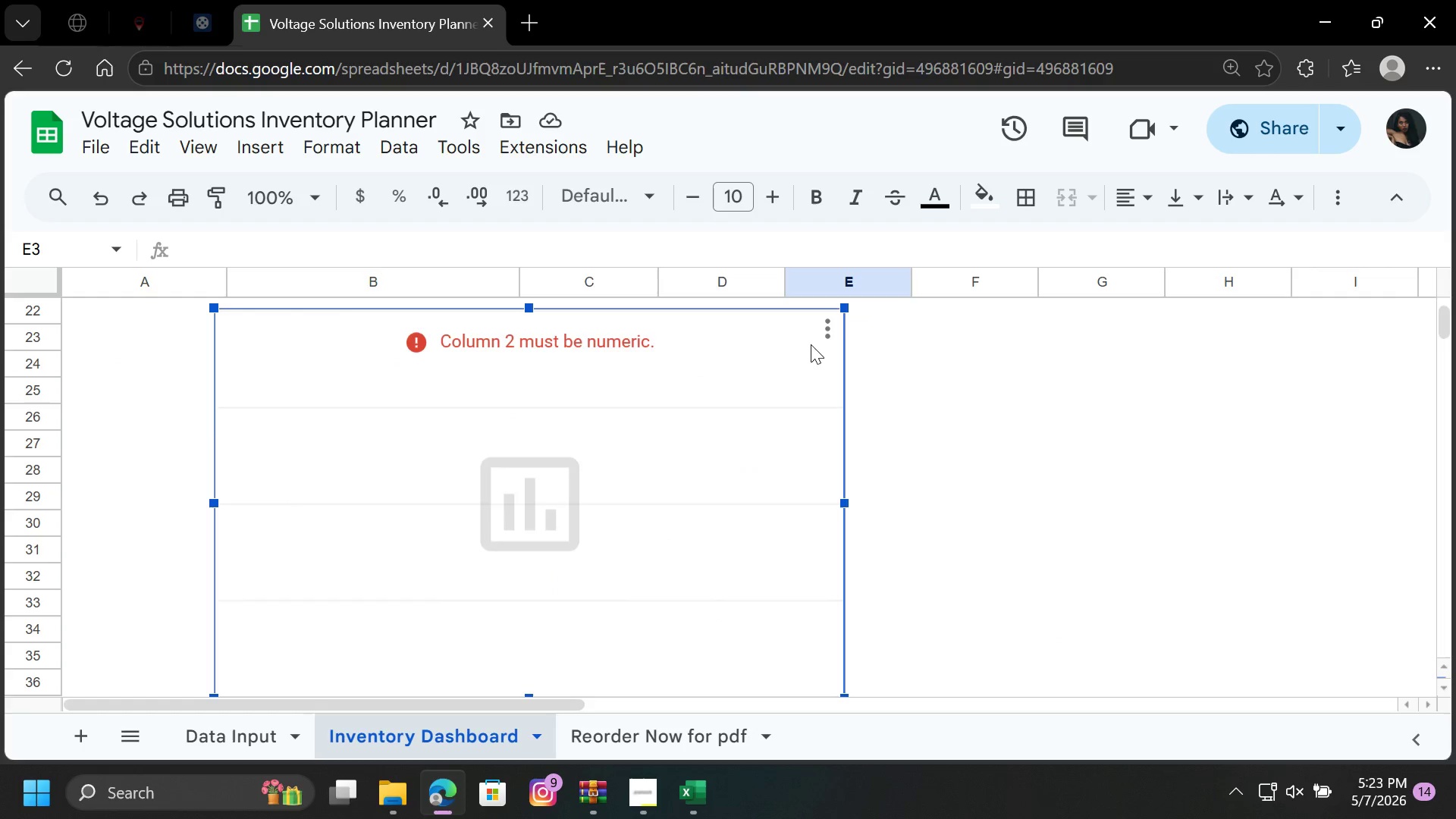 
left_click([828, 324])
 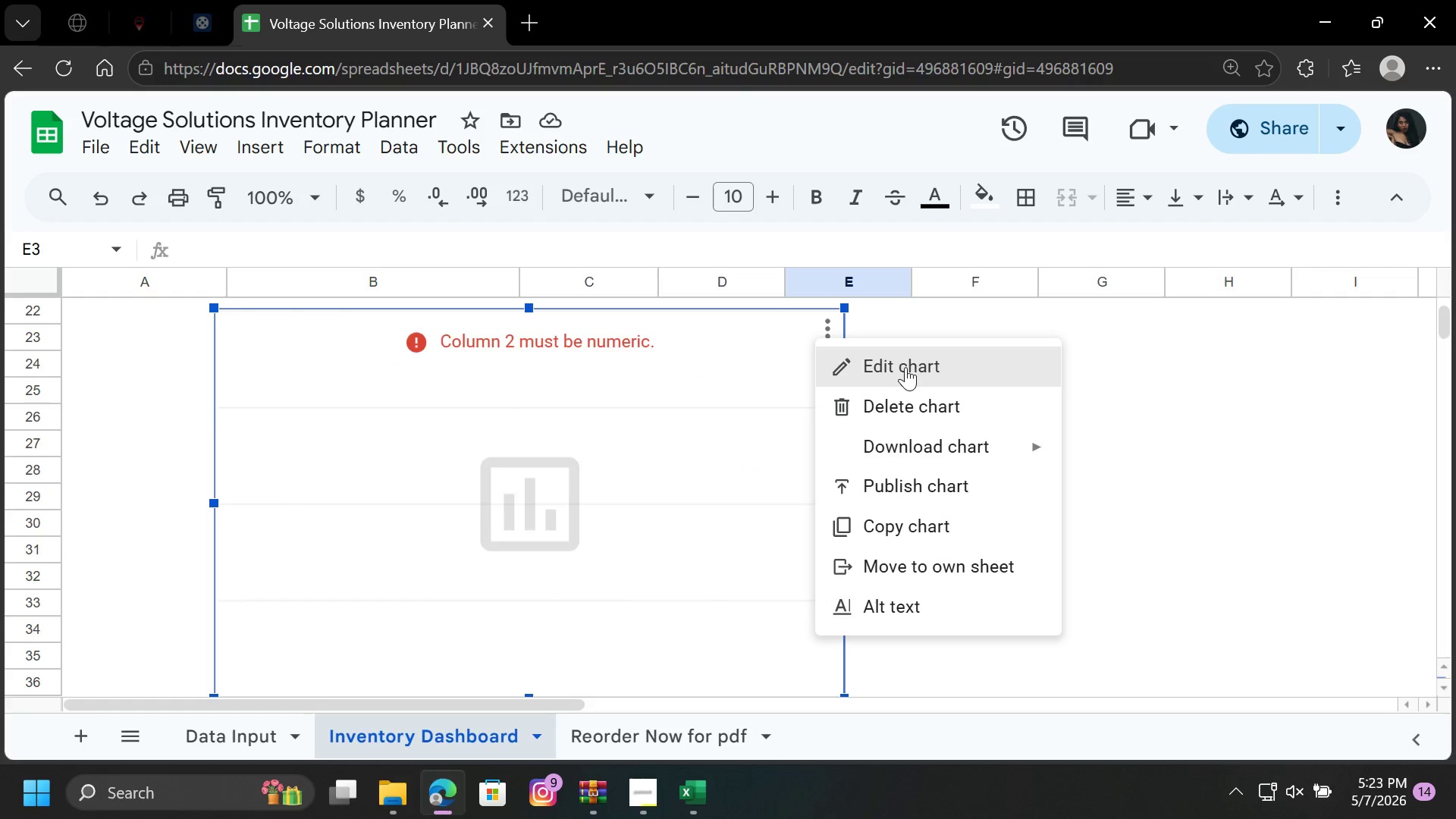 
left_click([907, 368])
 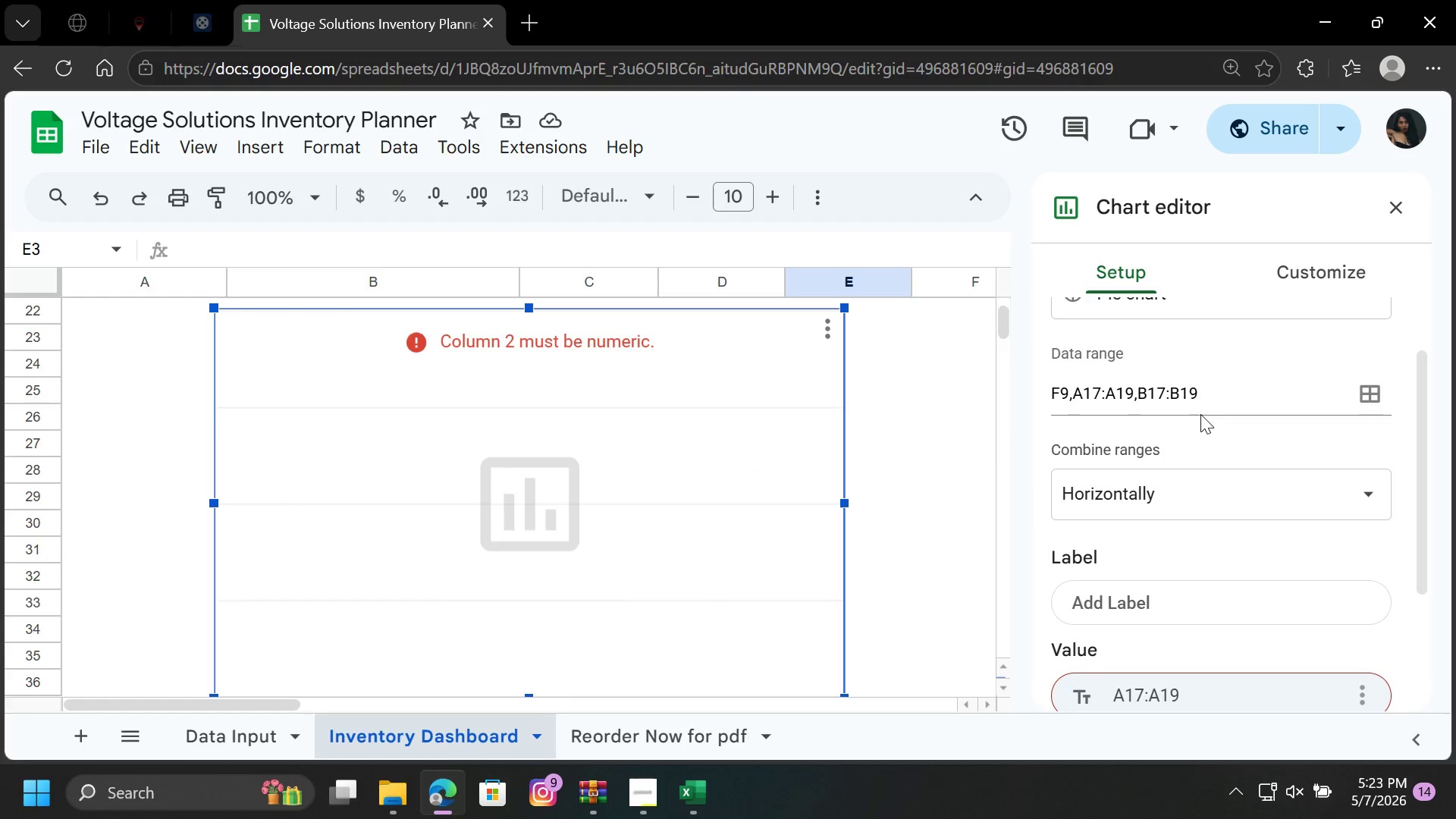 
scroll: coordinate [435, 482], scroll_direction: up, amount: 2.0
 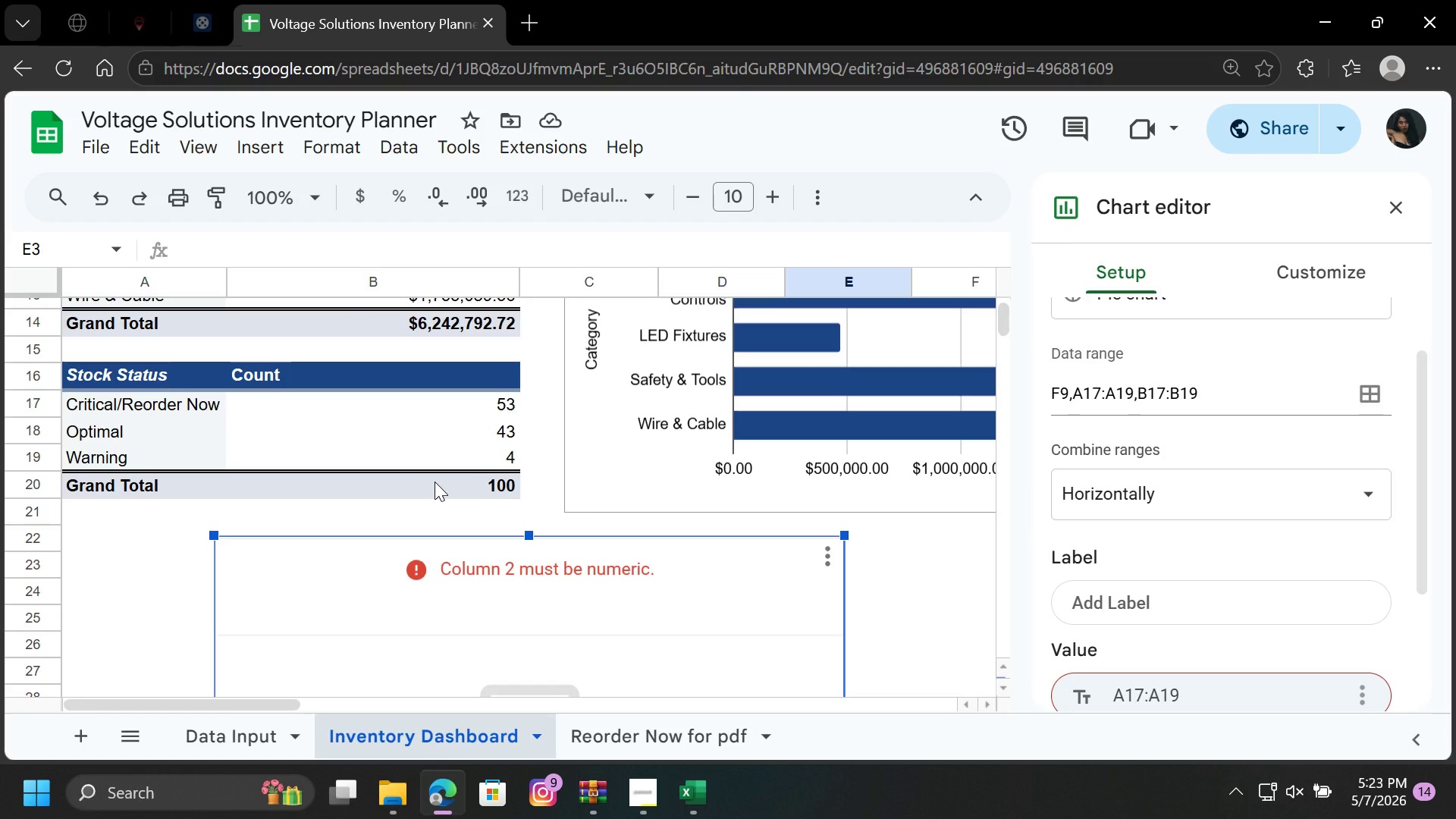 
scroll: coordinate [435, 482], scroll_direction: down, amount: 2.0
 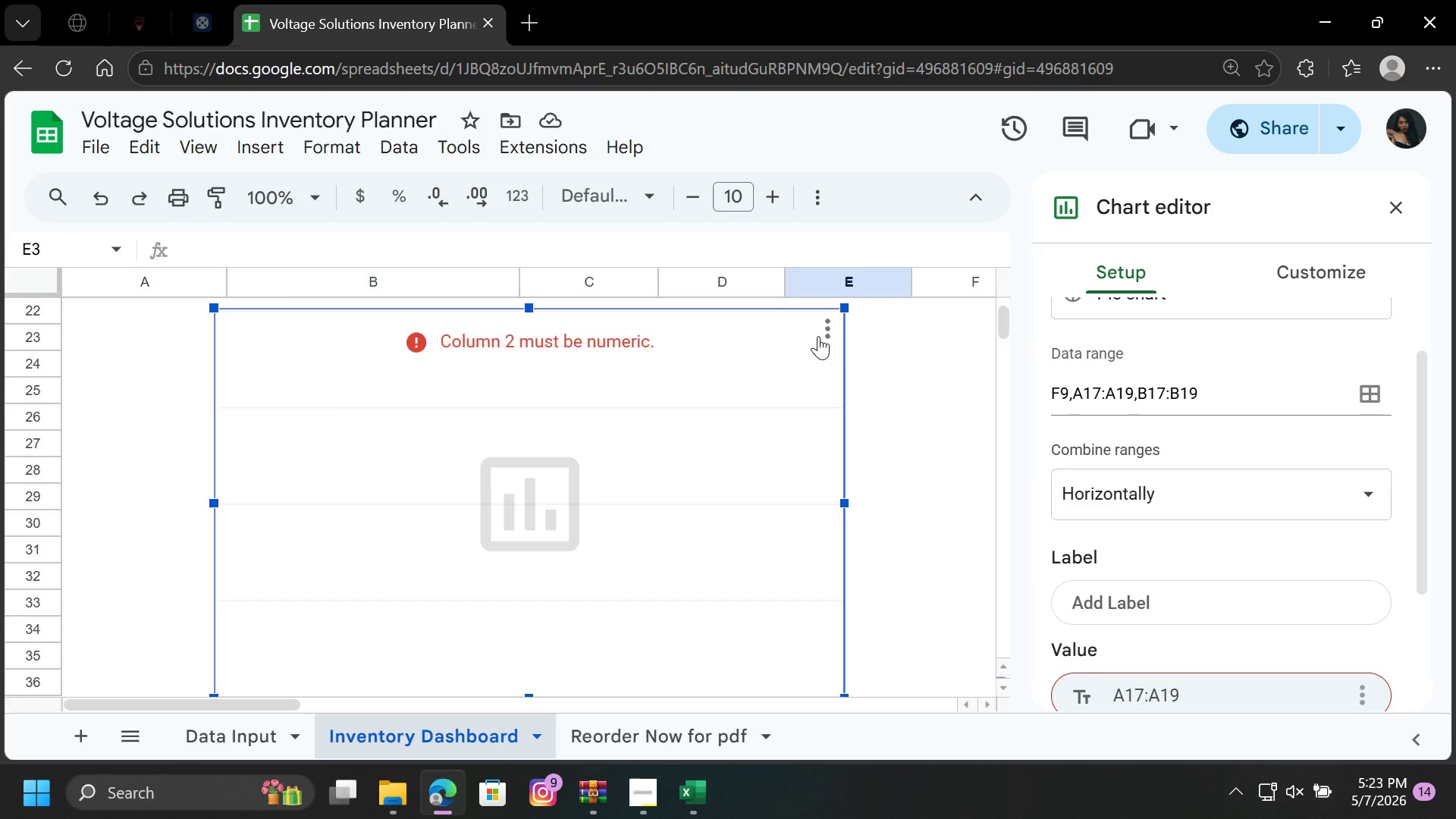 
left_click([827, 329])
 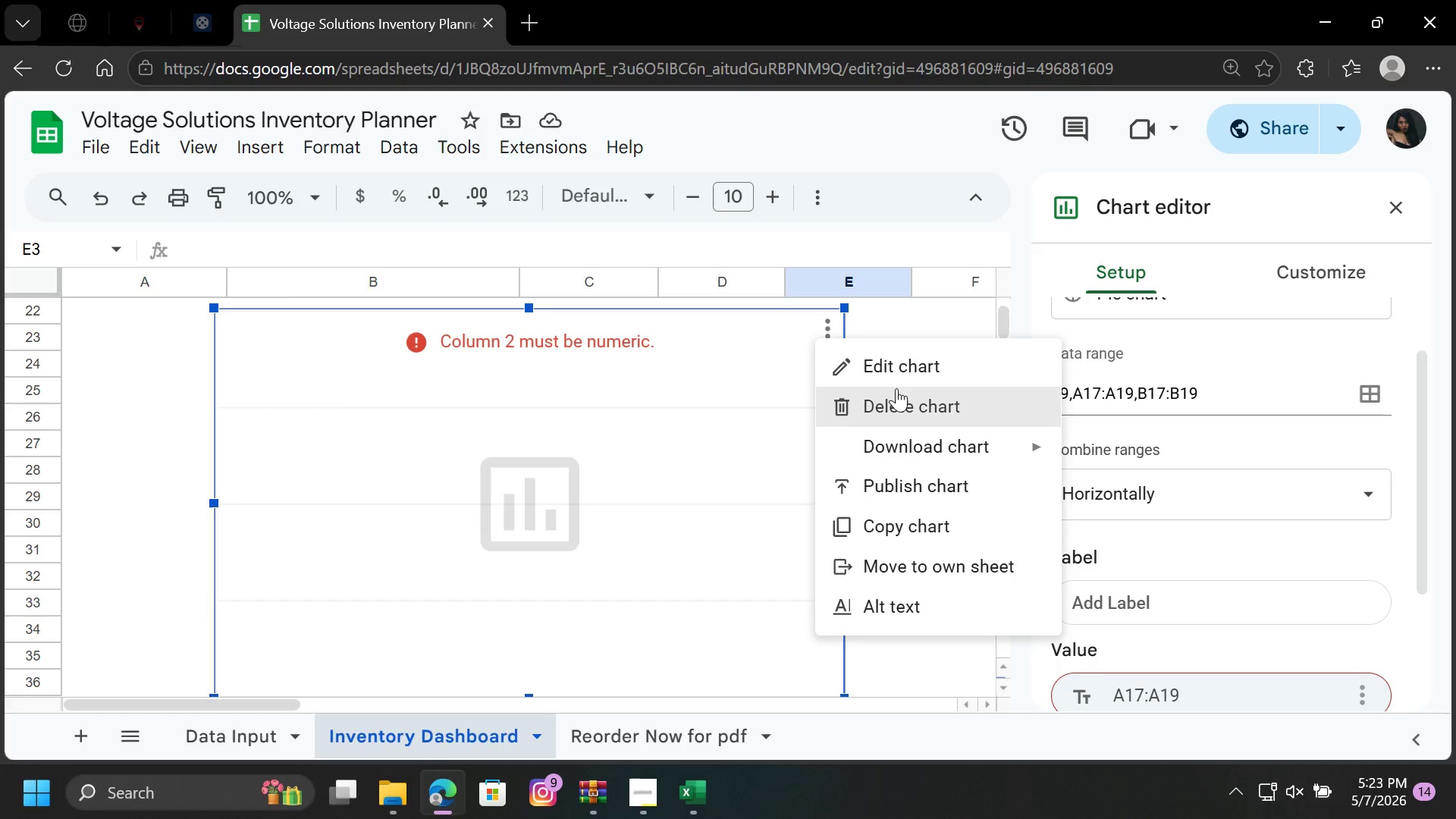 
left_click([896, 401])
 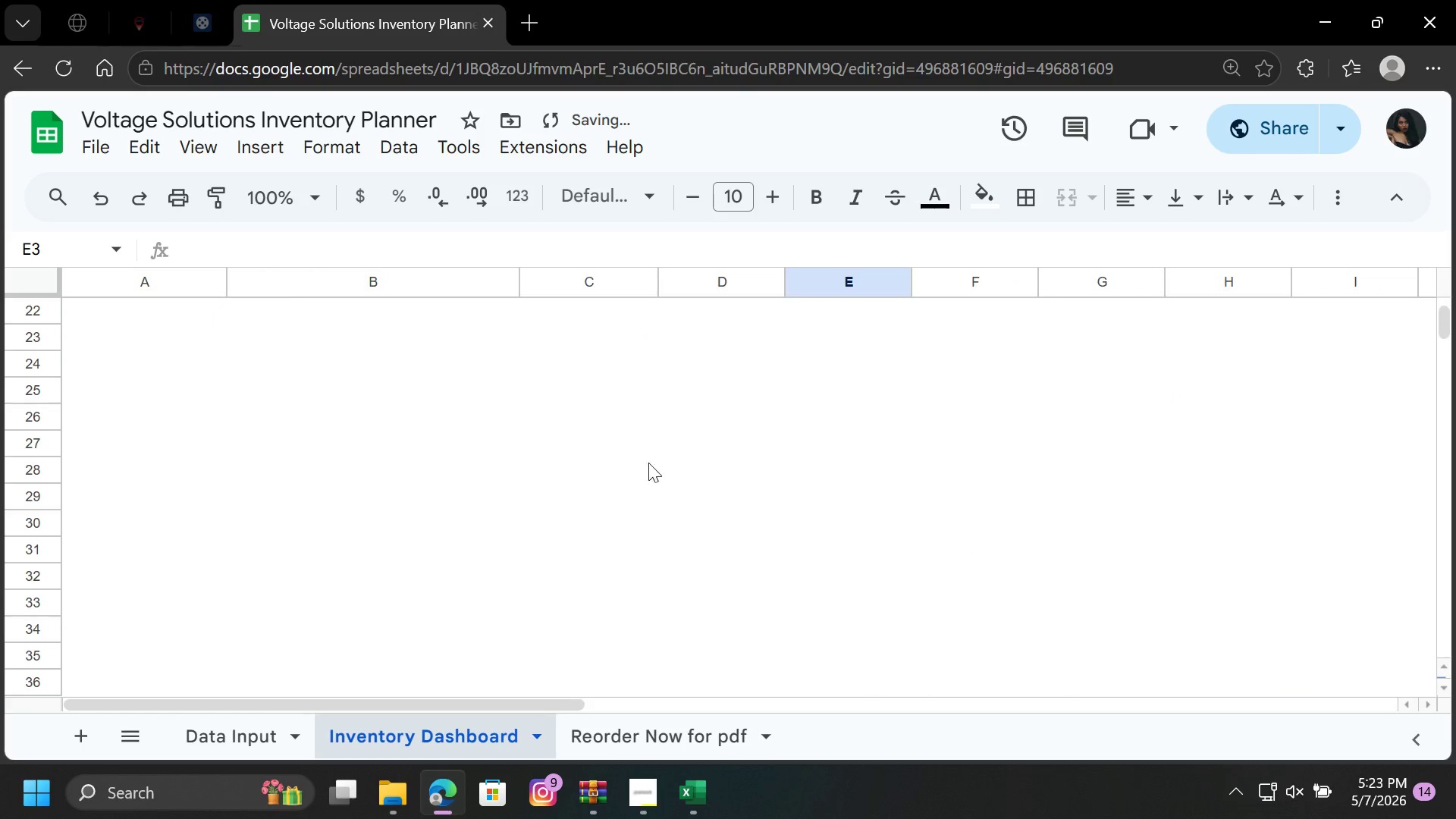 
scroll: coordinate [460, 504], scroll_direction: up, amount: 9.0
 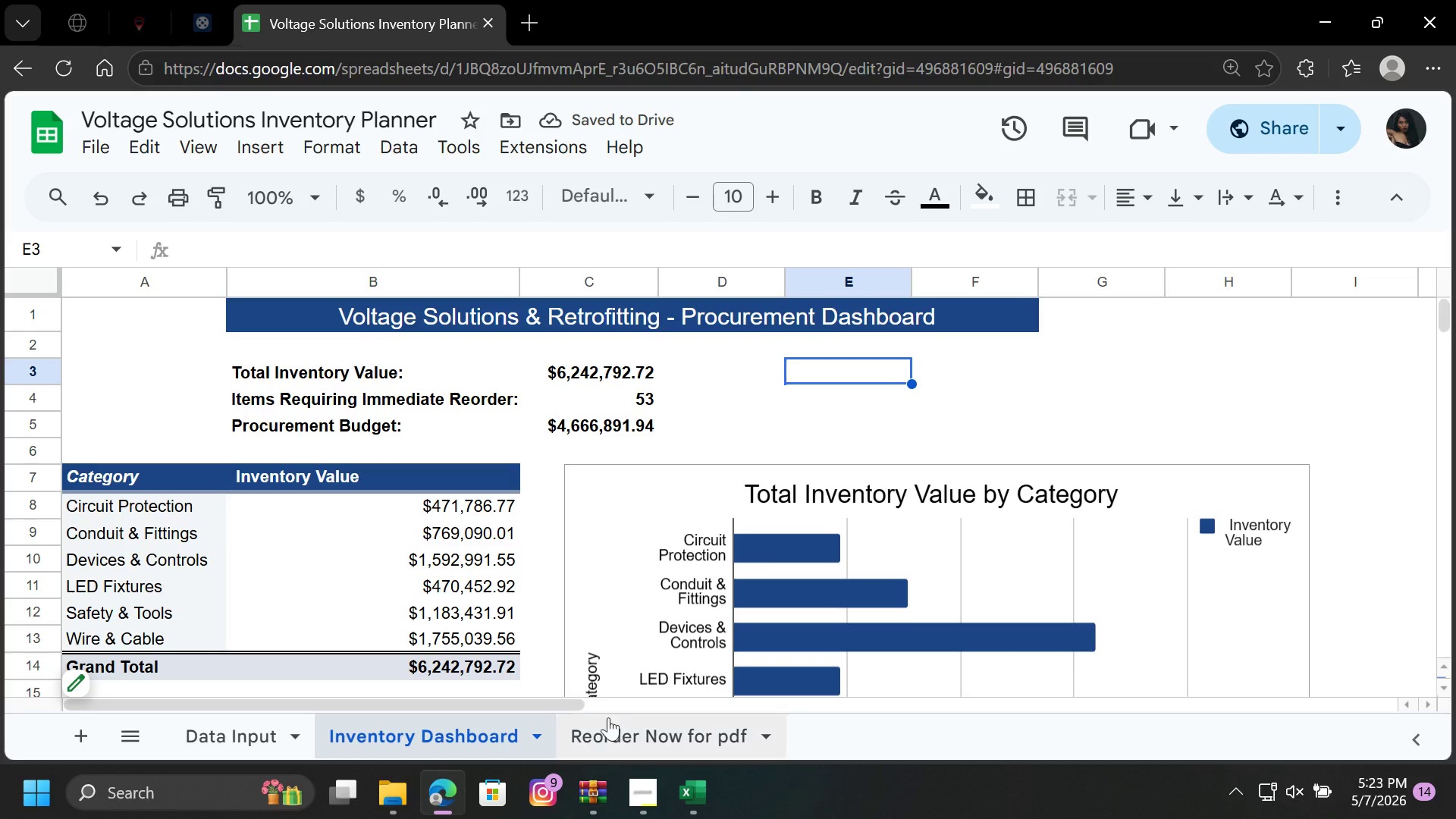 
left_click([608, 730])
 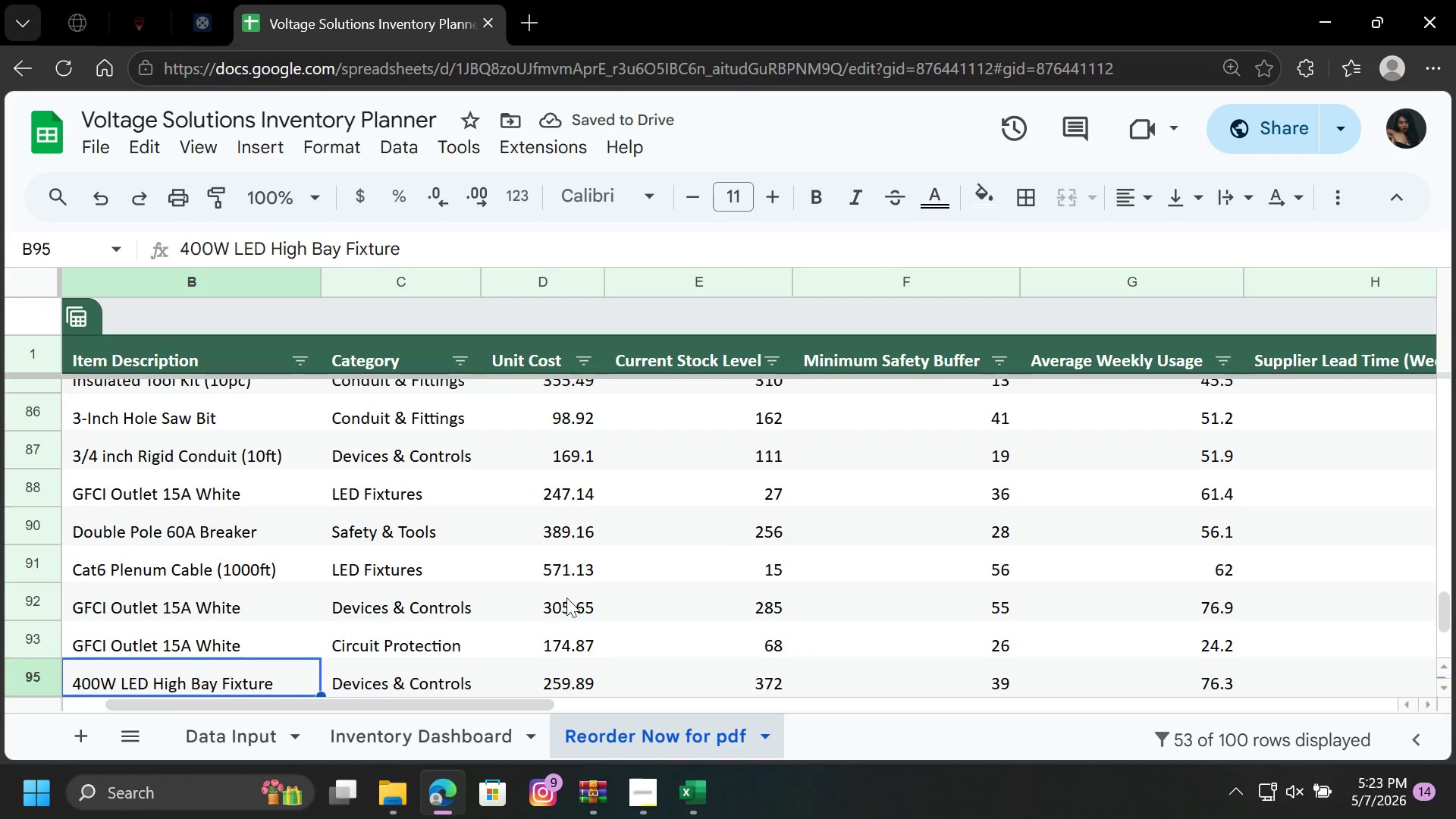 
scroll: coordinate [550, 572], scroll_direction: up, amount: 27.0
 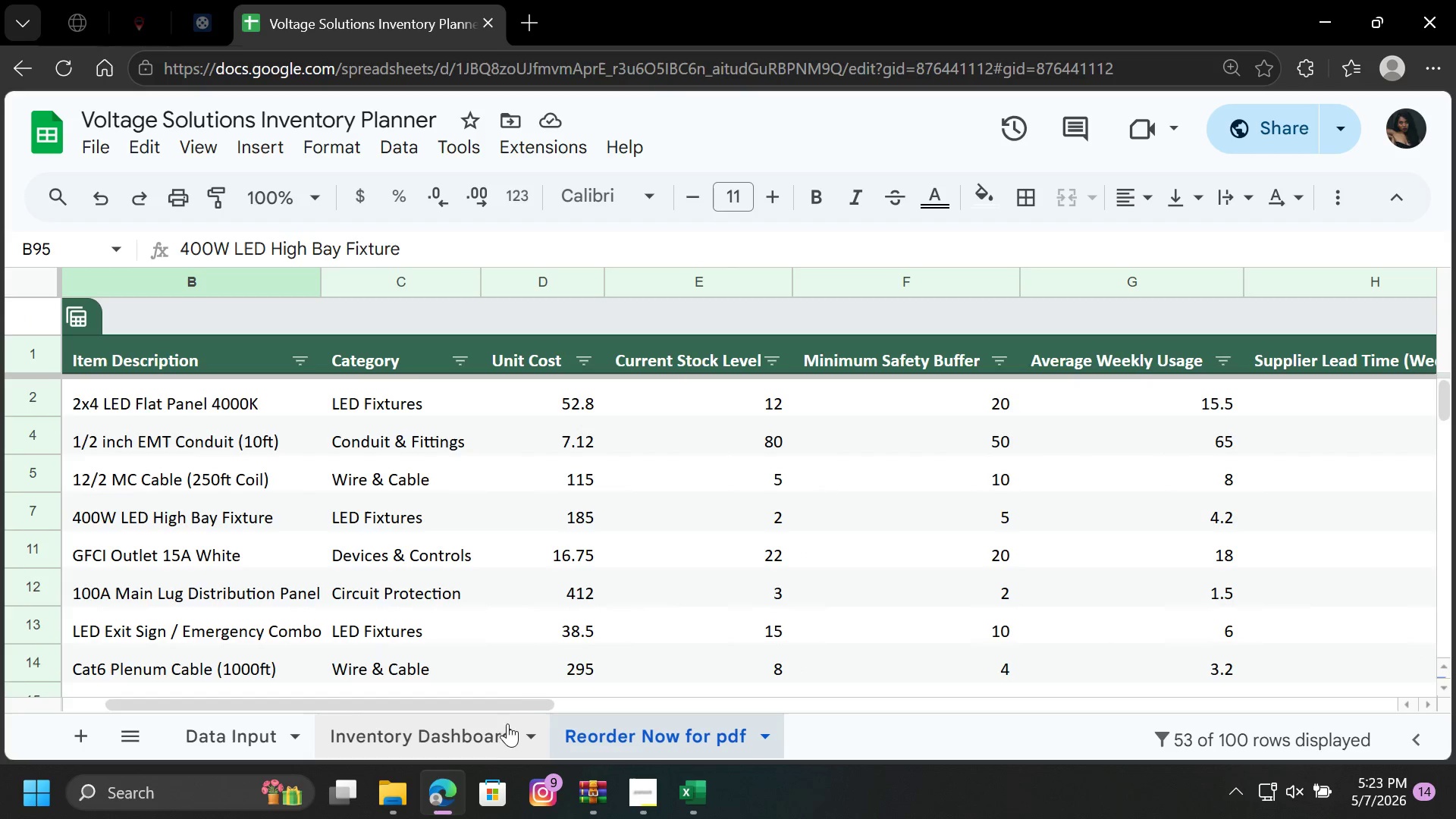 
left_click_drag(start_coordinate=[521, 701], to_coordinate=[485, 708])
 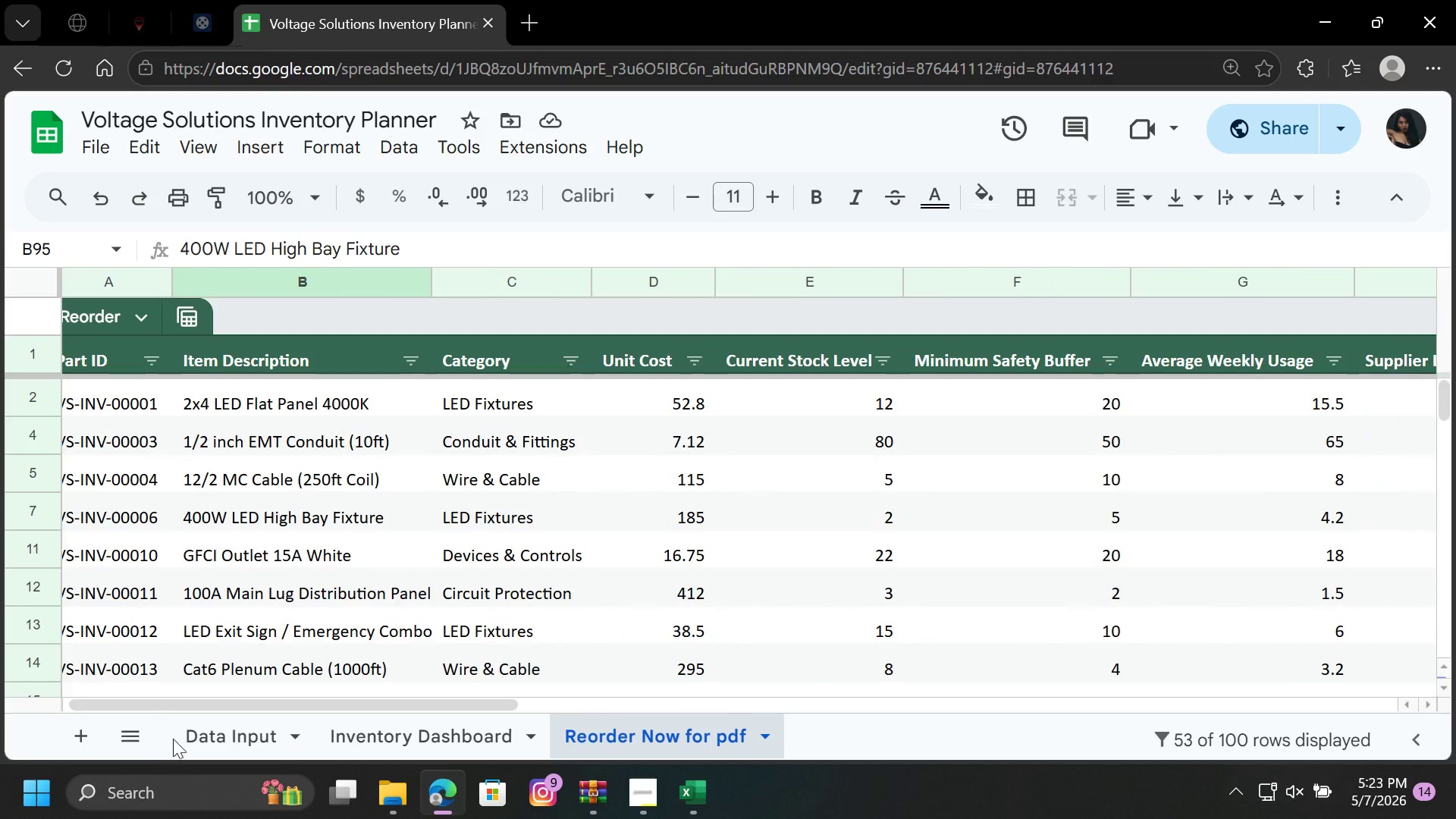 
left_click([203, 735])
 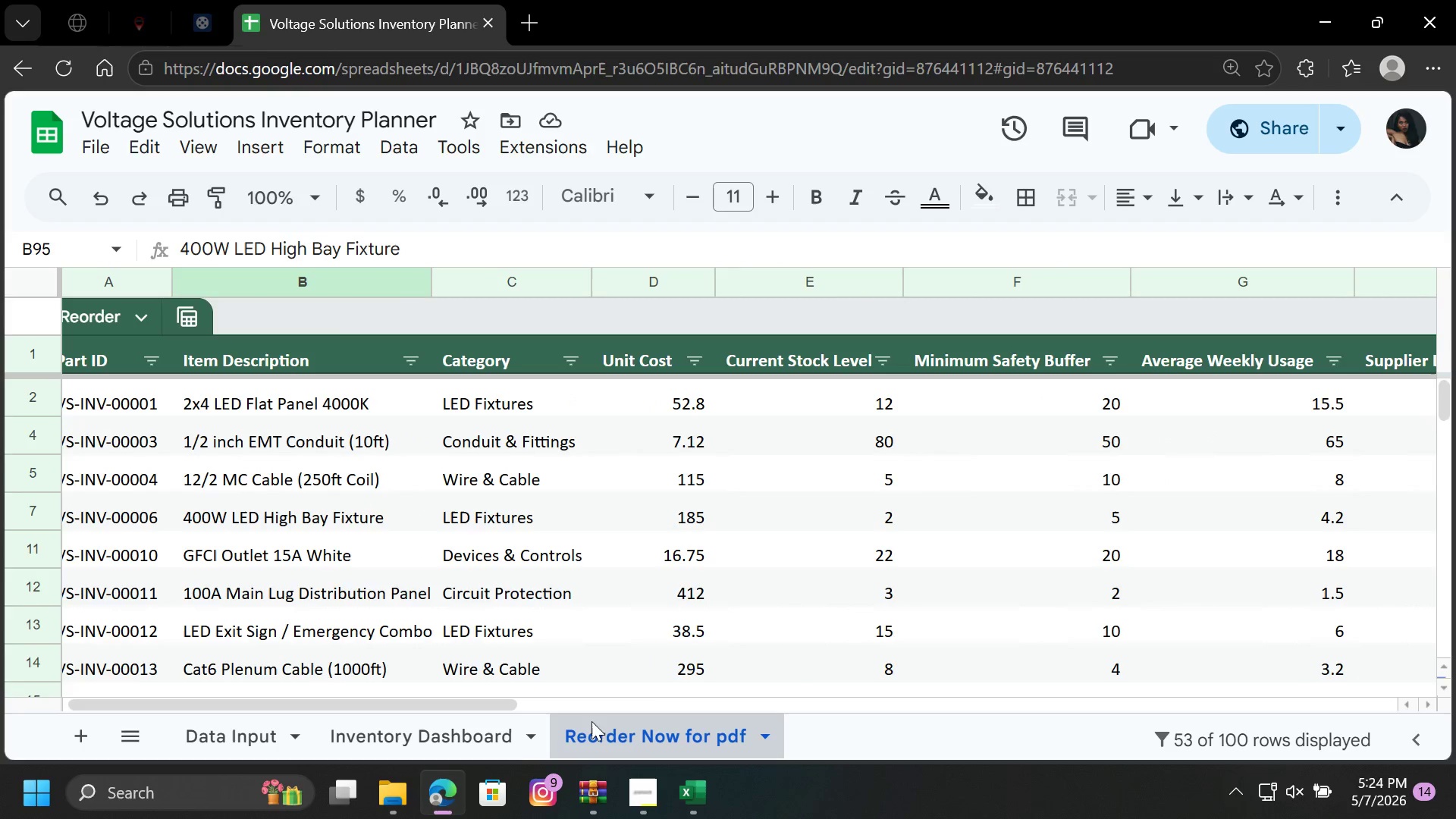 
left_click([446, 739])
 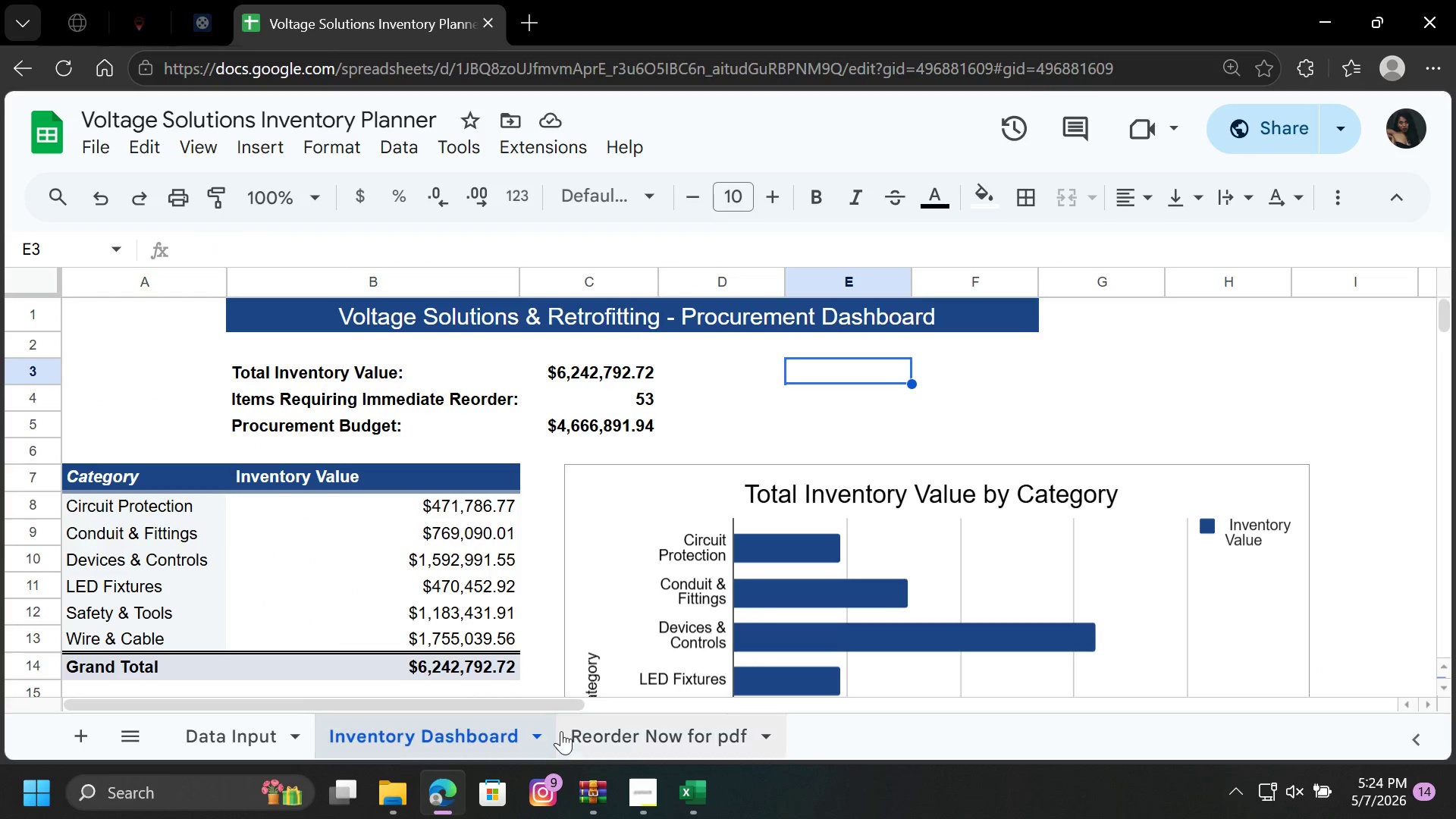 
left_click([589, 728])
 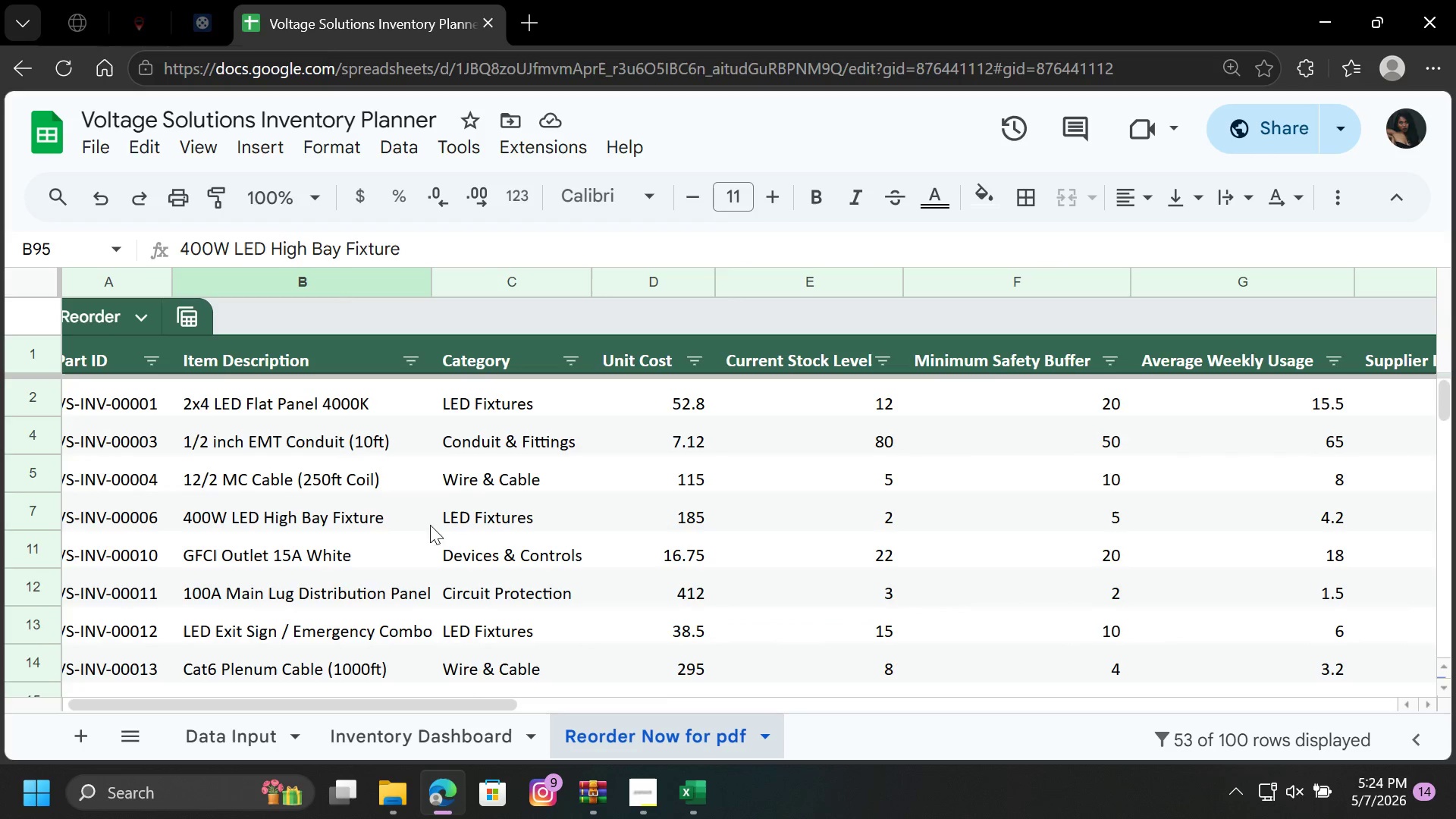 
scroll: coordinate [401, 480], scroll_direction: up, amount: 4.0
 